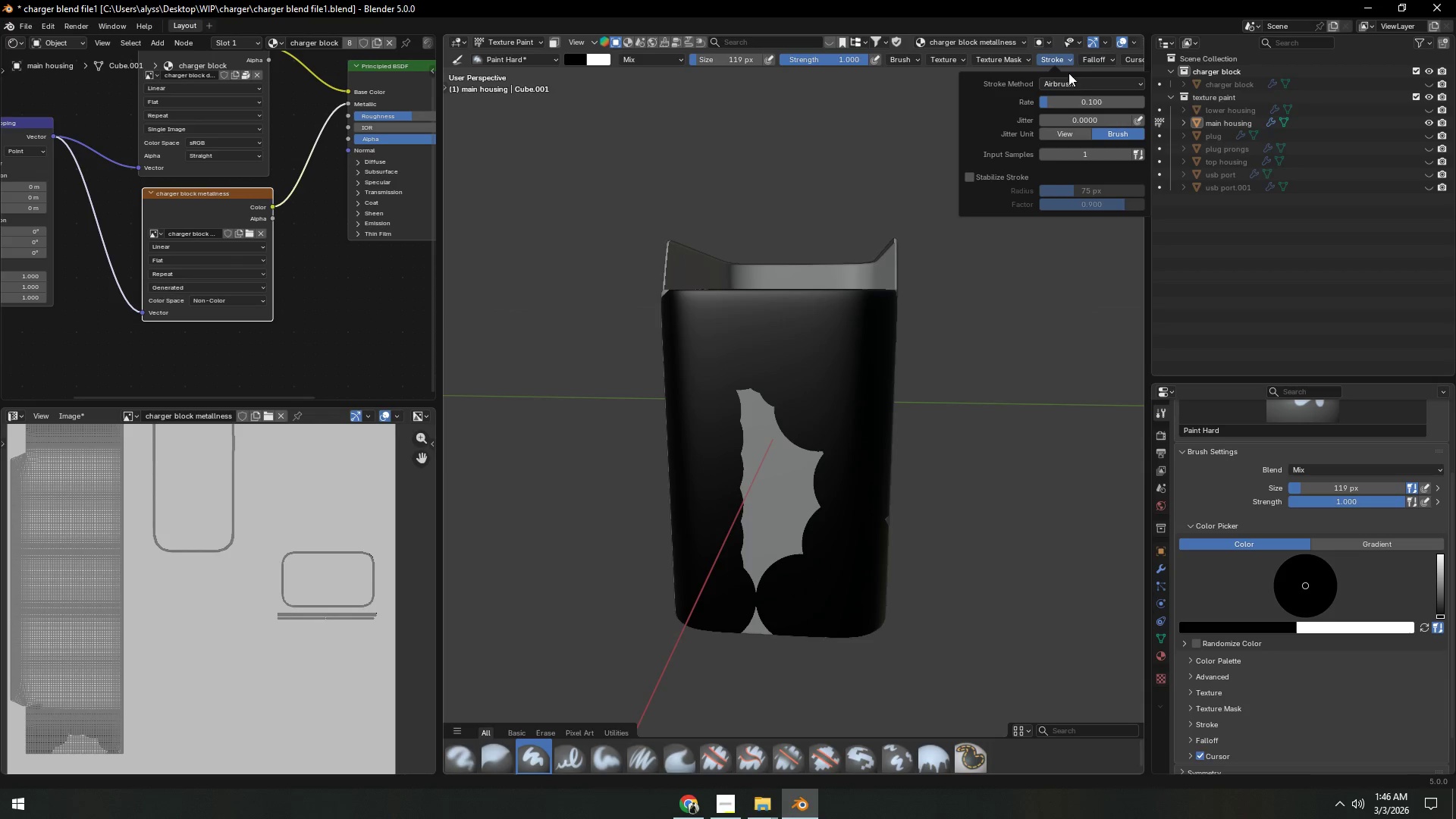 
left_click([1074, 124])
 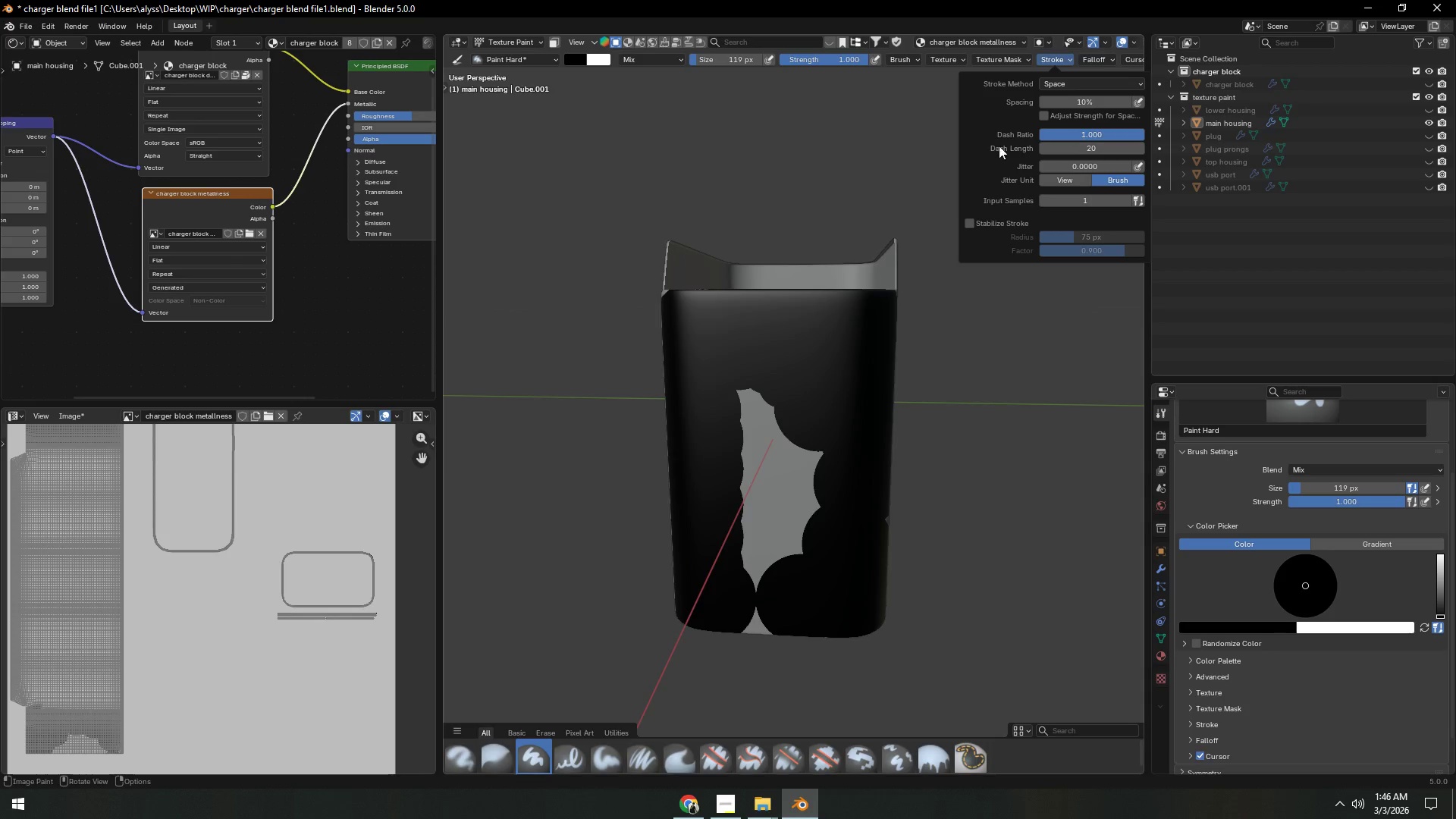 
left_click([774, 171])
 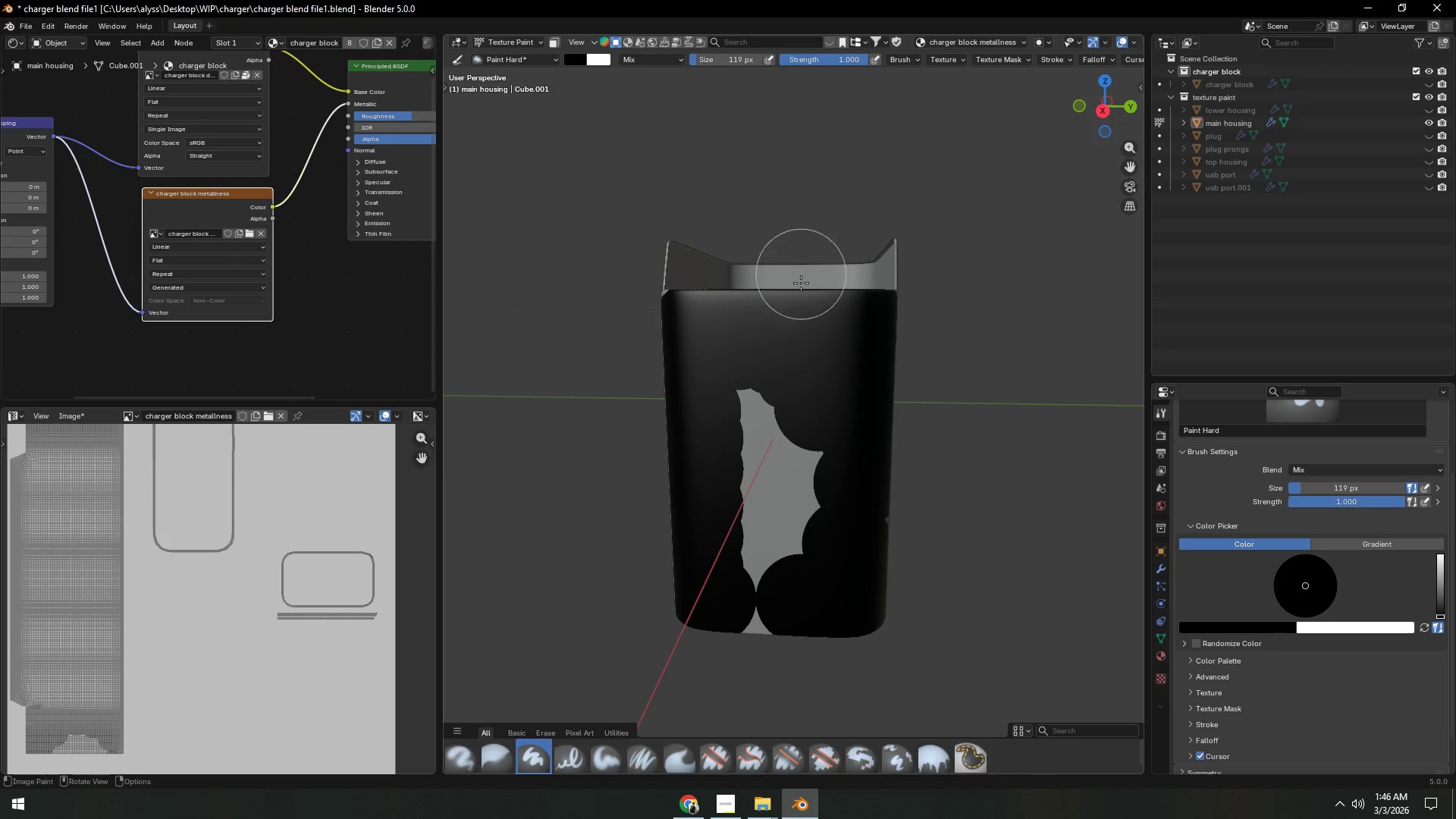 
left_click_drag(start_coordinate=[783, 394], to_coordinate=[876, 491])
 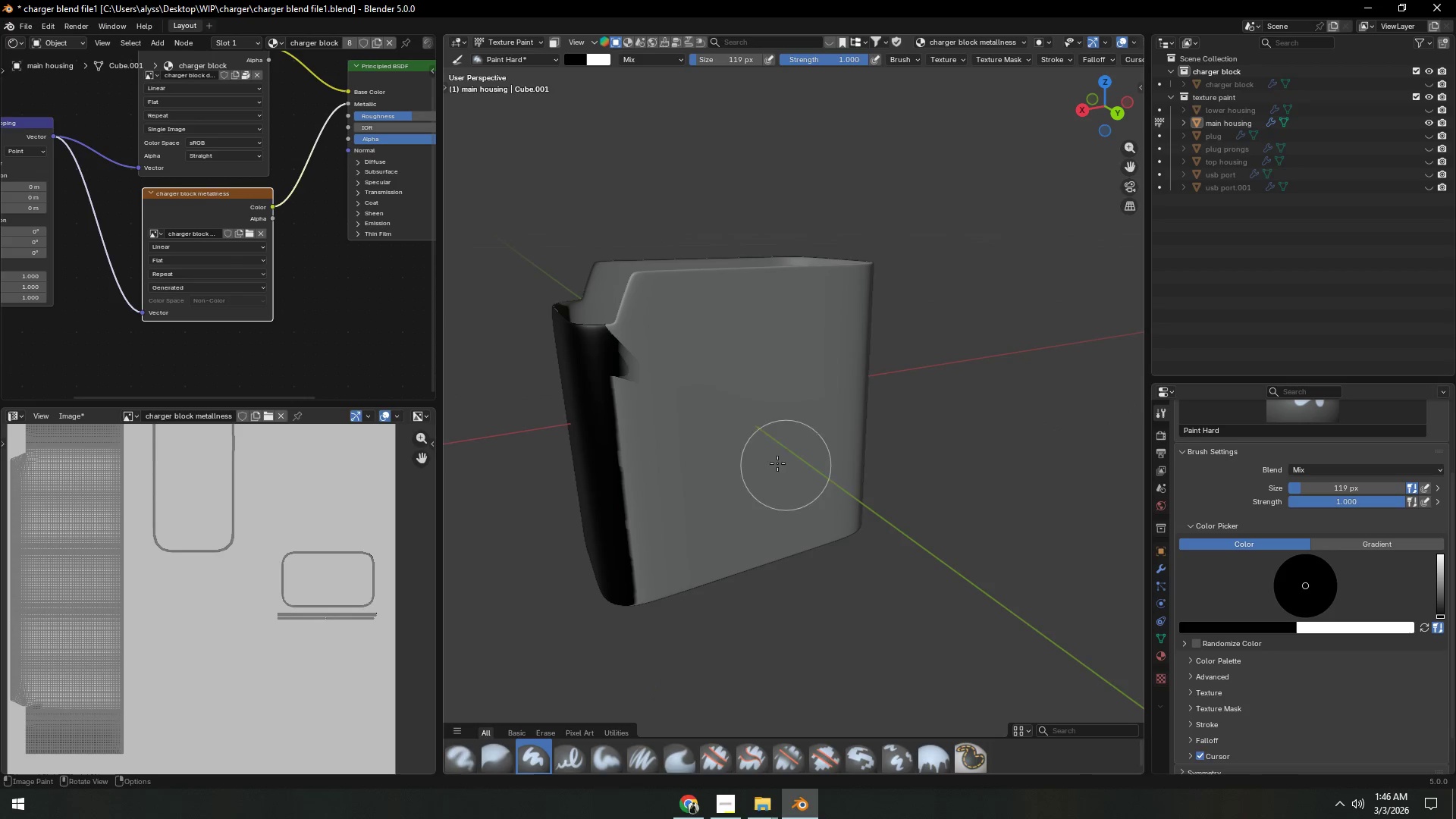 
left_click_drag(start_coordinate=[622, 347], to_coordinate=[745, 437])
 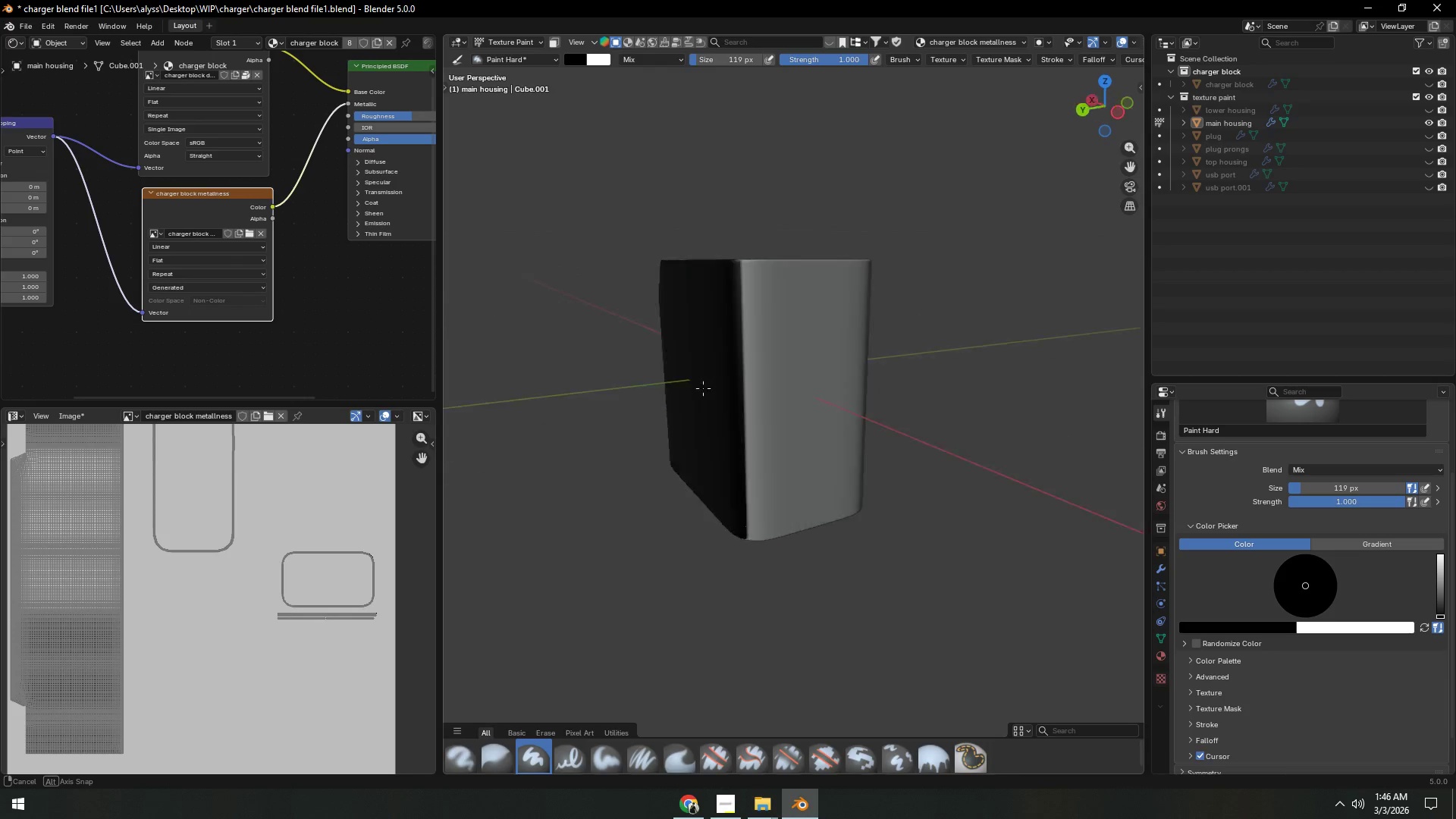 
left_click_drag(start_coordinate=[708, 294], to_coordinate=[855, 305])
 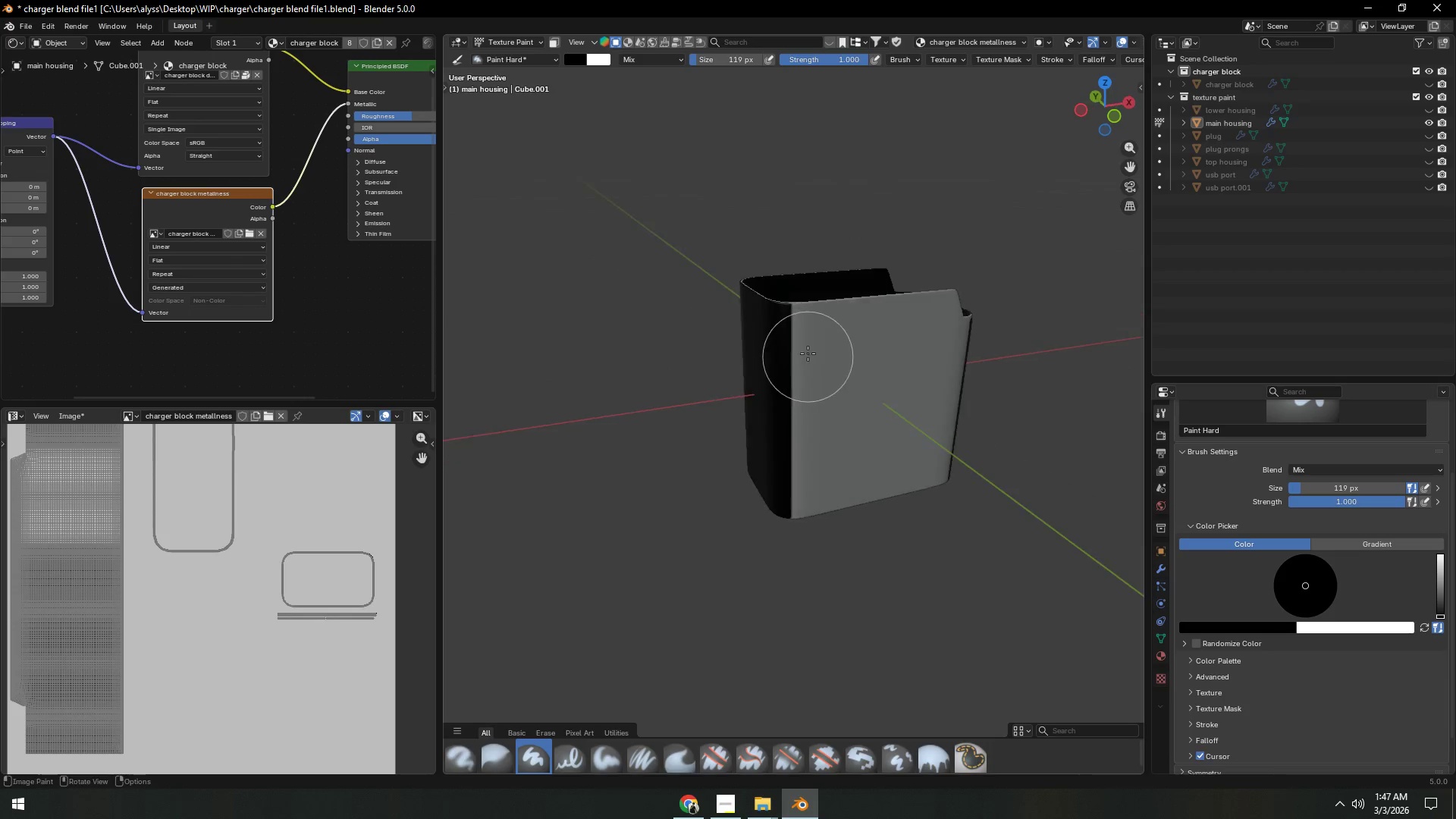 
scroll: coordinate [672, 388], scroll_direction: down, amount: 1.0
 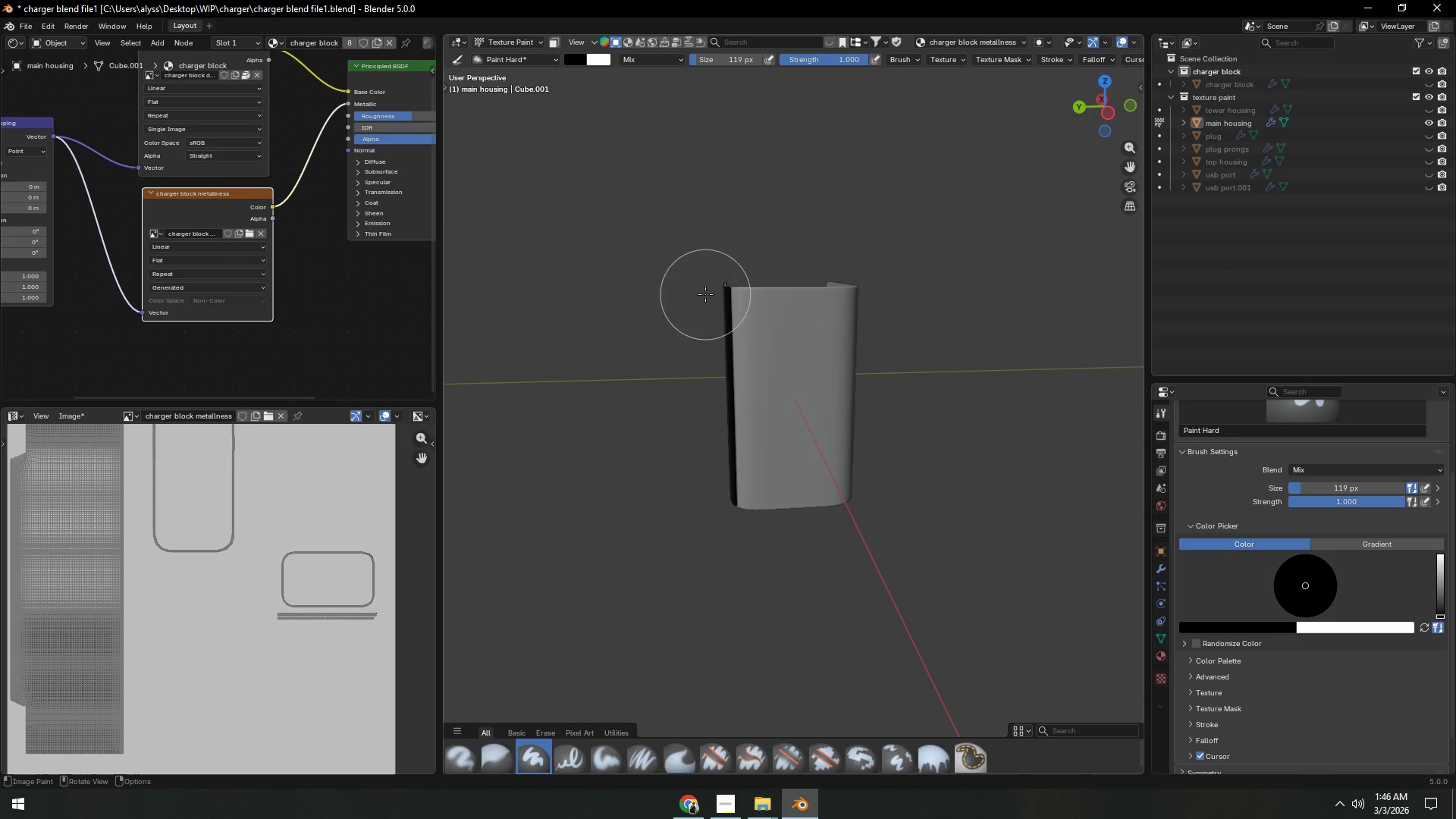 
left_click_drag(start_coordinate=[774, 315], to_coordinate=[904, 421])
 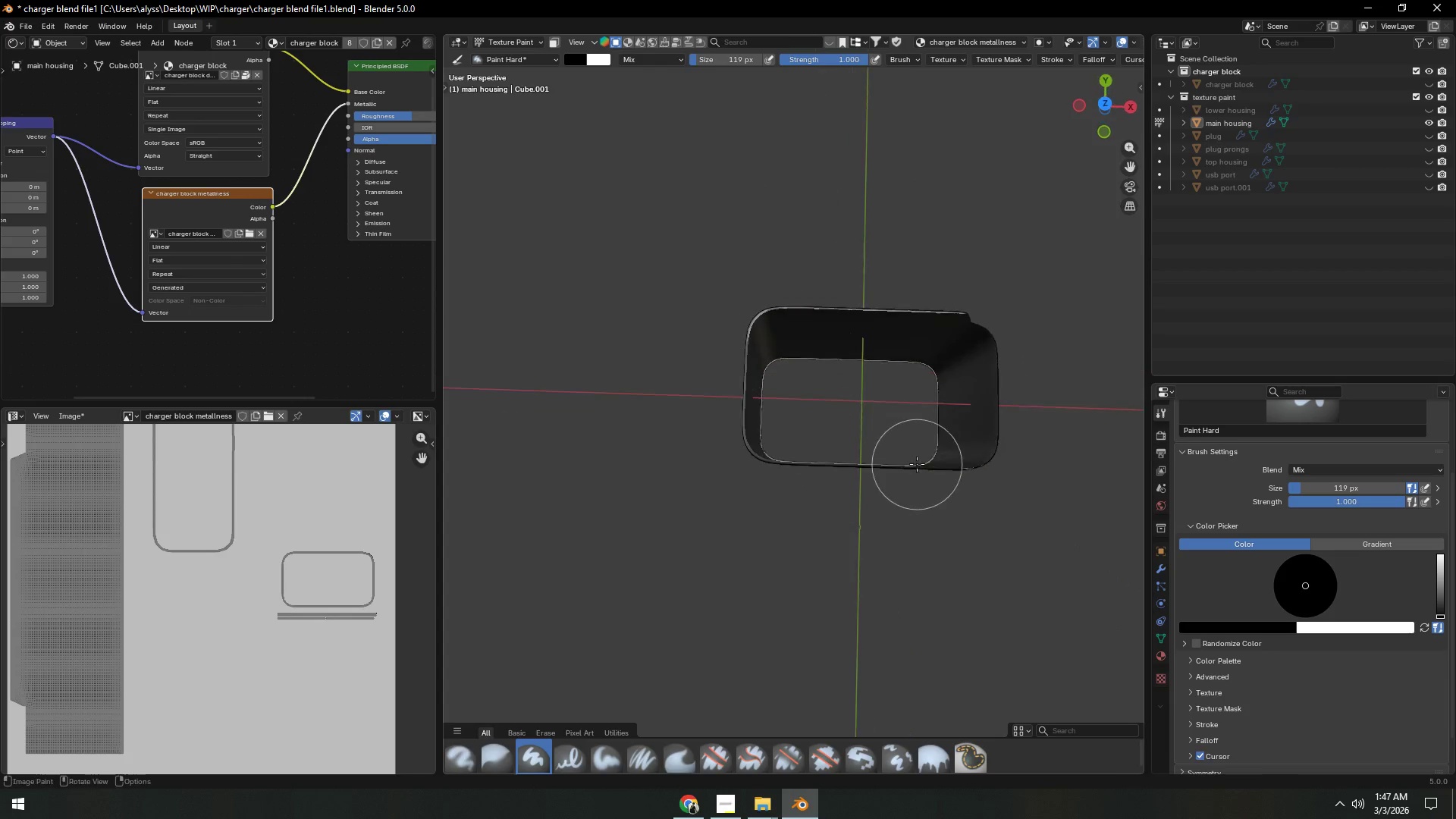 
scroll: coordinate [918, 463], scroll_direction: up, amount: 3.0
 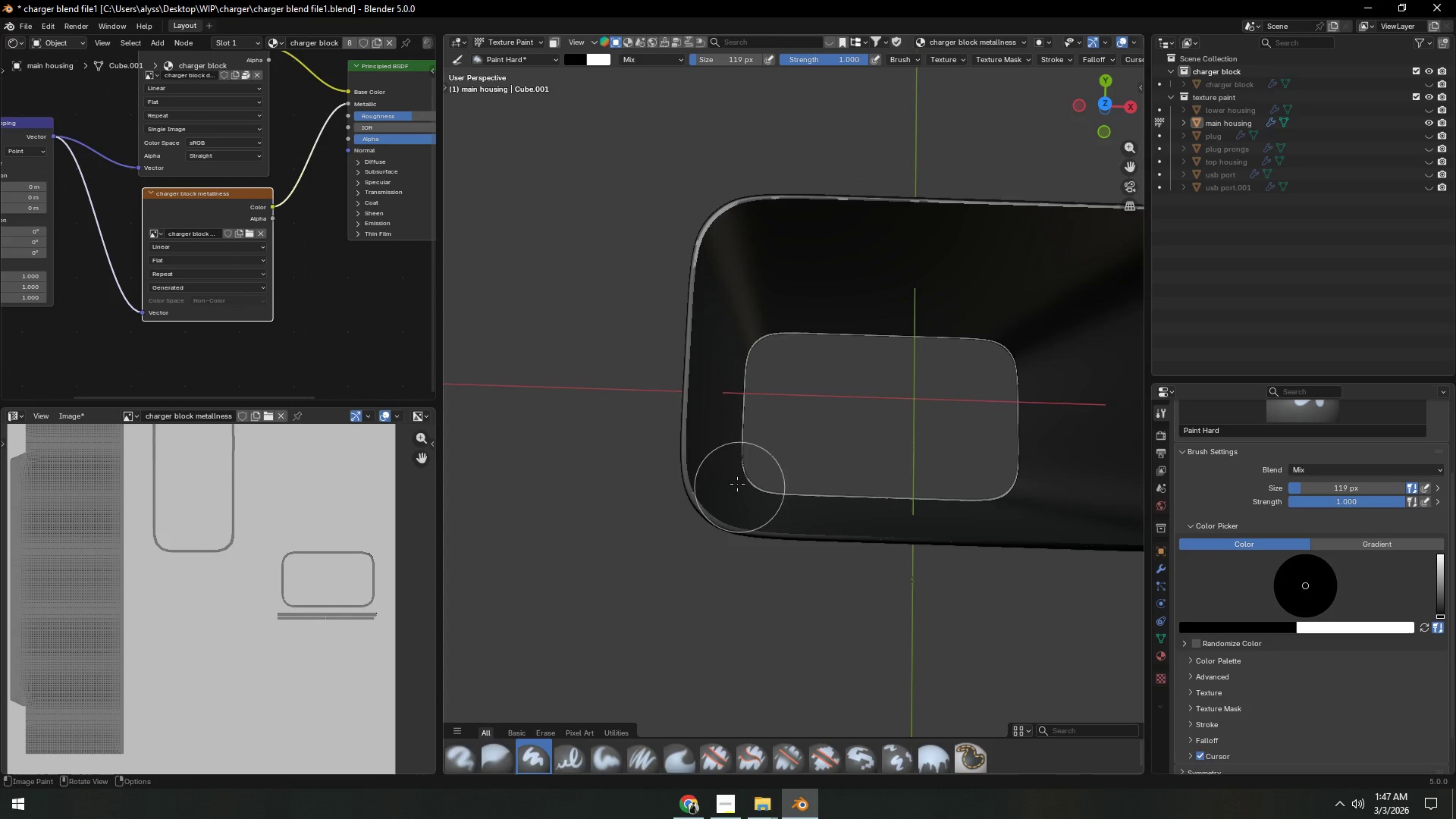 
left_click_drag(start_coordinate=[718, 445], to_coordinate=[945, 215])
 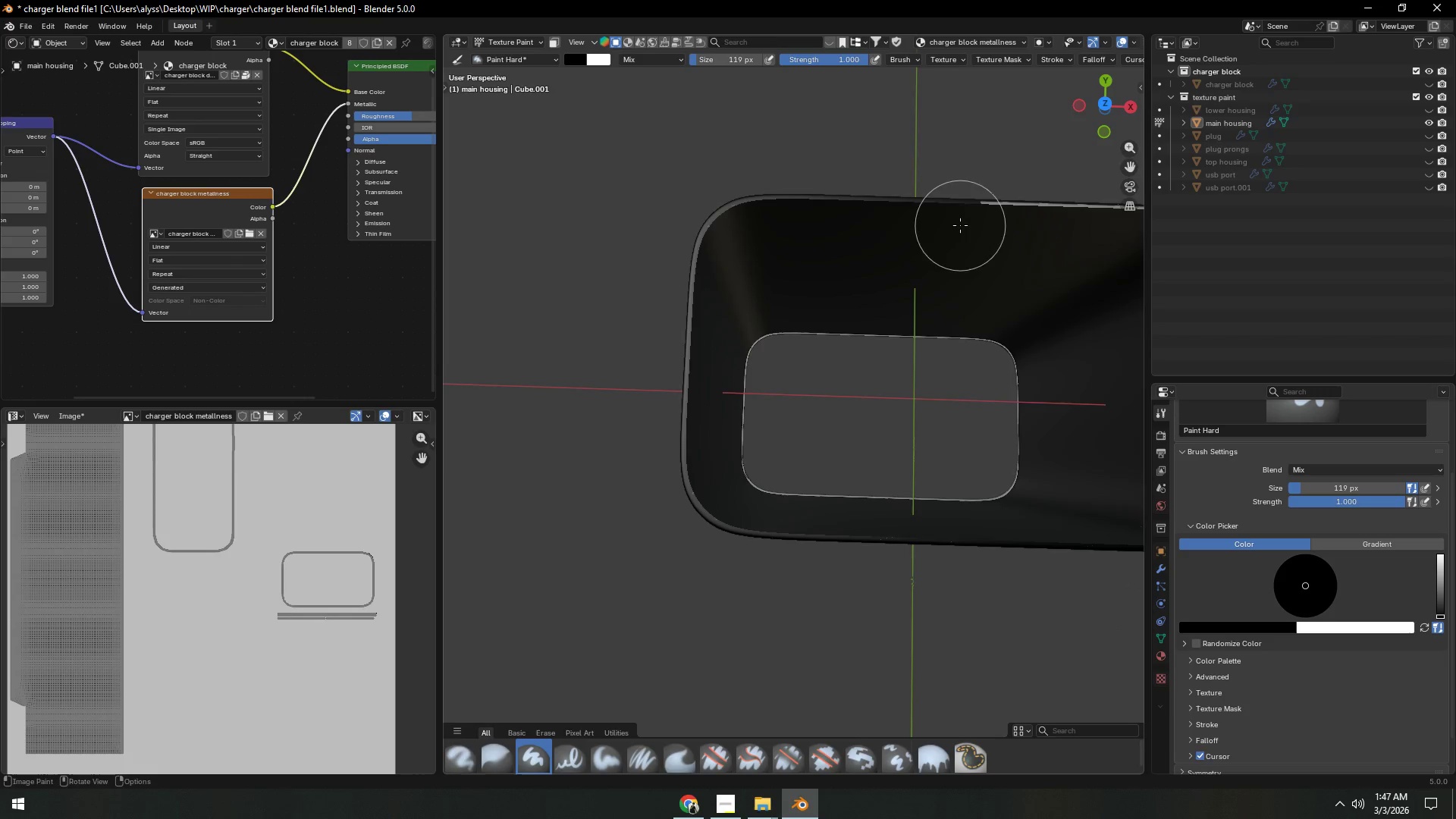 
hold_key(key=ShiftLeft, duration=0.47)
 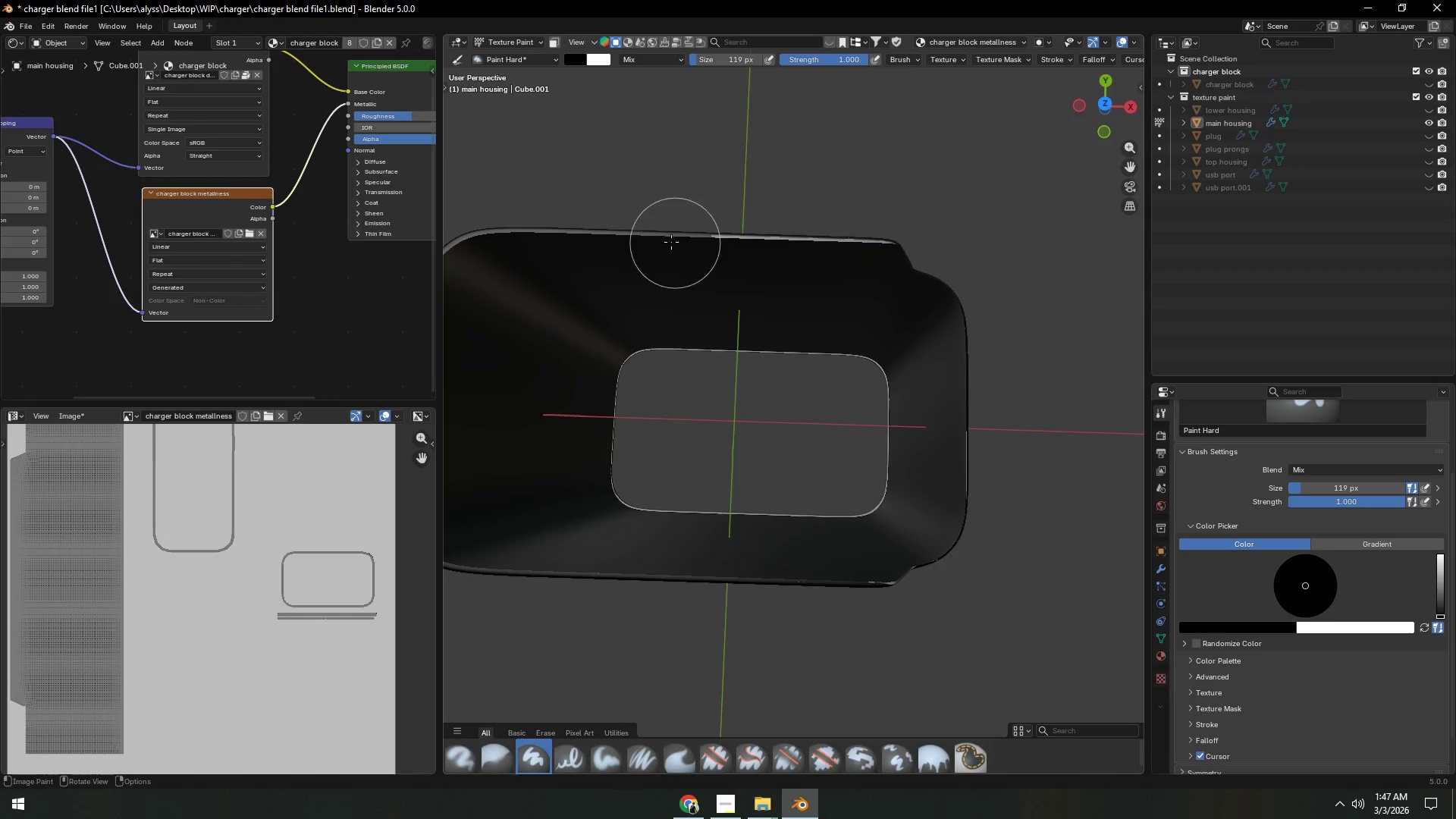 
left_click_drag(start_coordinate=[665, 241], to_coordinate=[688, 579])
 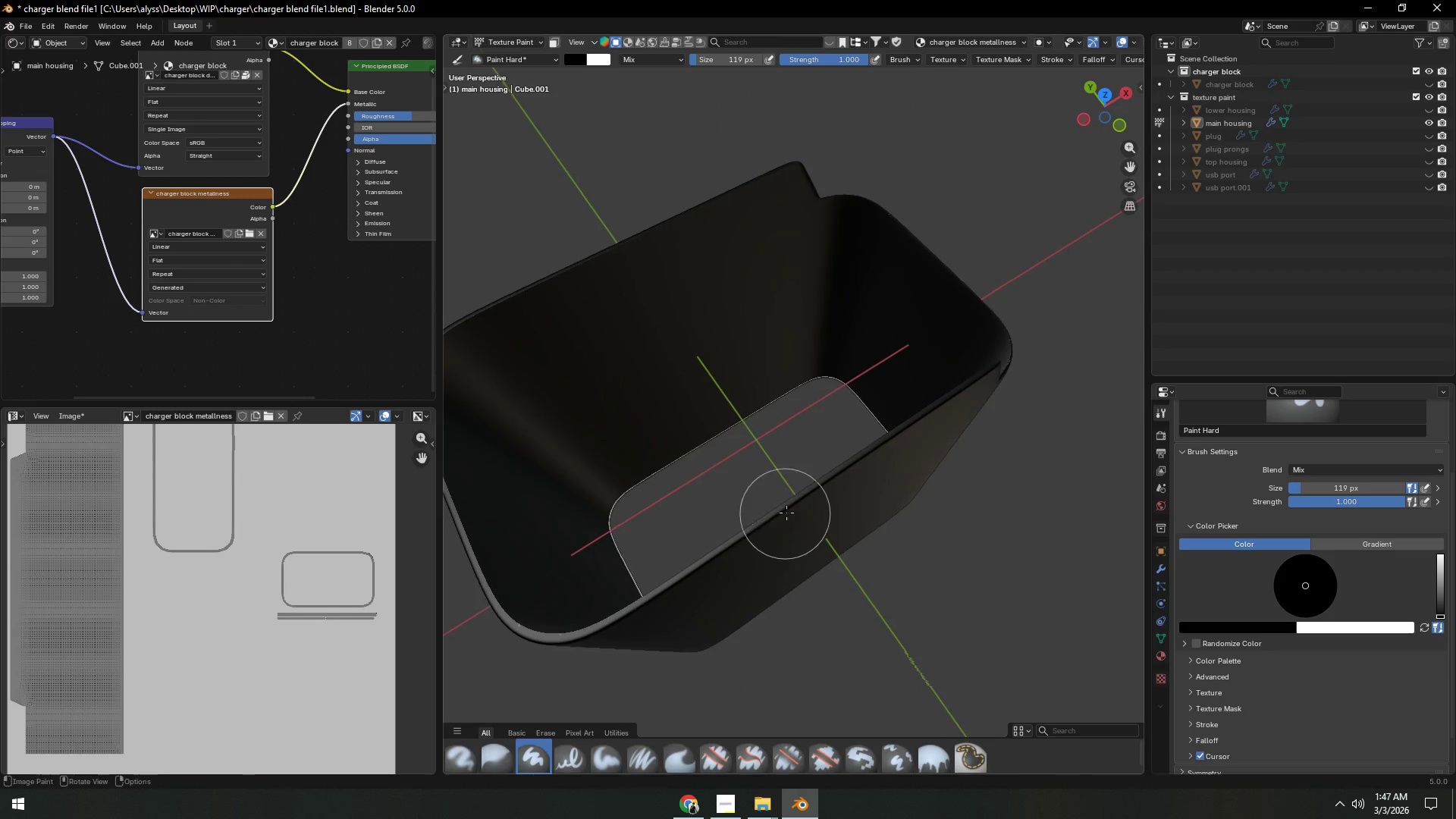 
left_click_drag(start_coordinate=[789, 507], to_coordinate=[546, 621])
 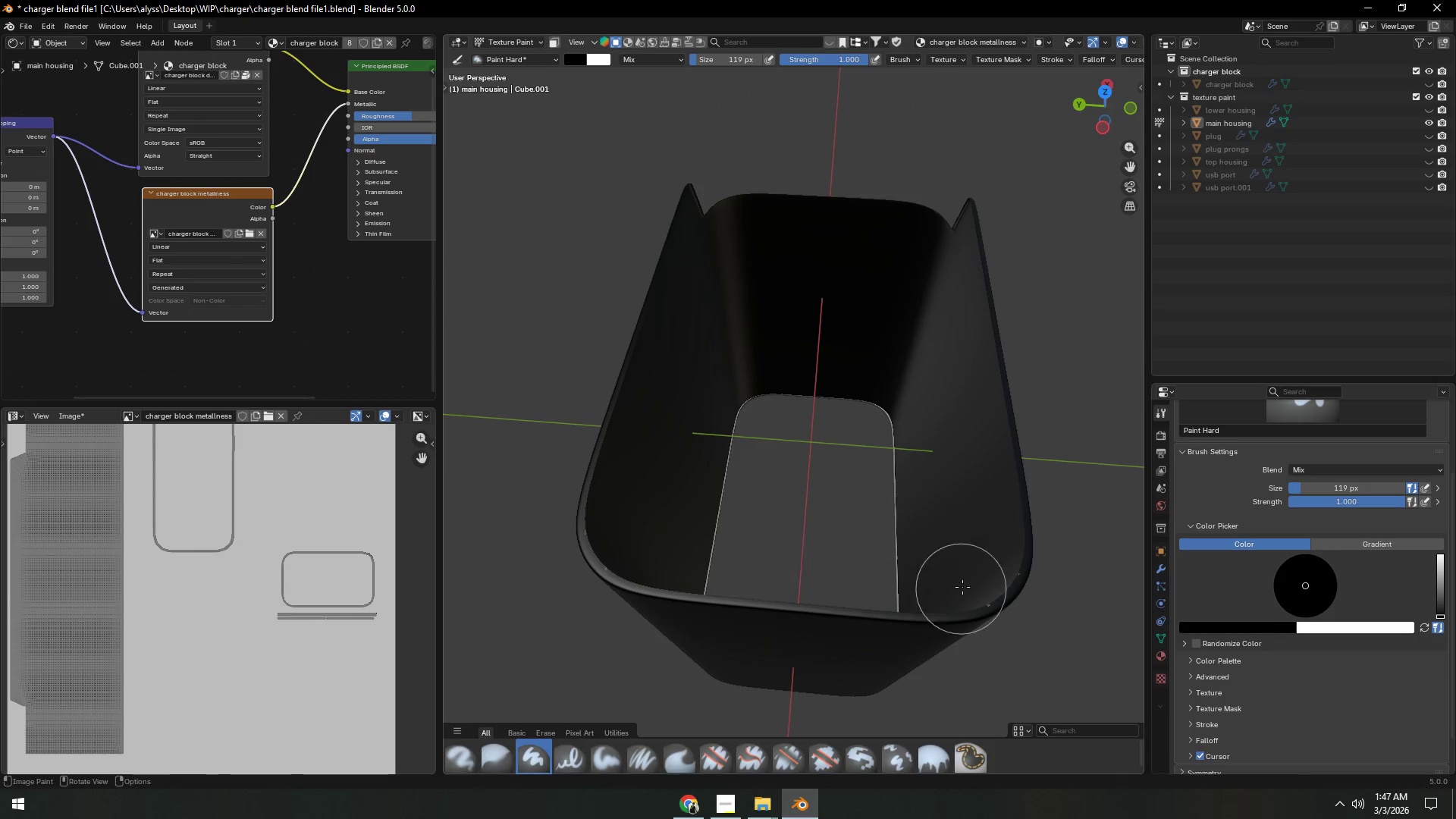 
left_click_drag(start_coordinate=[990, 563], to_coordinate=[601, 482])
 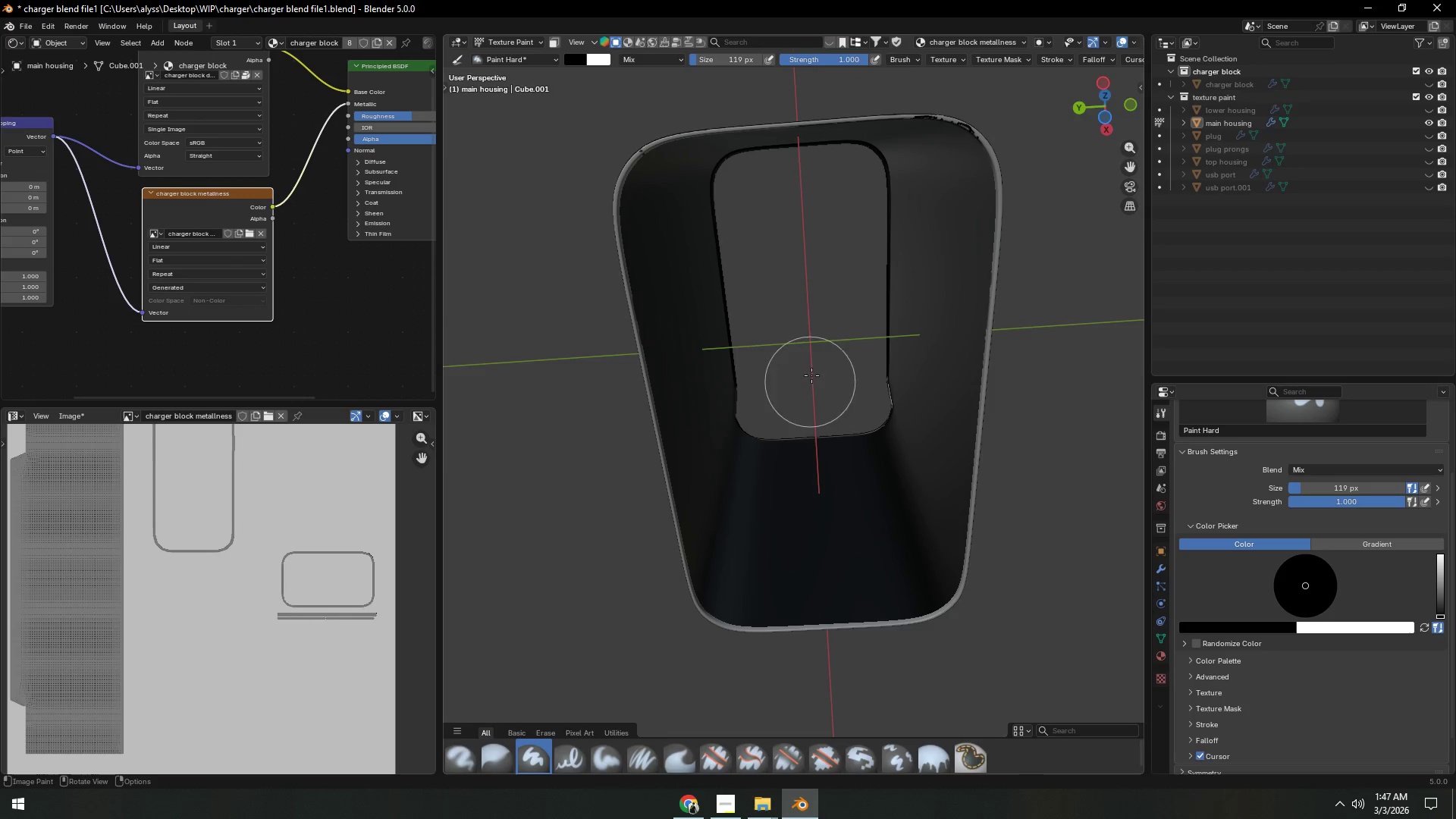 
left_click_drag(start_coordinate=[824, 136], to_coordinate=[655, 318])
 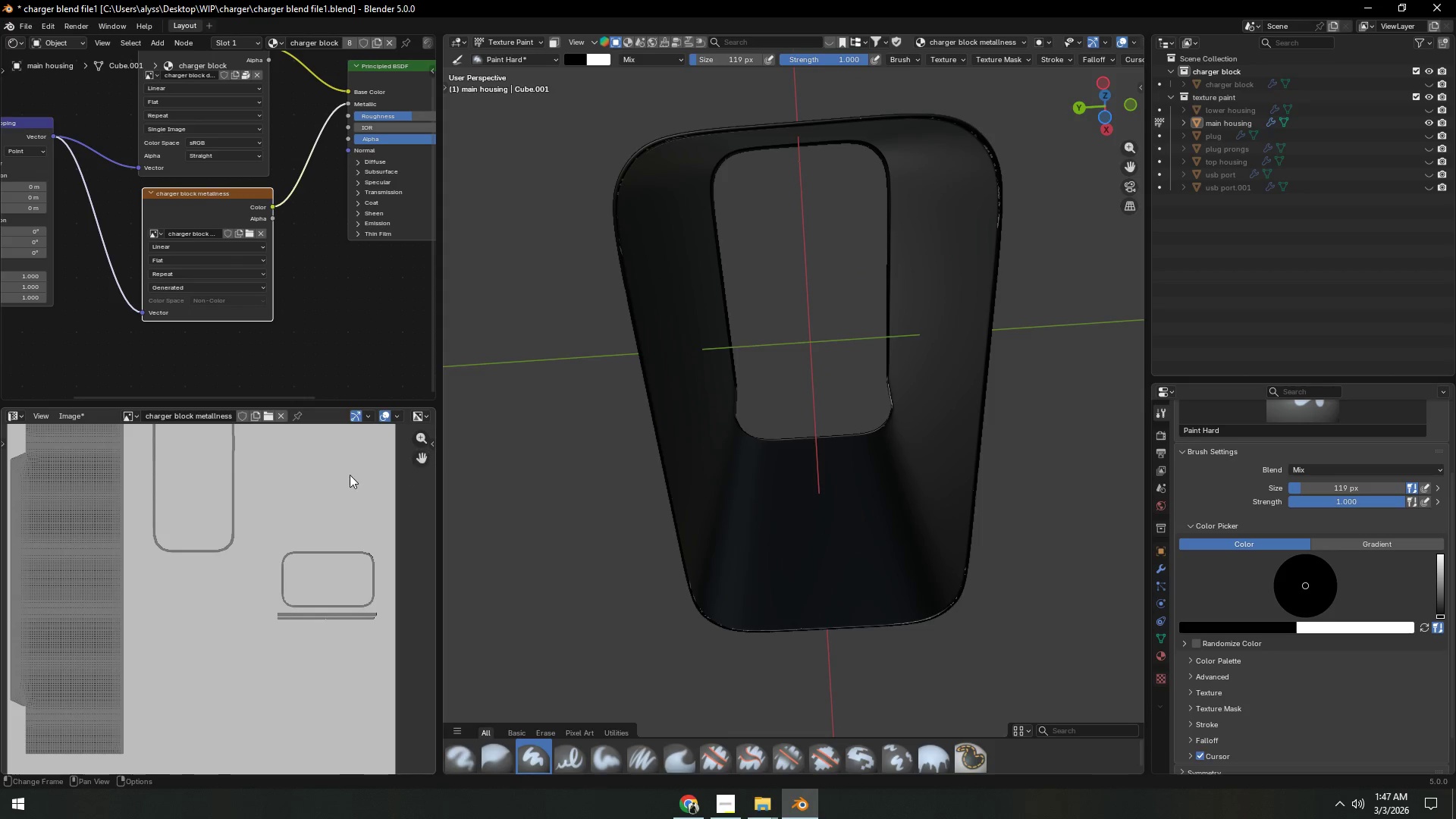 
left_click([72, 413])
 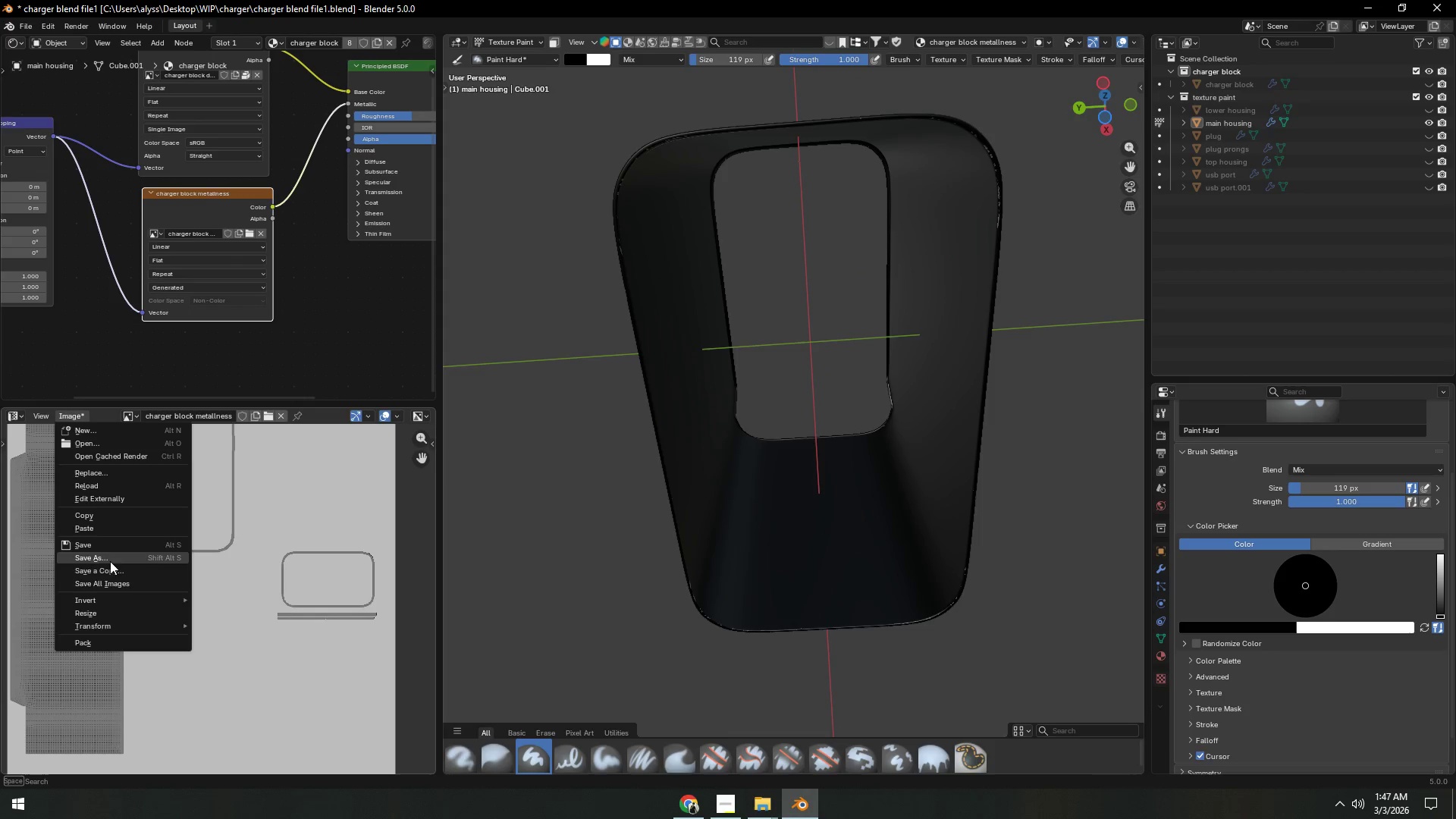 
left_click([116, 539])
 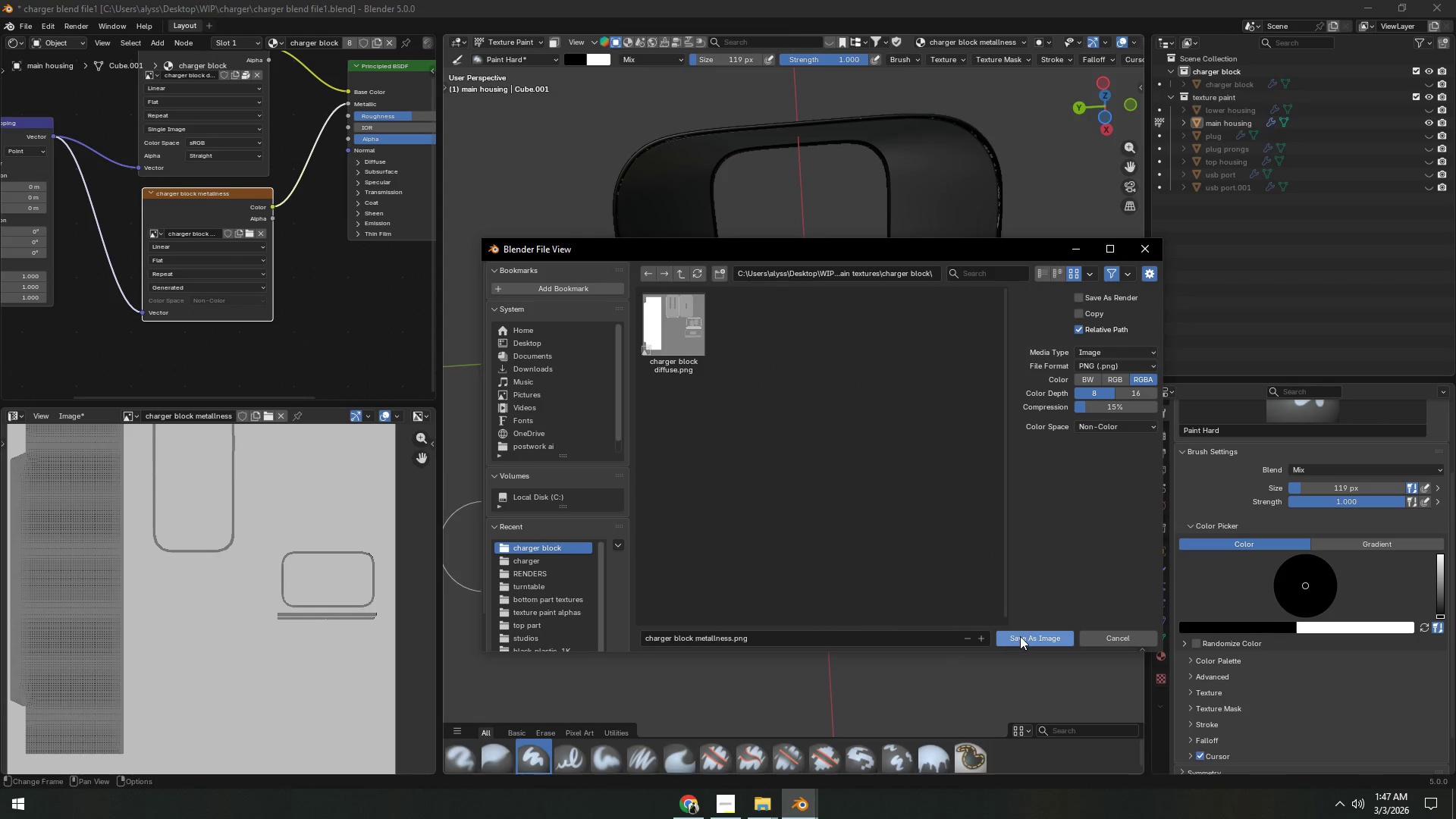 
left_click([1020, 636])
 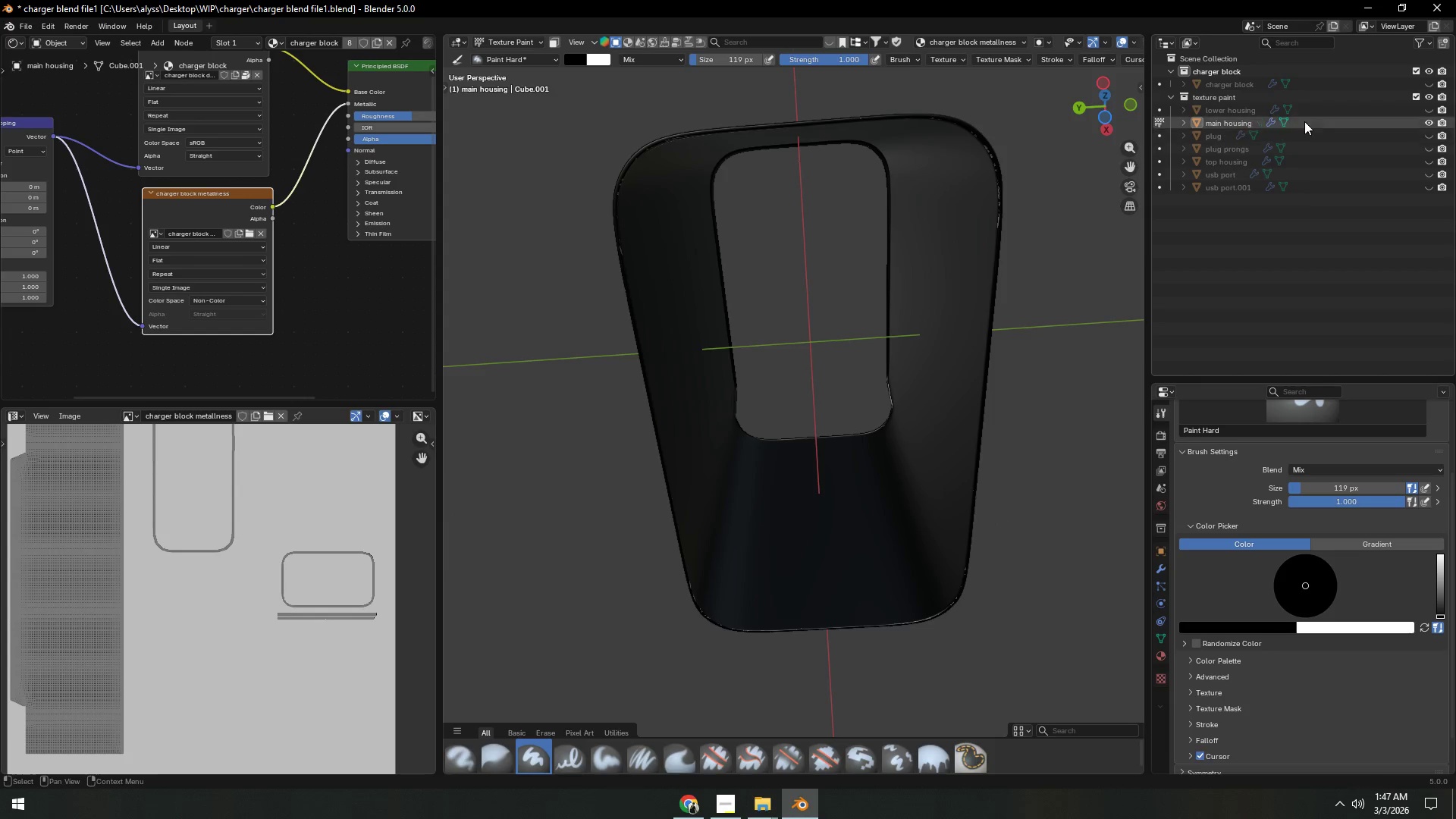 
left_click([1427, 109])
 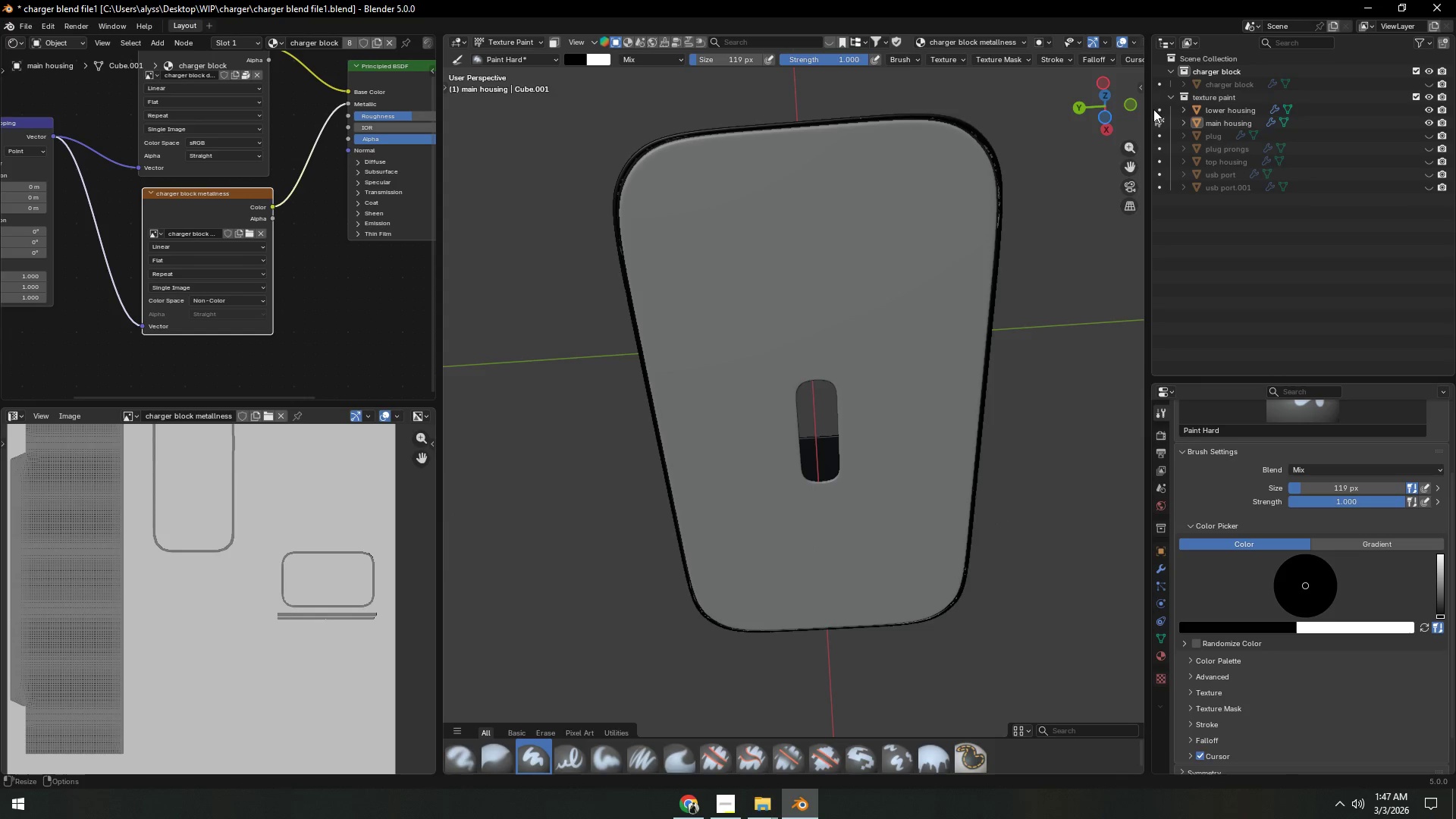 
left_click([1160, 108])
 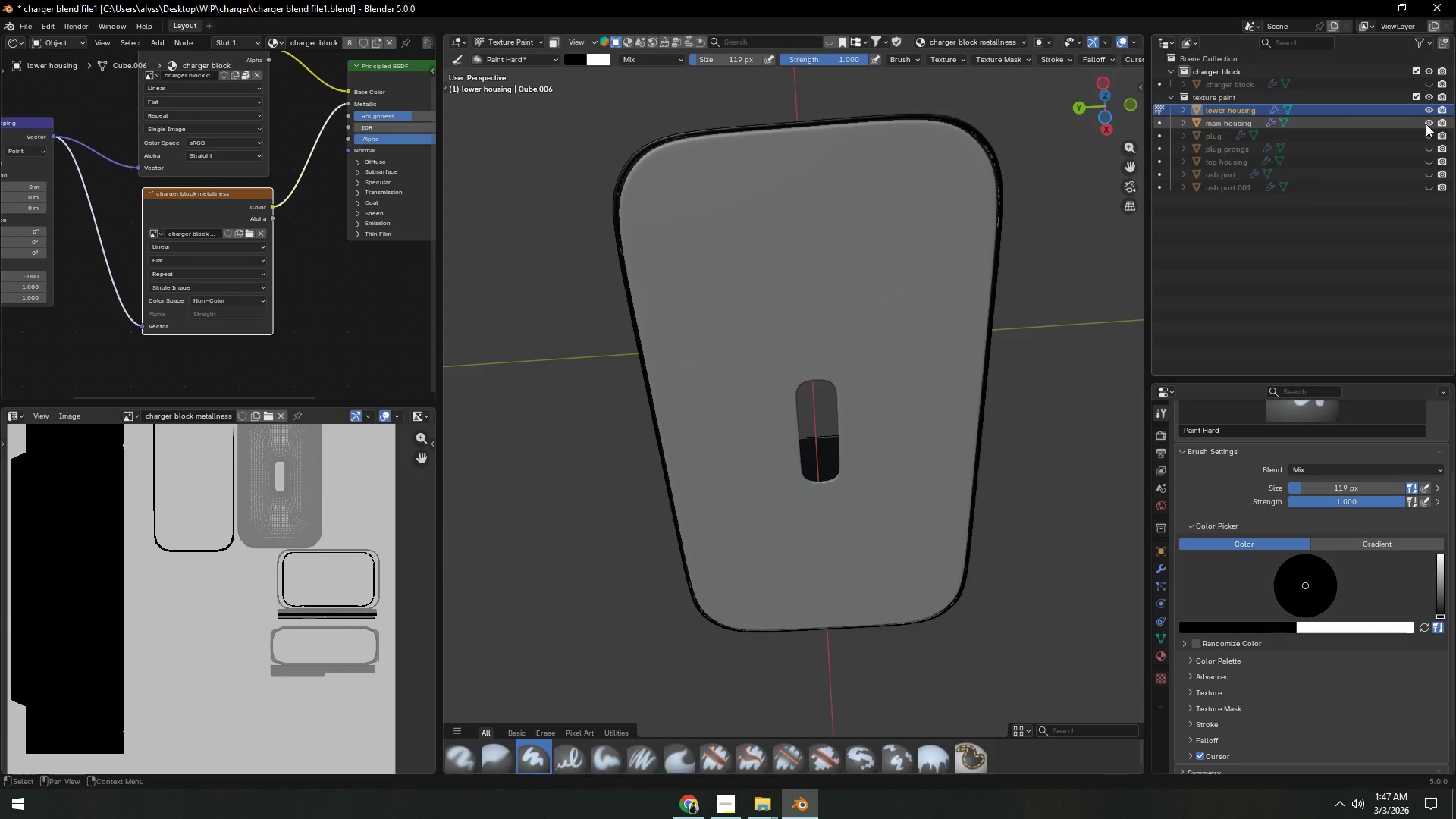 
left_click([1427, 124])
 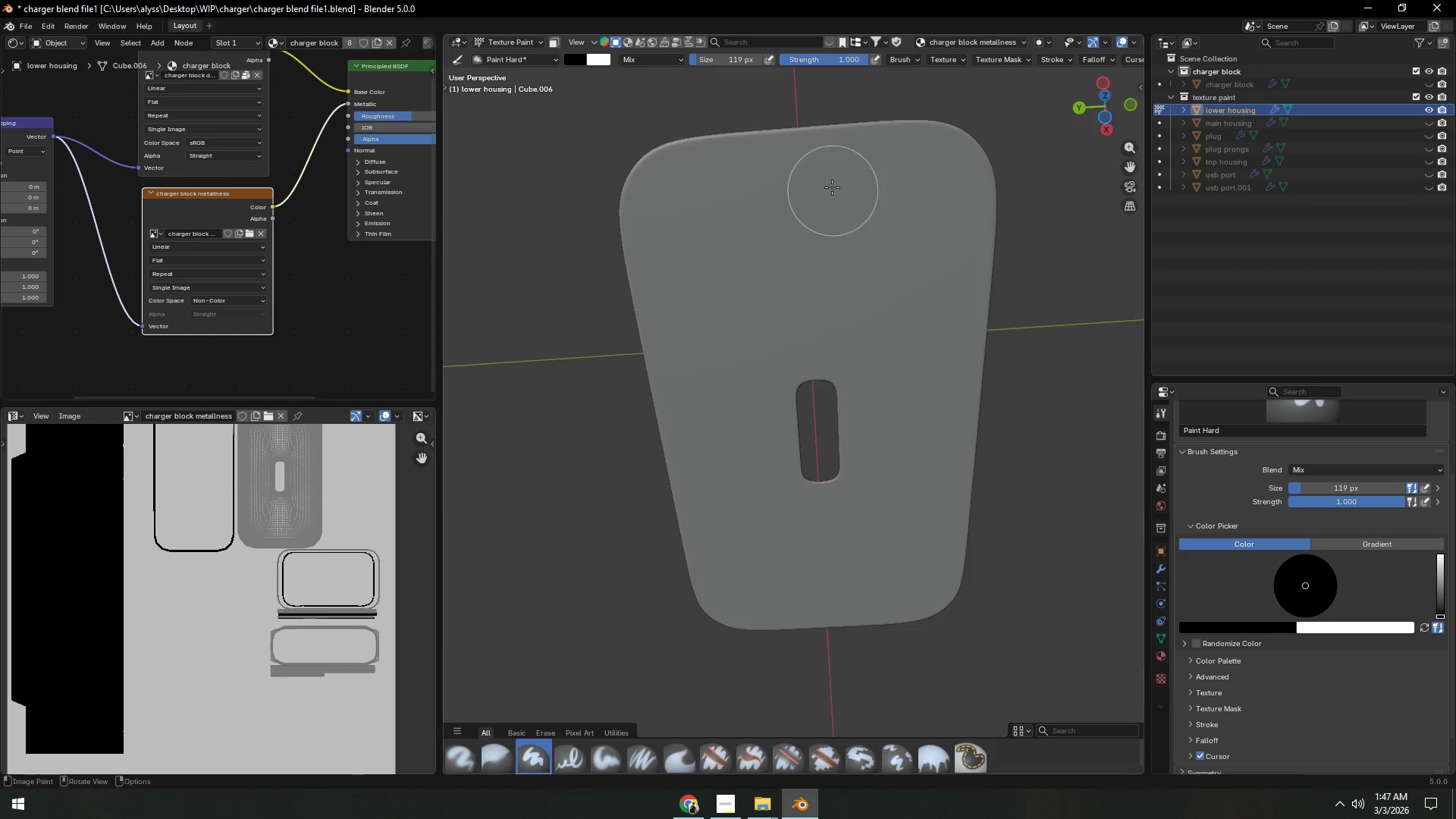 
left_click_drag(start_coordinate=[753, 173], to_coordinate=[863, 491])
 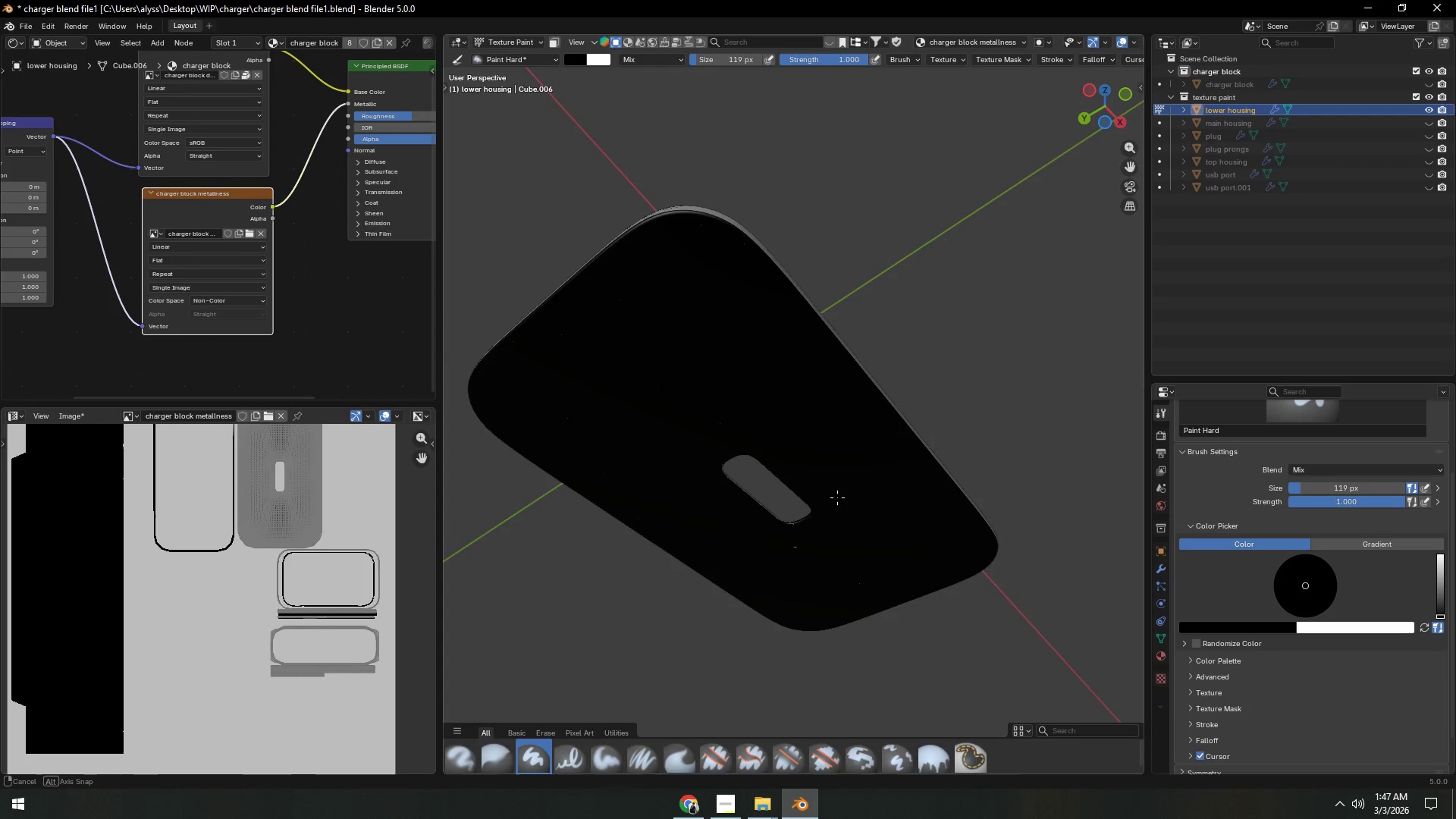 
left_click_drag(start_coordinate=[797, 551], to_coordinate=[632, 339])
 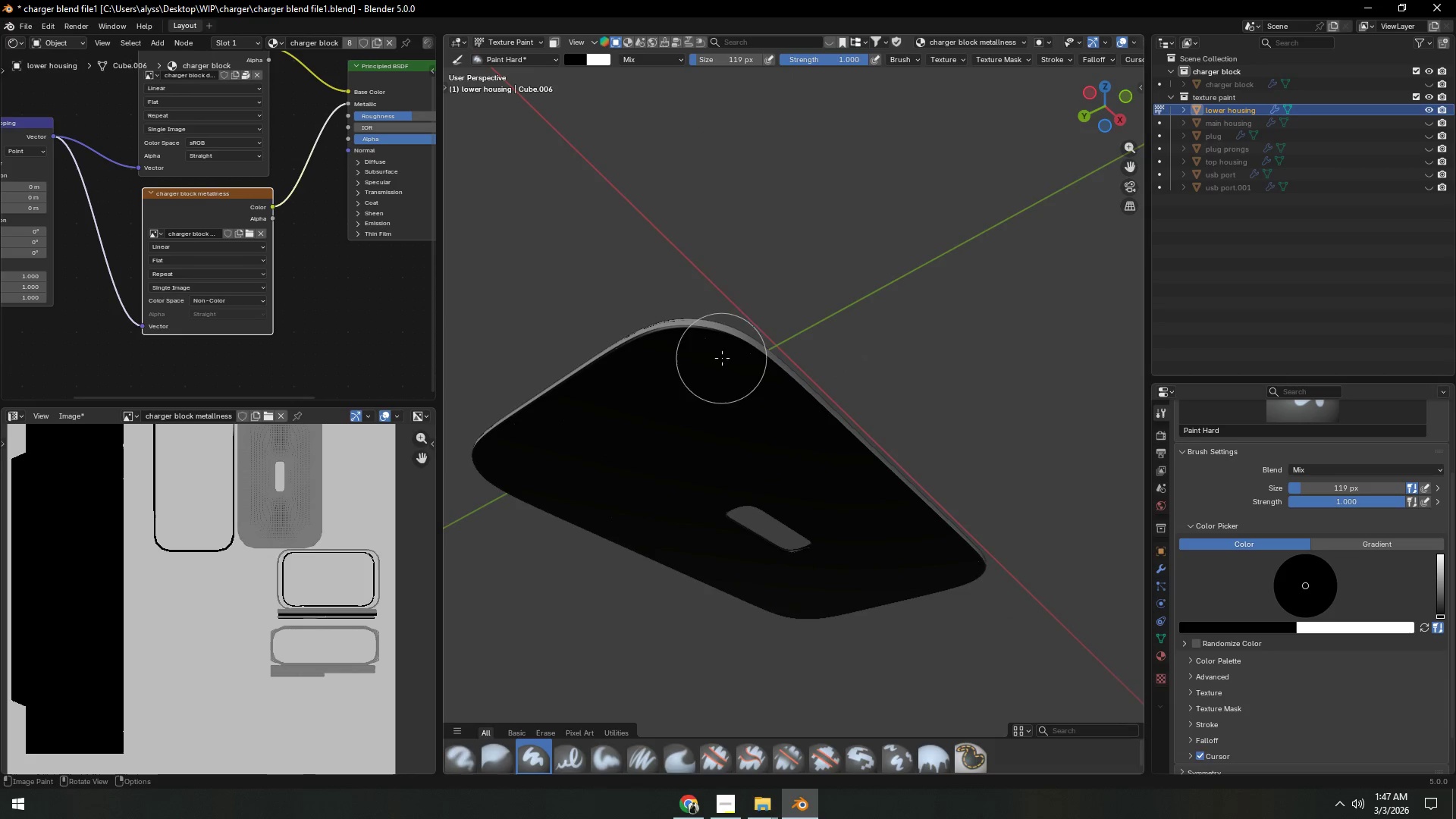 
left_click_drag(start_coordinate=[695, 322], to_coordinate=[864, 456])
 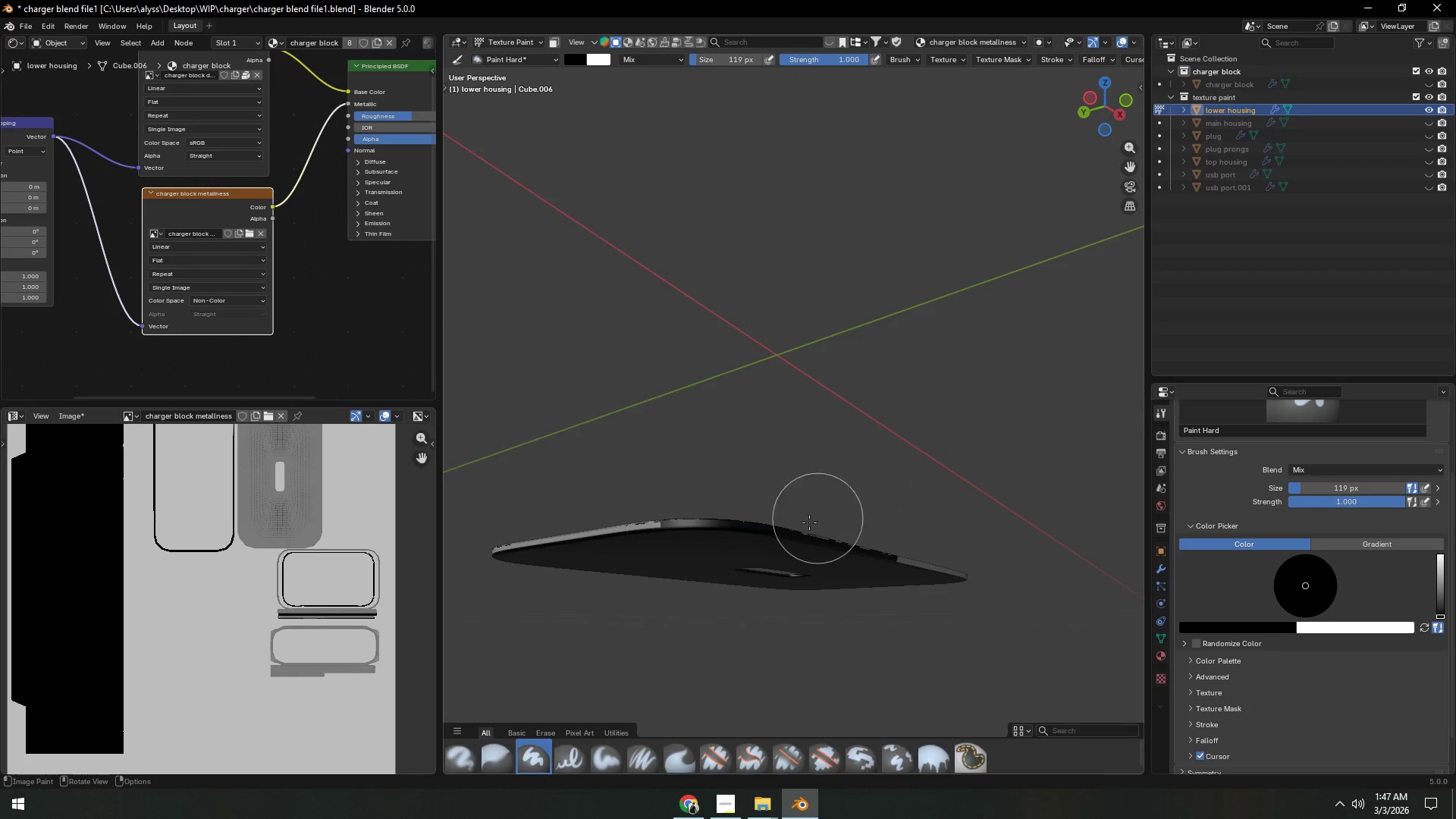 
left_click_drag(start_coordinate=[720, 519], to_coordinate=[857, 541])
 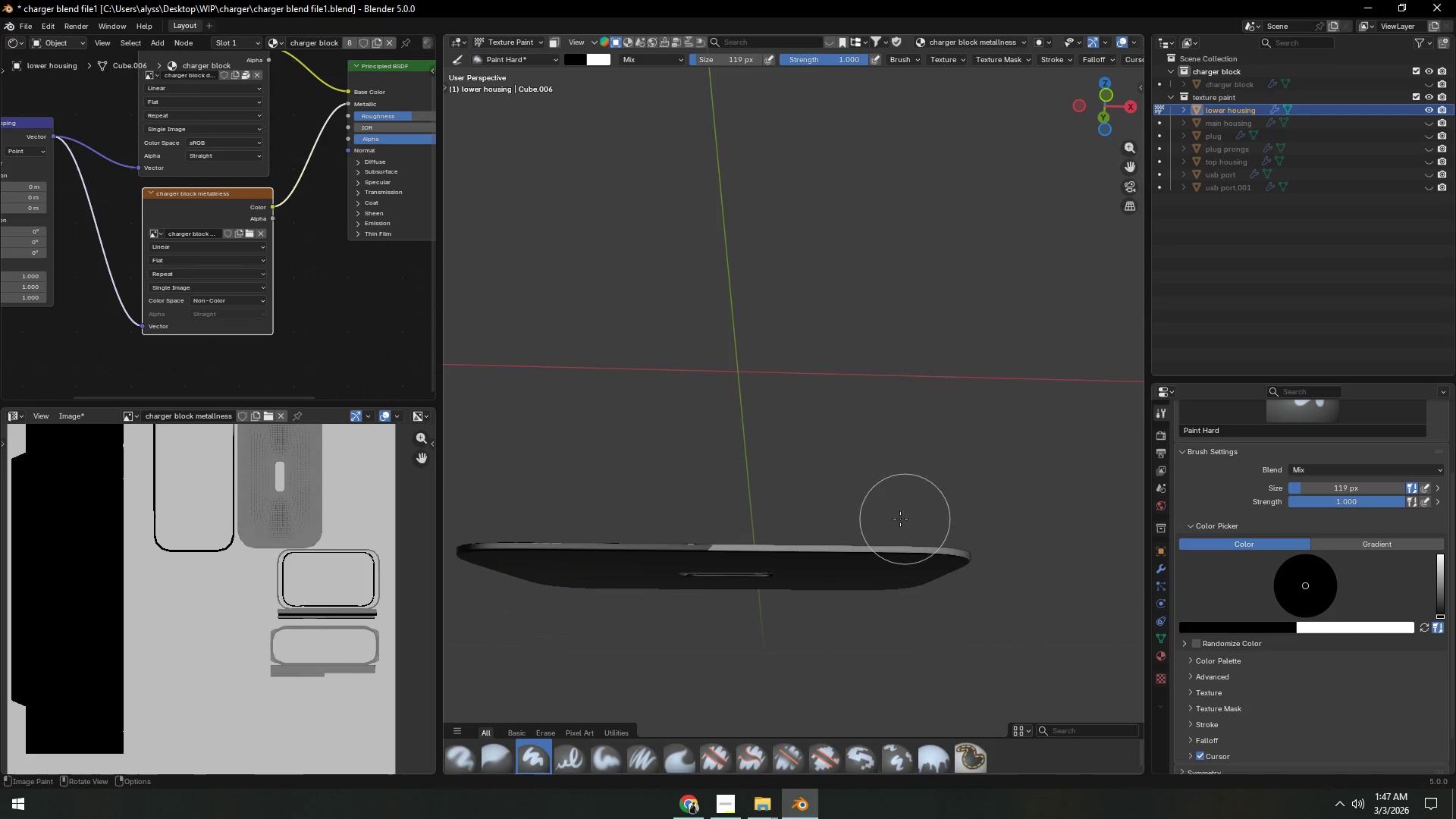 
left_click_drag(start_coordinate=[652, 553], to_coordinate=[726, 554])
 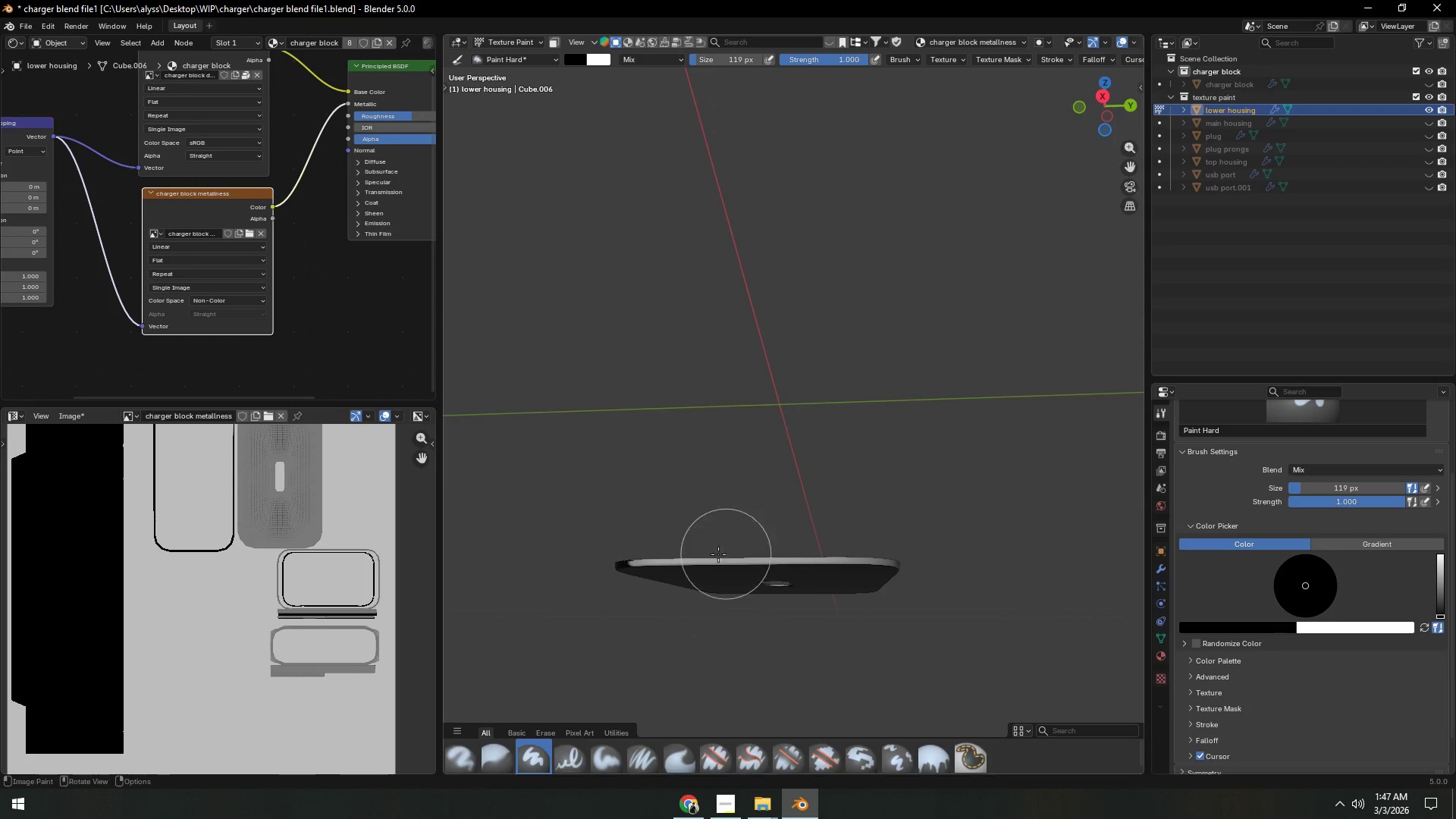 
left_click_drag(start_coordinate=[639, 556], to_coordinate=[909, 556])
 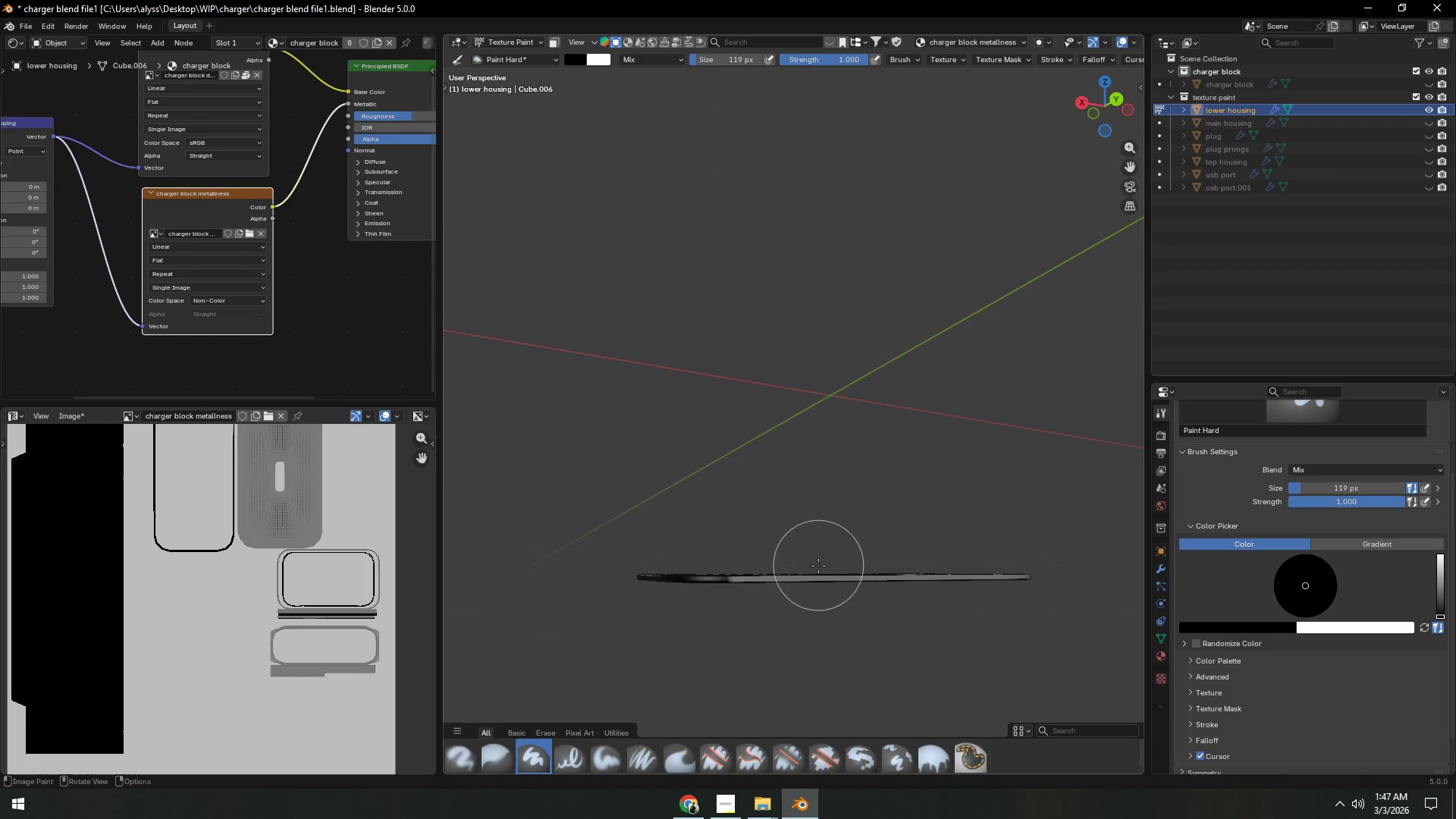 
left_click_drag(start_coordinate=[729, 571], to_coordinate=[1010, 569])
 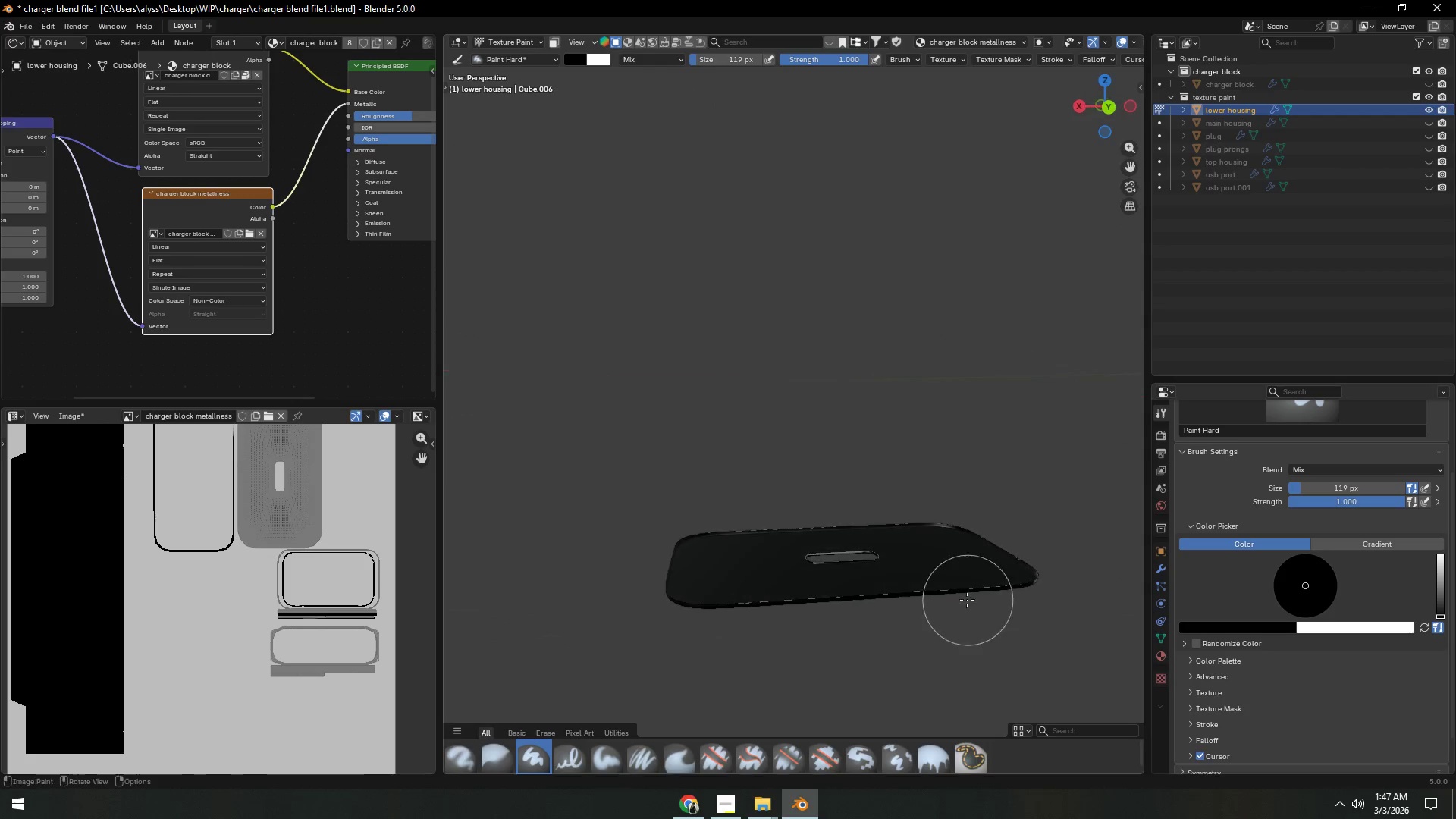 
hold_key(key=ShiftLeft, duration=0.47)
 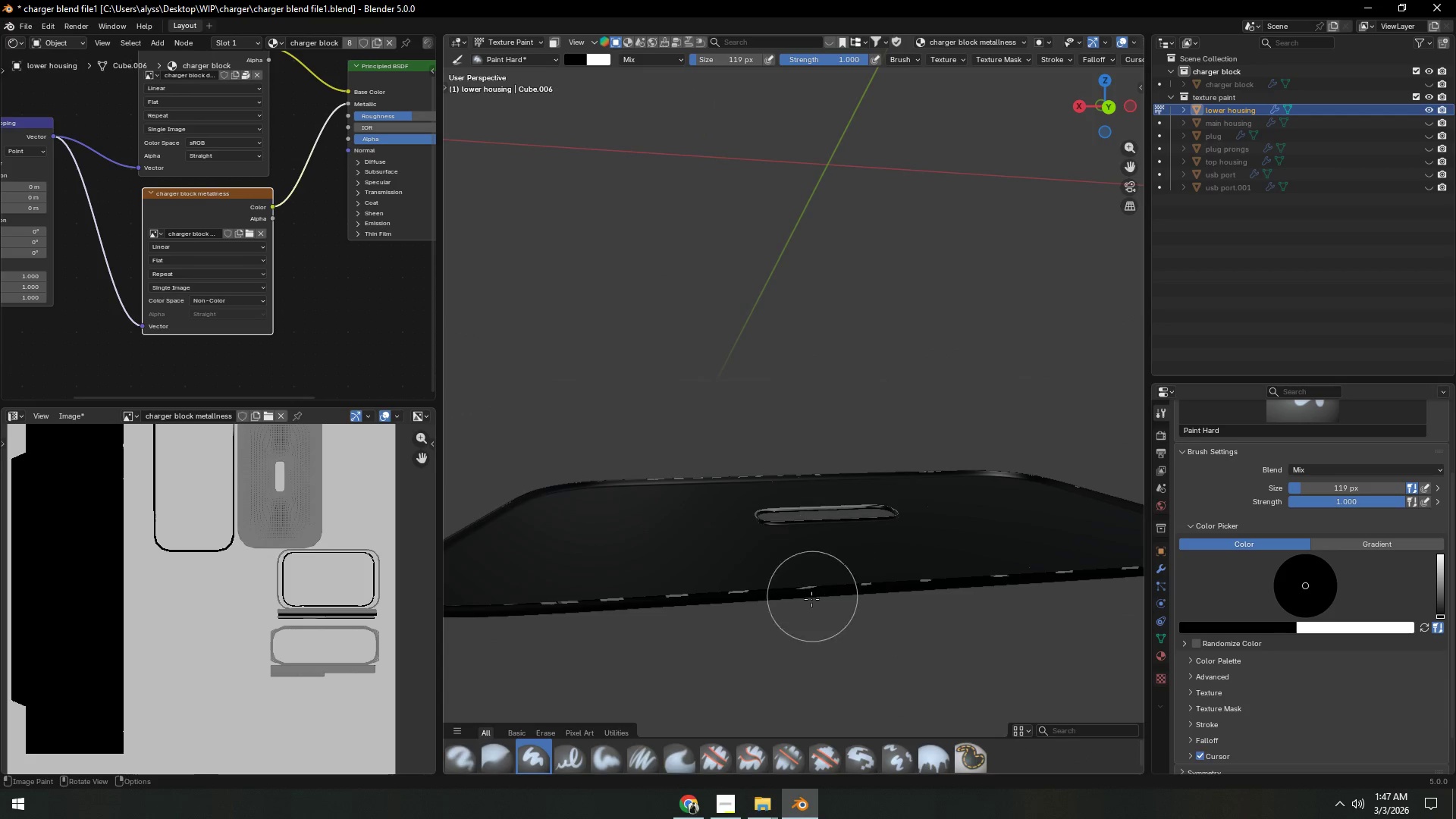 
scroll: coordinate [948, 608], scroll_direction: up, amount: 4.0
 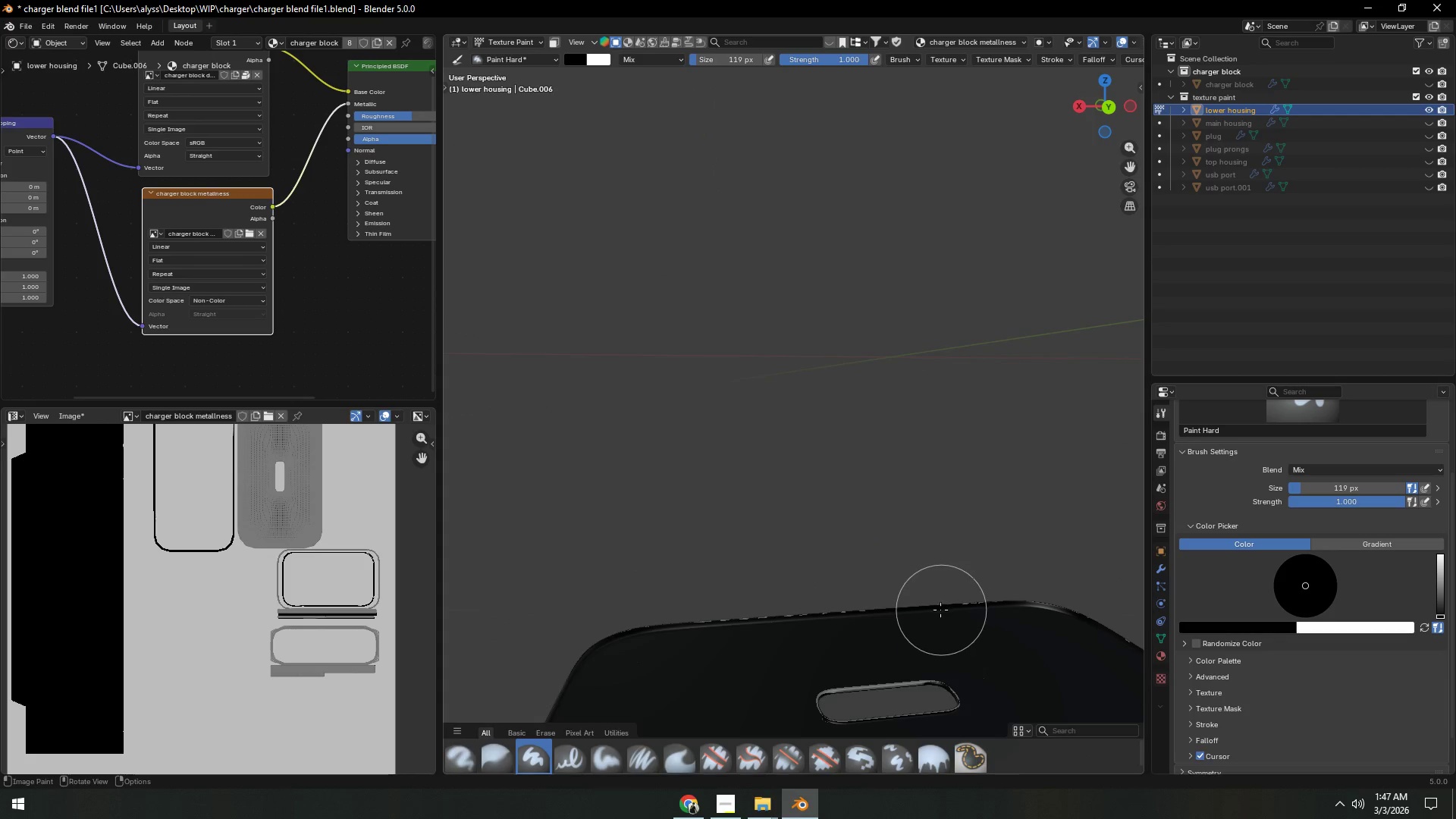 
left_click_drag(start_coordinate=[787, 594], to_coordinate=[517, 599])
 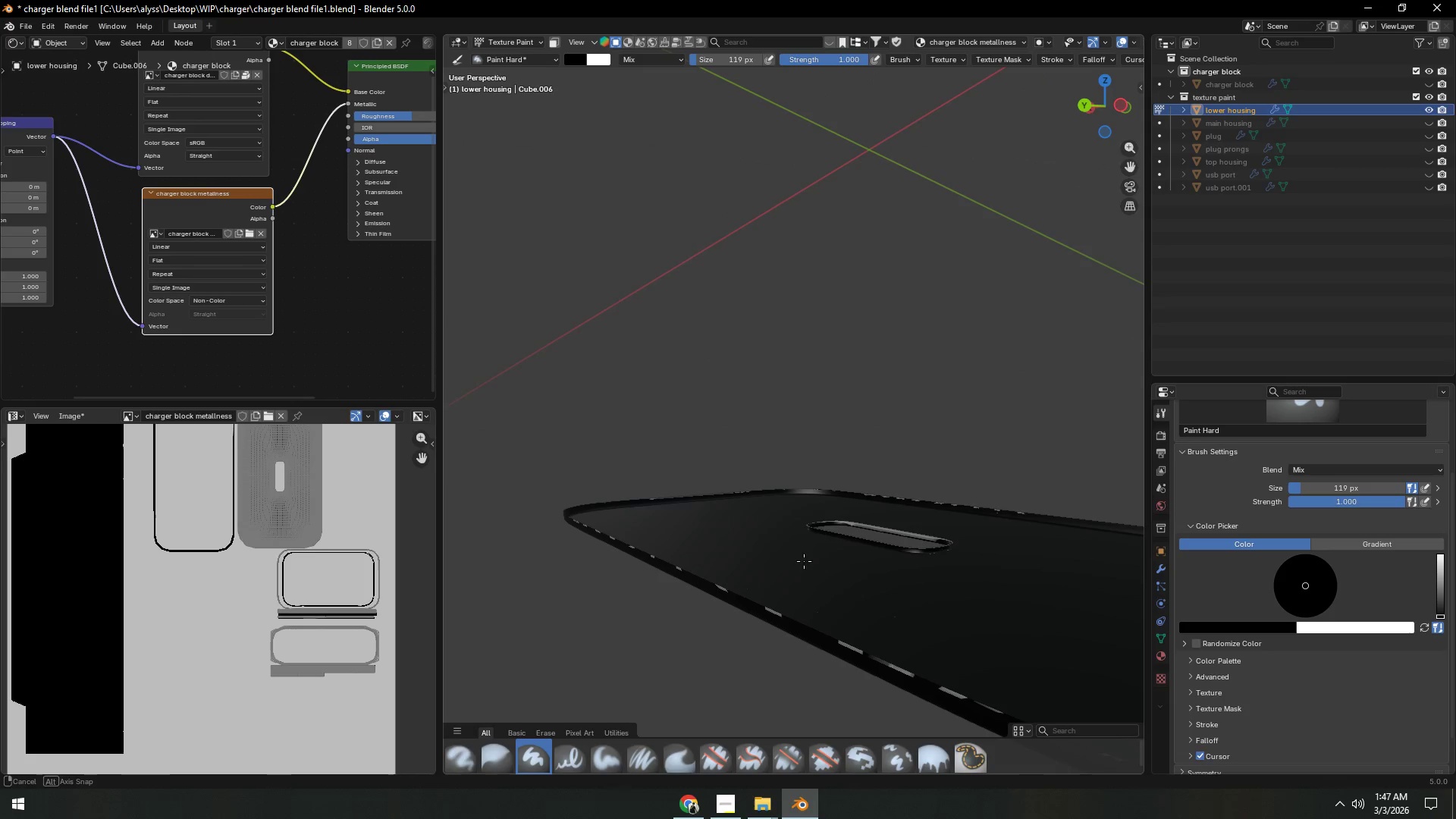 
hold_key(key=ShiftLeft, duration=0.34)
 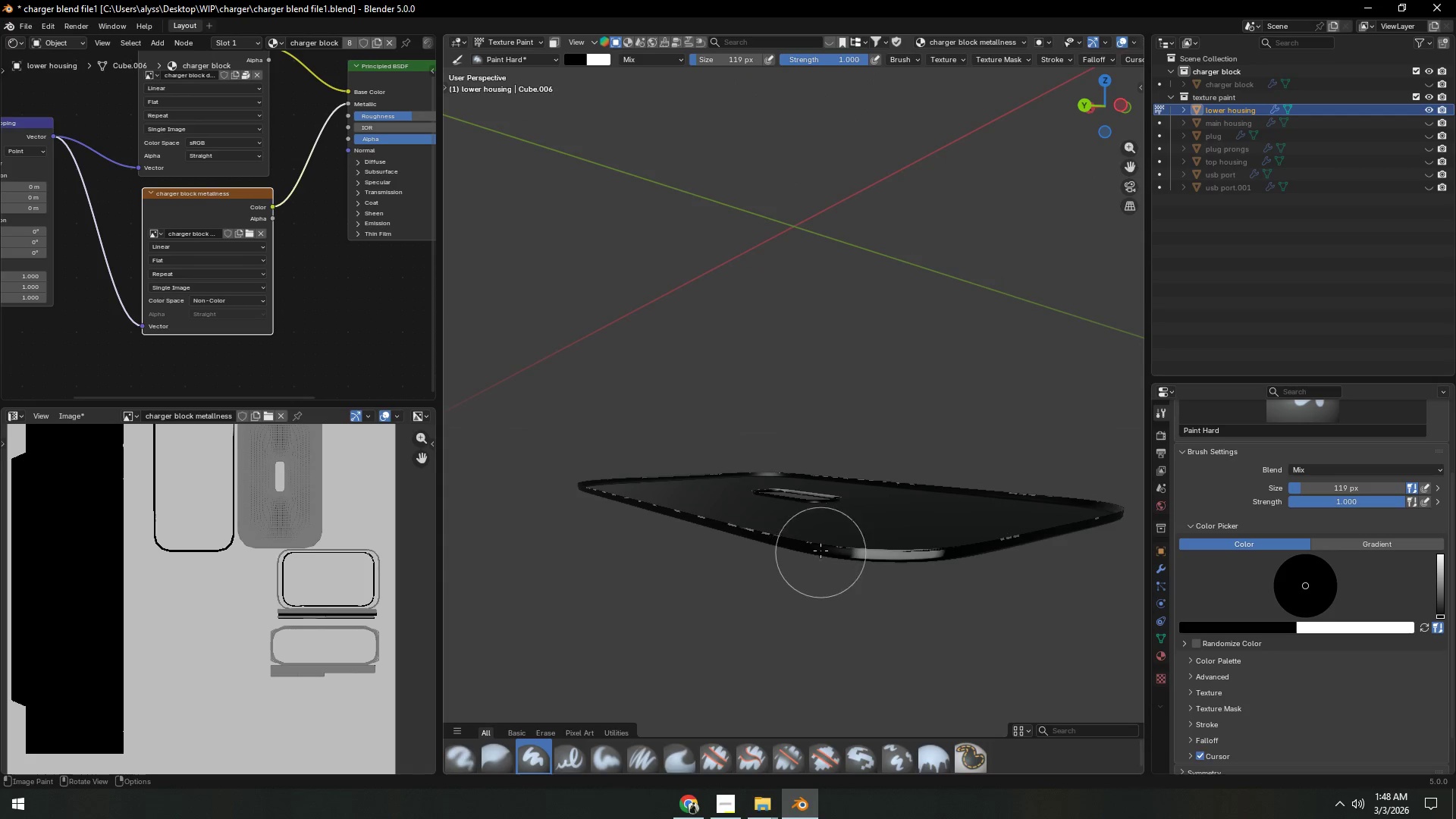 
scroll: coordinate [803, 574], scroll_direction: down, amount: 2.0
 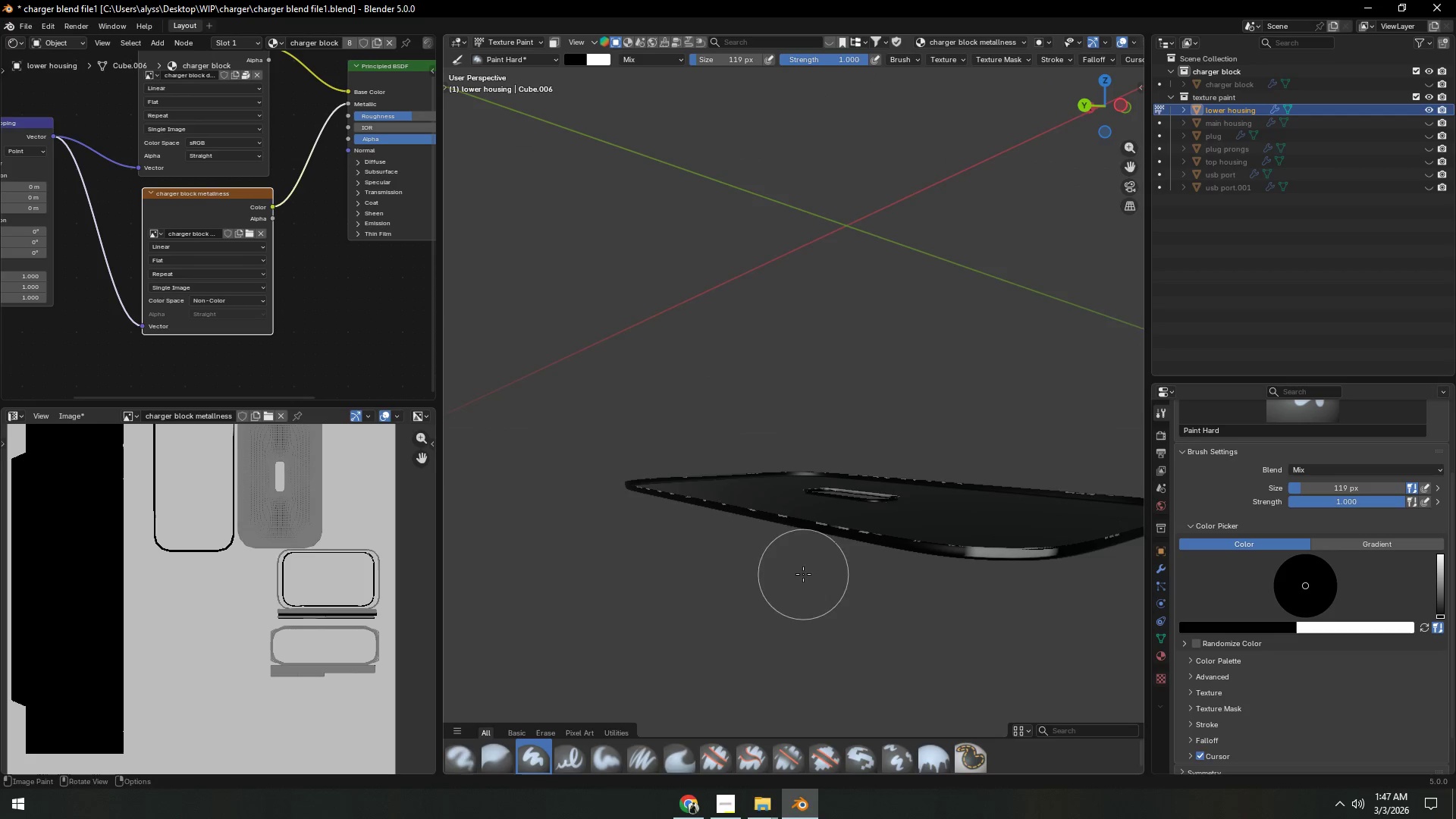 
left_click_drag(start_coordinate=[823, 538], to_coordinate=[996, 534])
 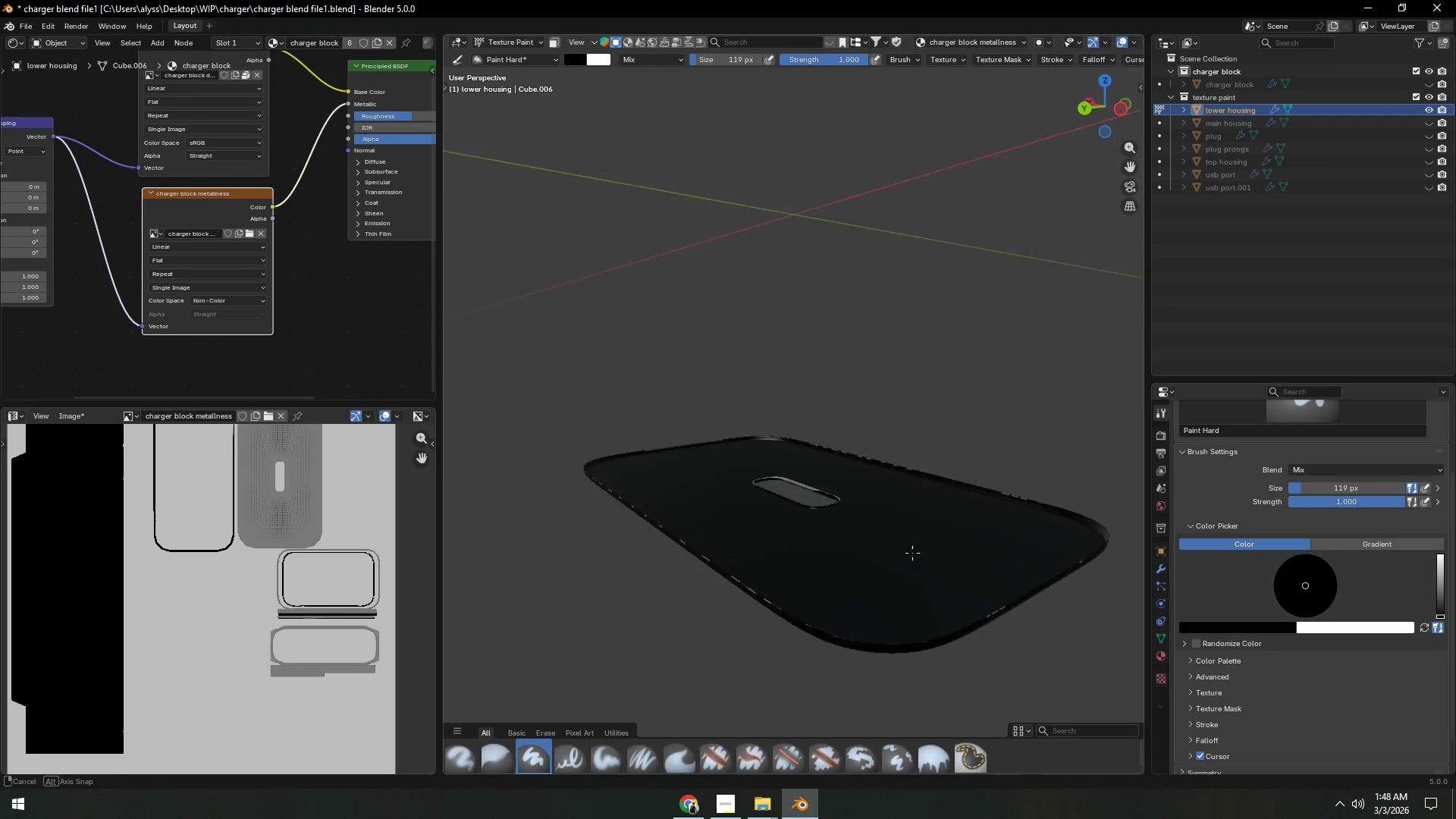 
left_click_drag(start_coordinate=[823, 569], to_coordinate=[886, 623])
 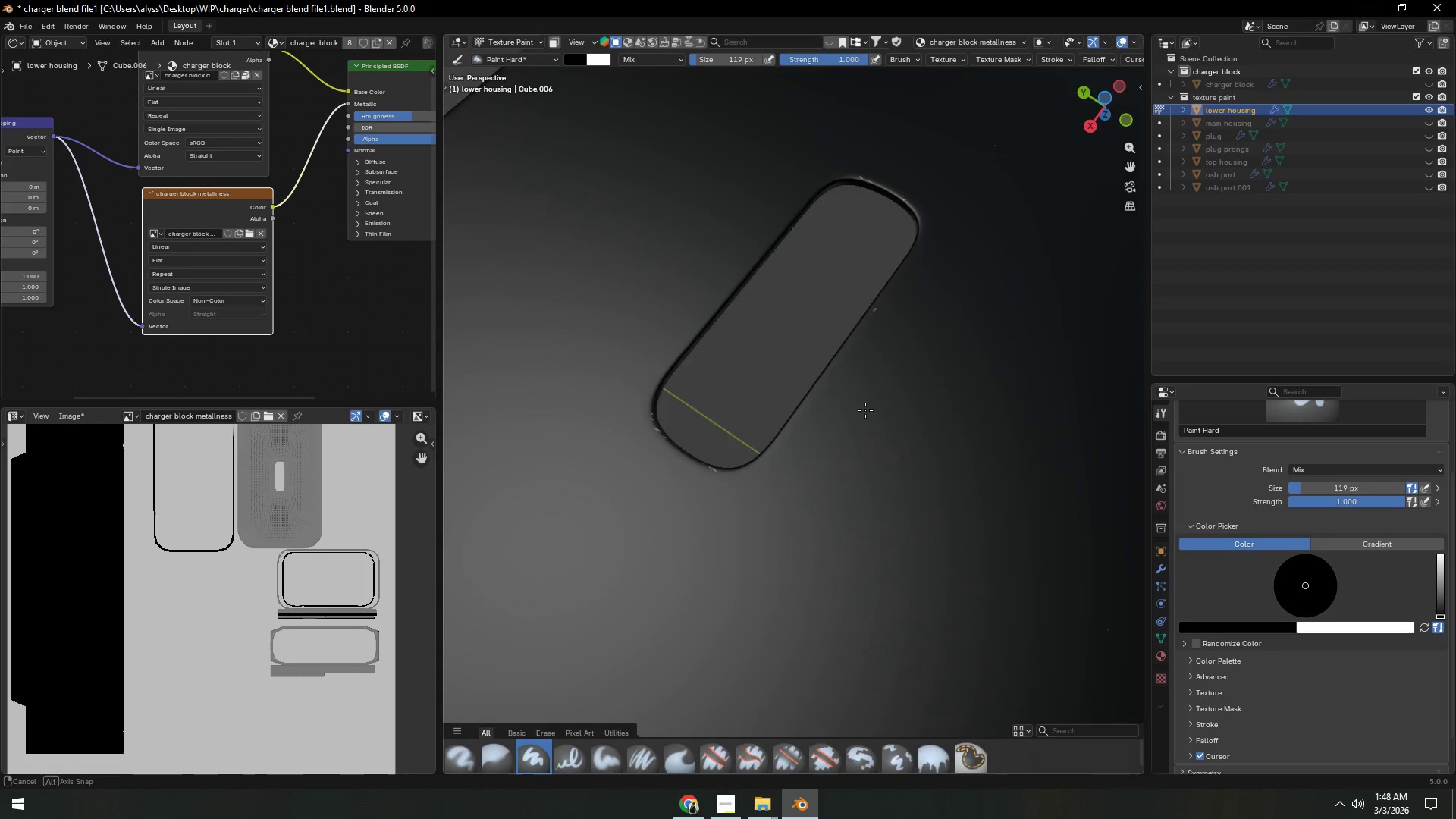 
scroll: coordinate [847, 552], scroll_direction: up, amount: 4.0
 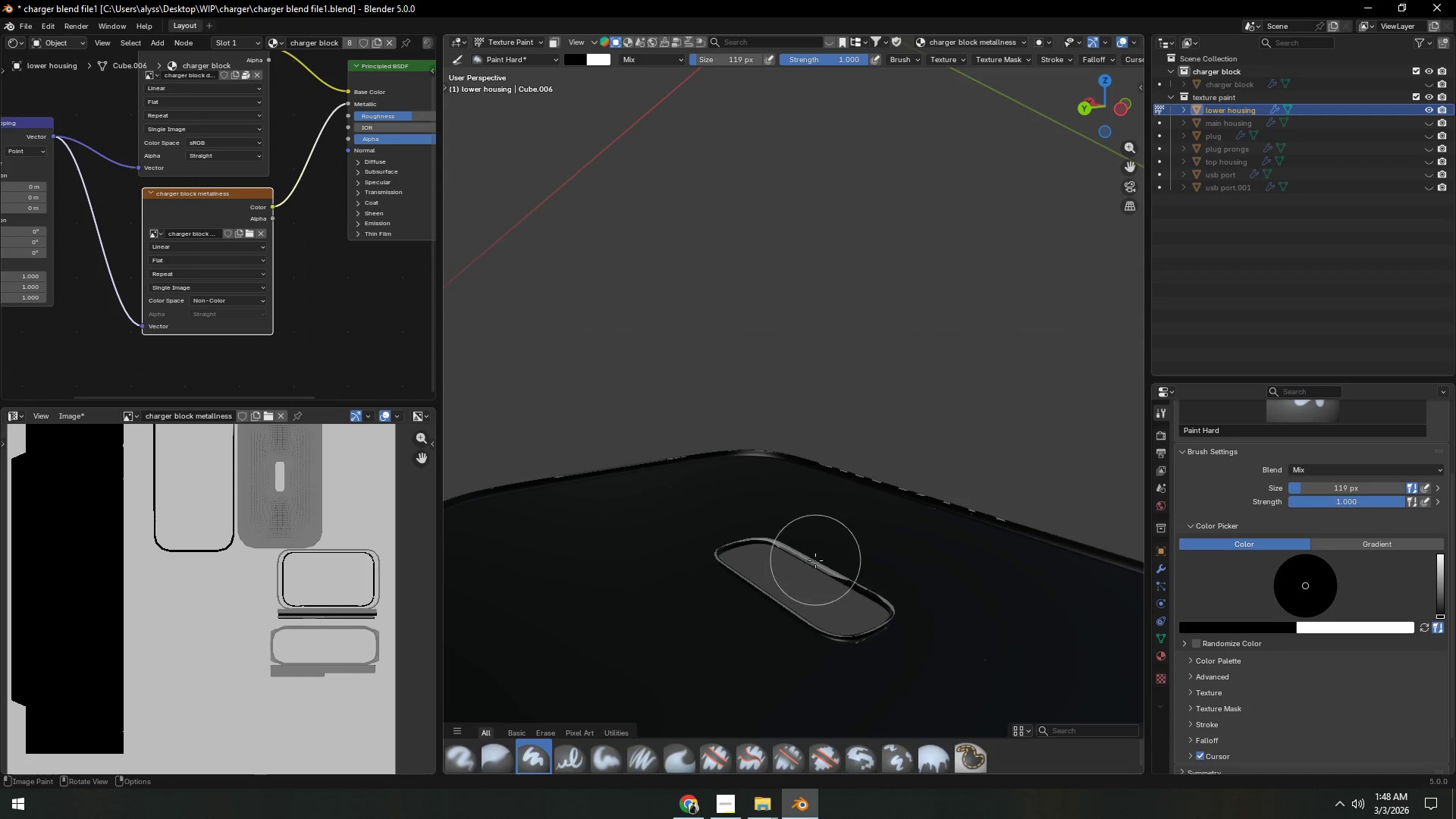 
left_click_drag(start_coordinate=[685, 433], to_coordinate=[878, 223])
 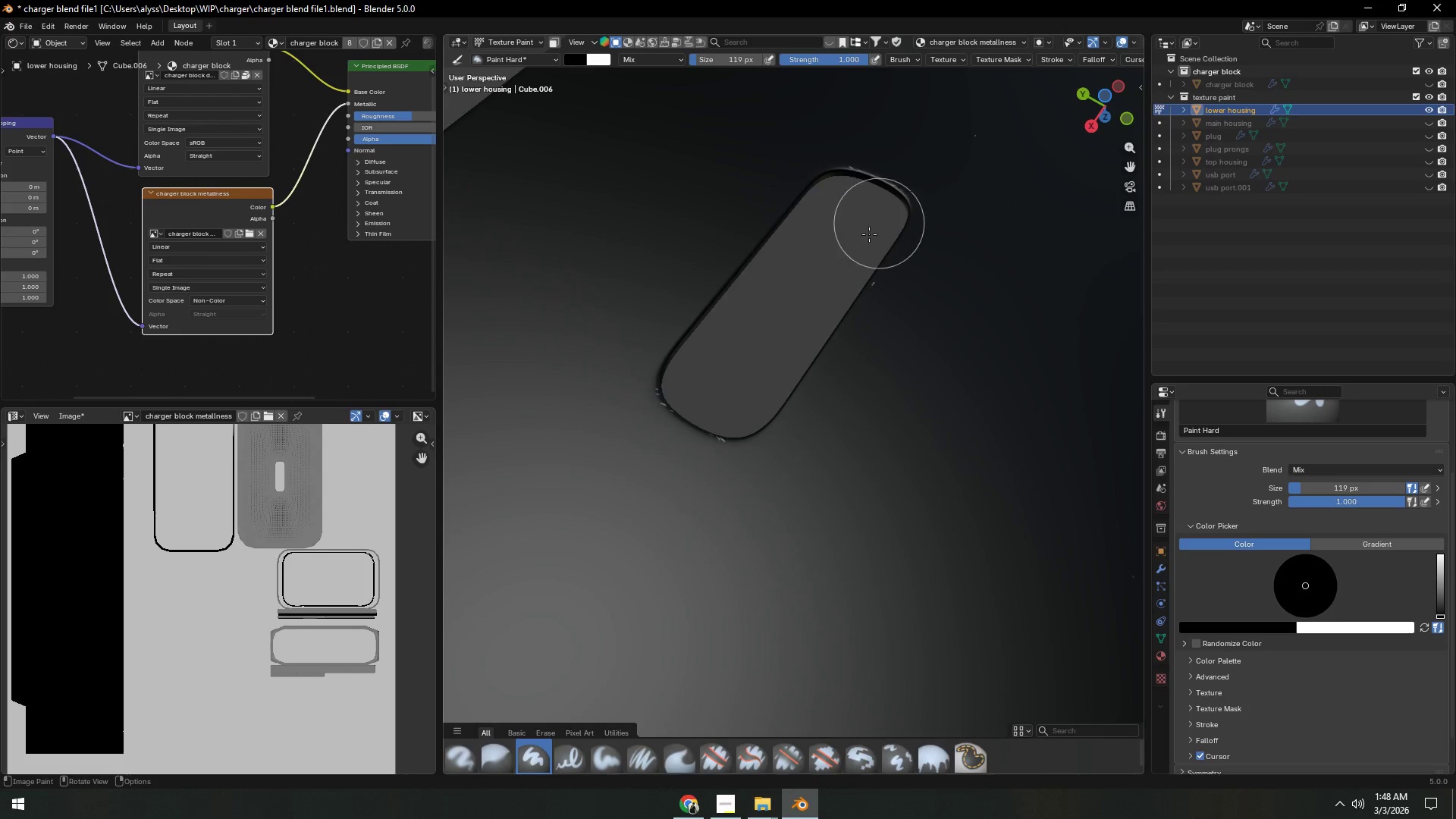 
key(Shift+ShiftLeft)
 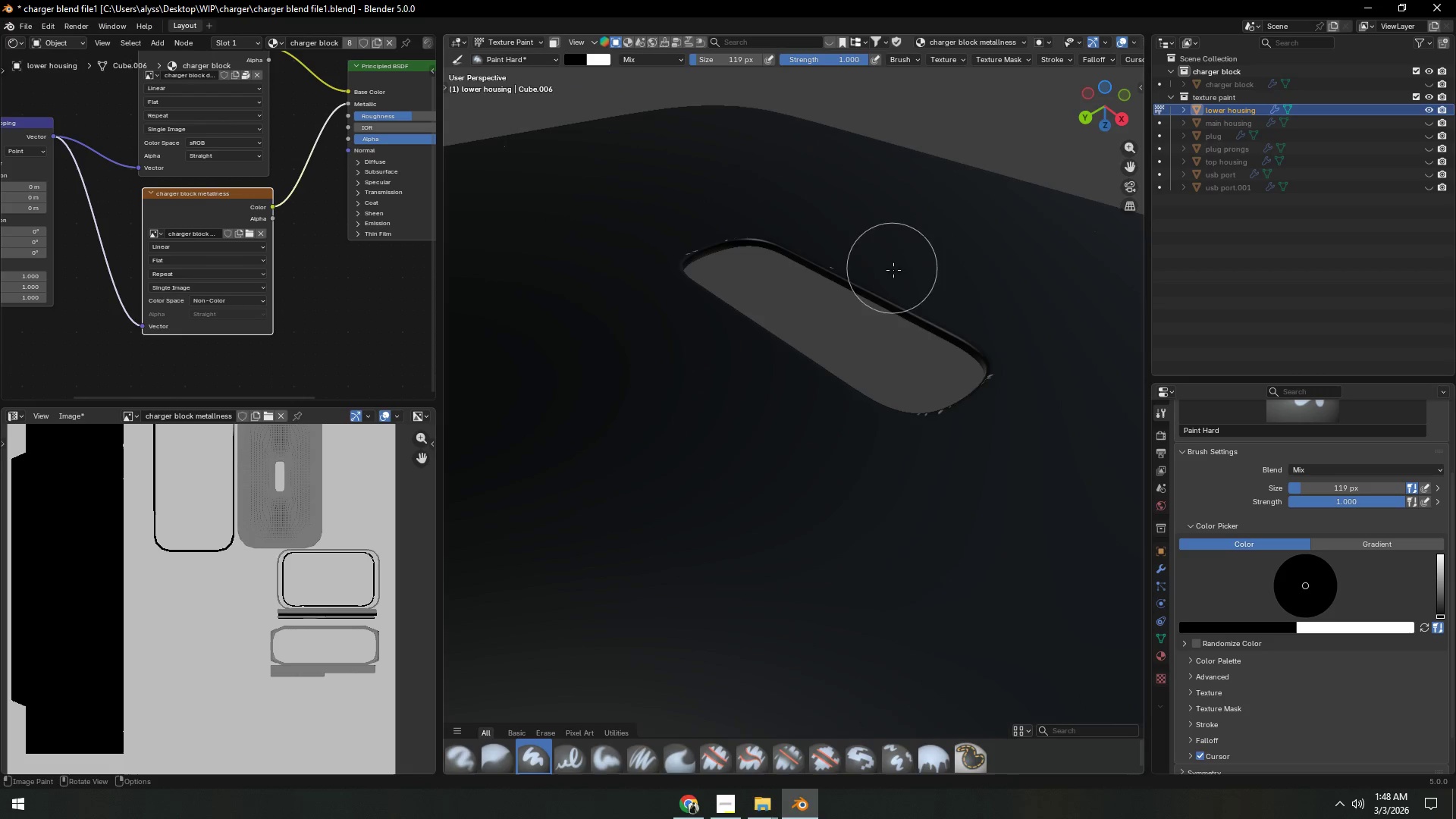 
left_click_drag(start_coordinate=[962, 340], to_coordinate=[679, 265])
 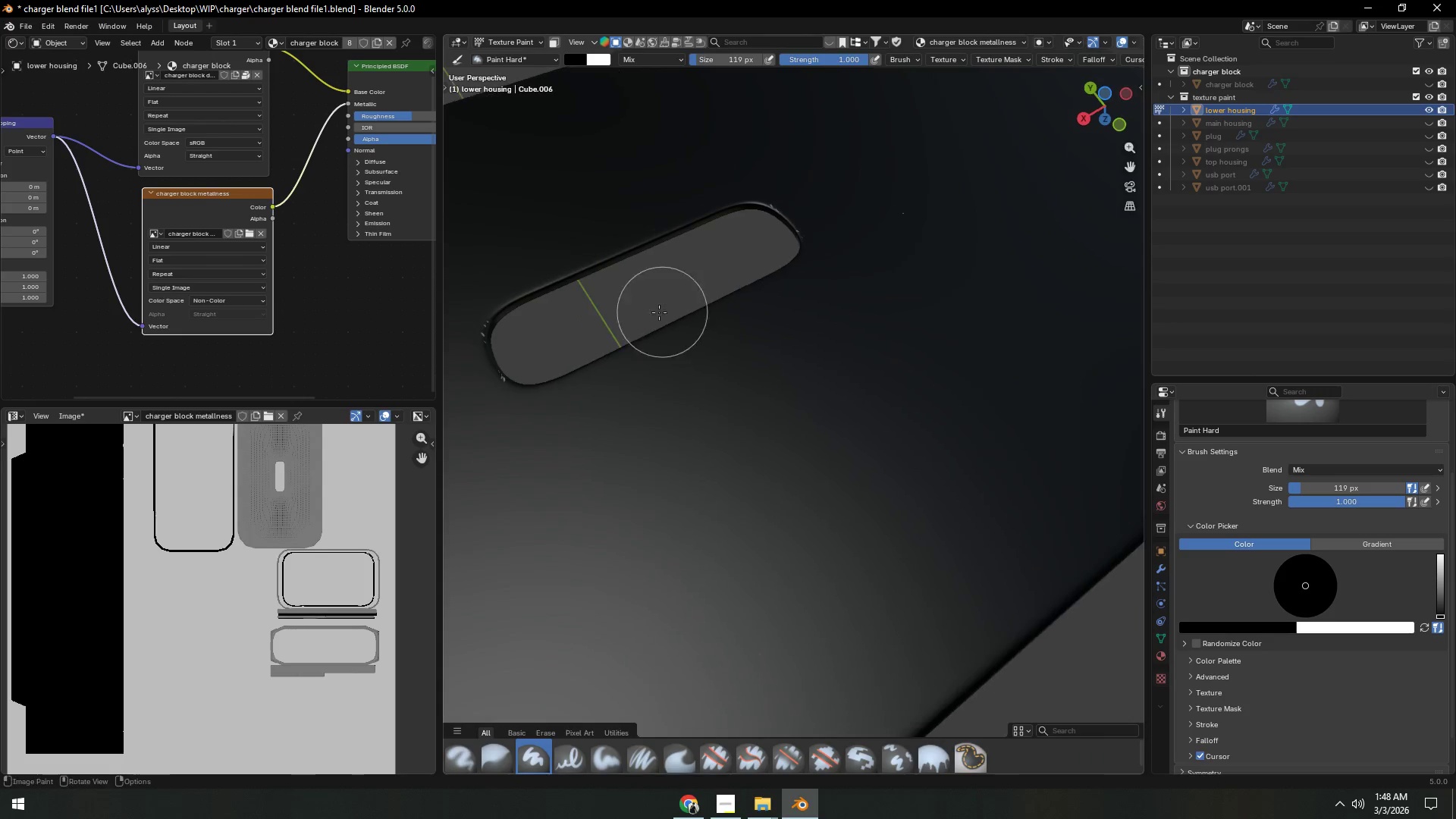 
left_click_drag(start_coordinate=[491, 366], to_coordinate=[784, 240])
 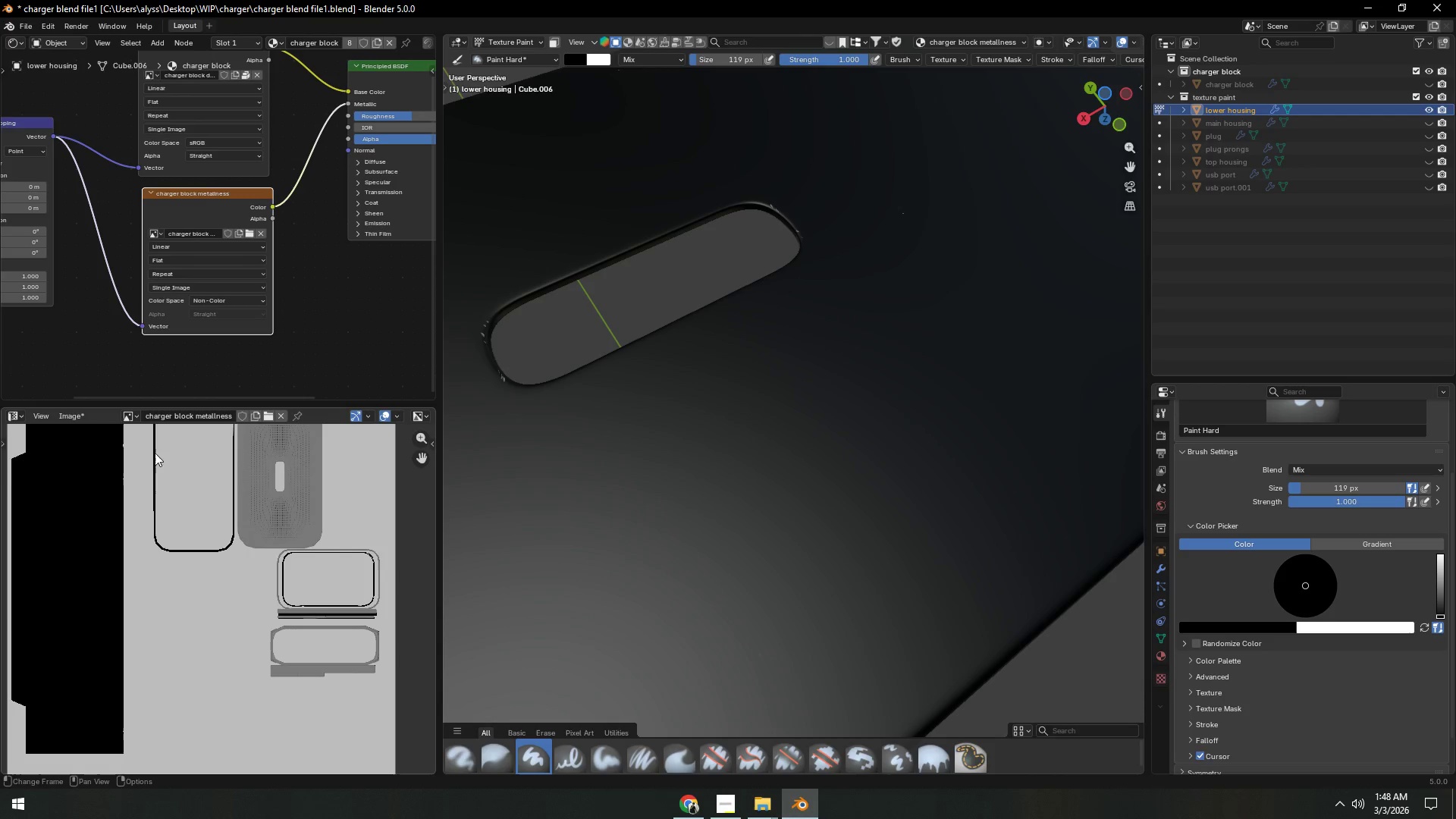 
left_click([80, 416])
 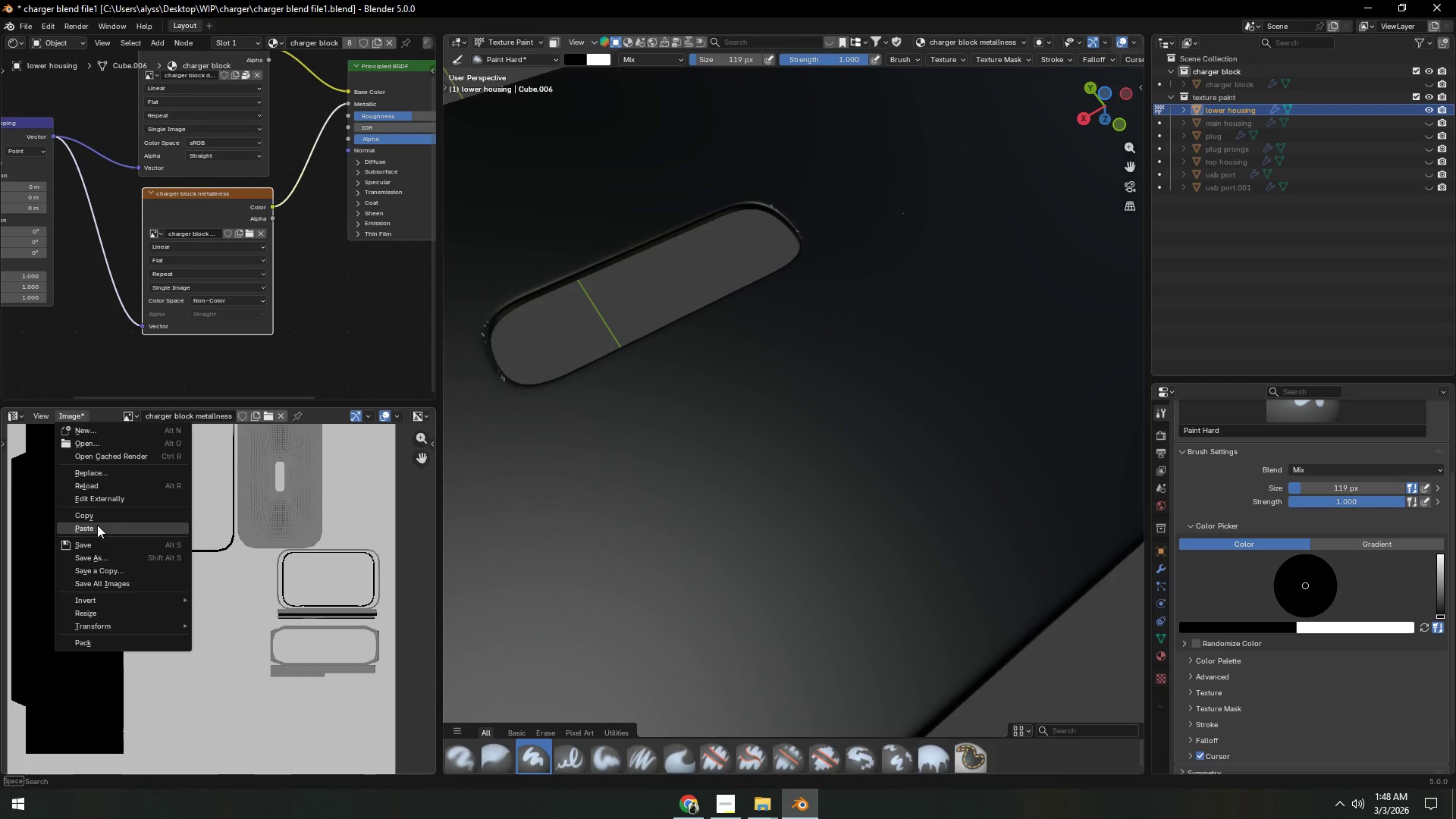 
left_click([93, 545])
 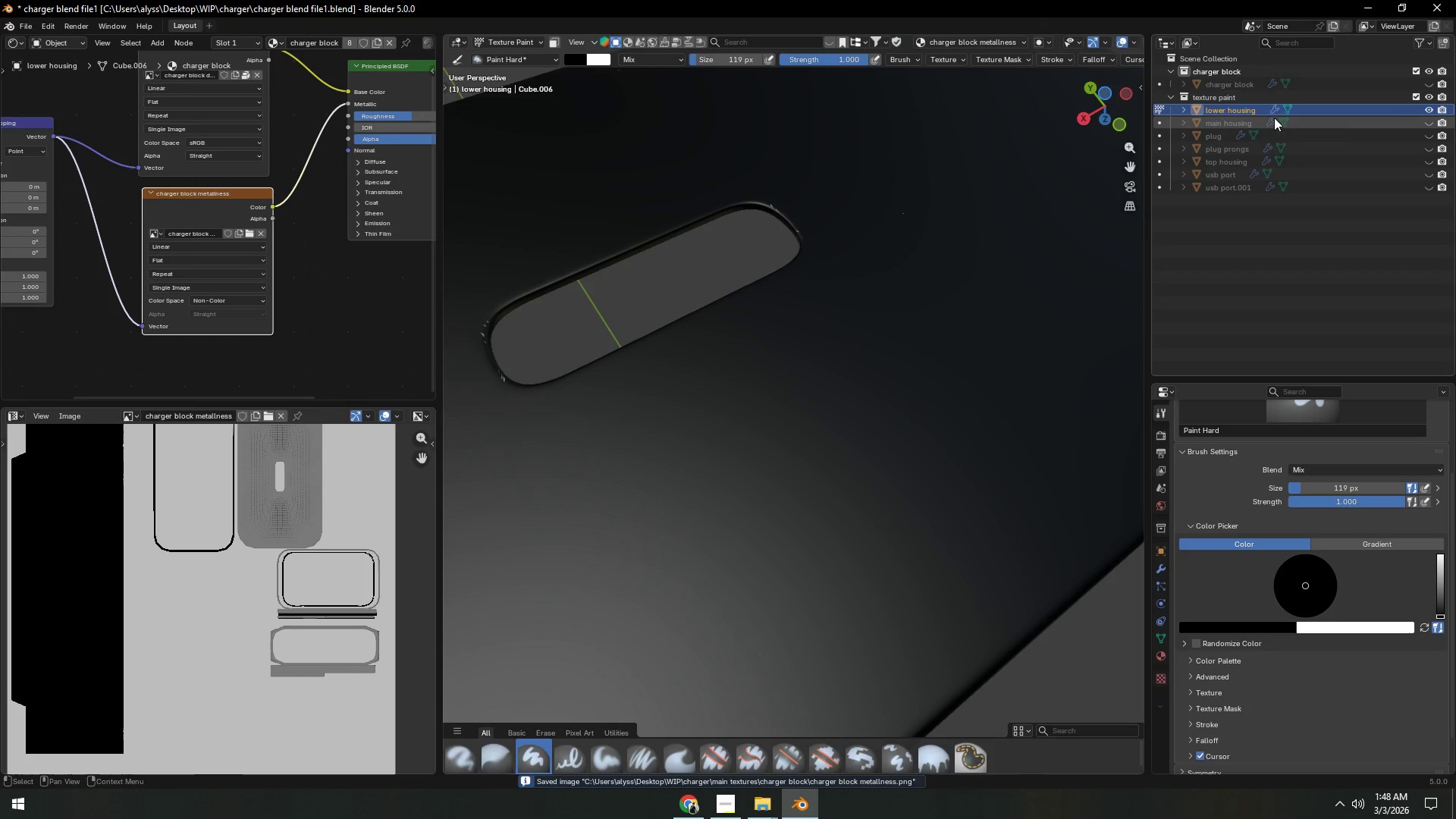 
left_click([1432, 106])
 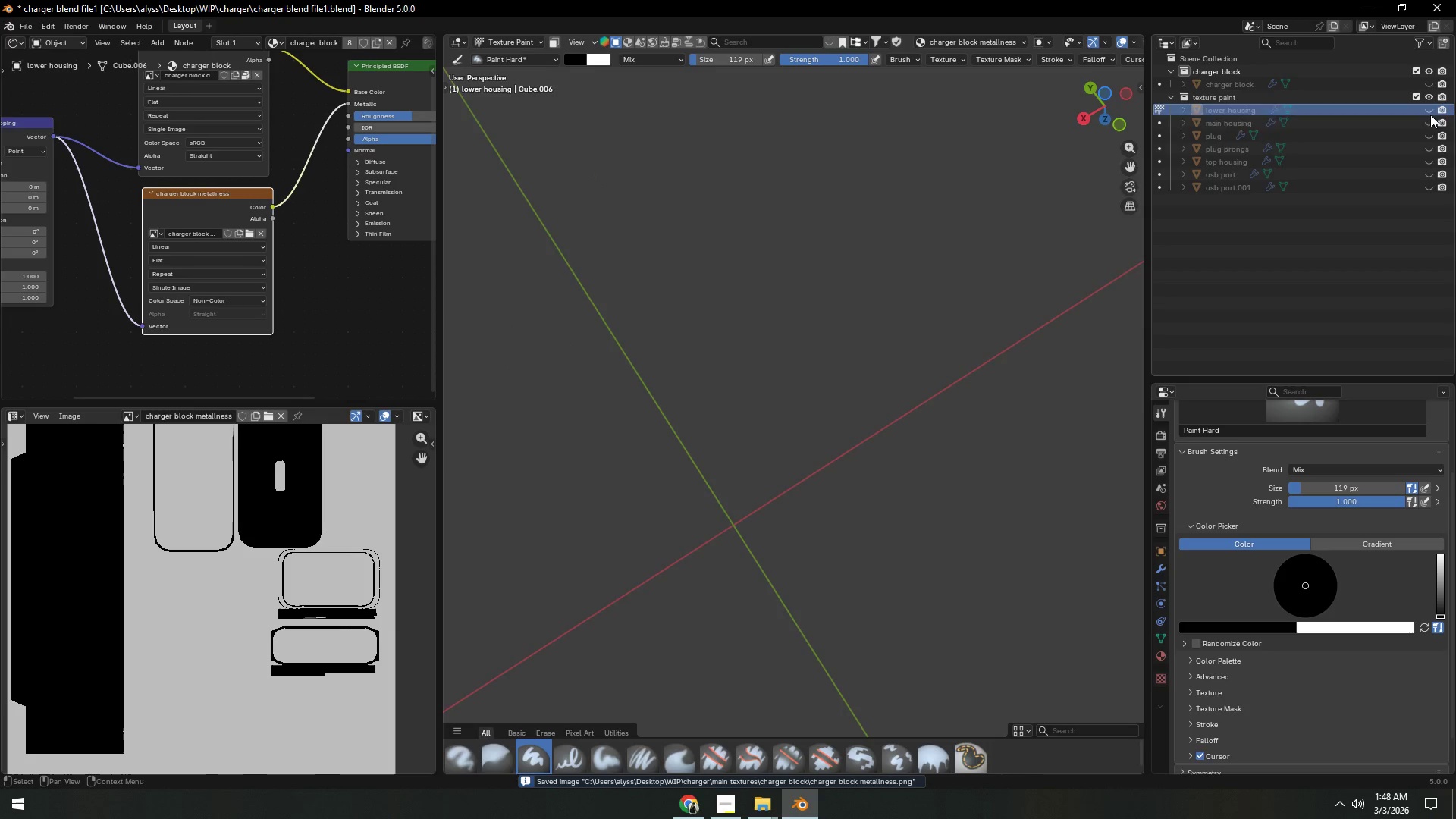 
mouse_move([1430, 140])
 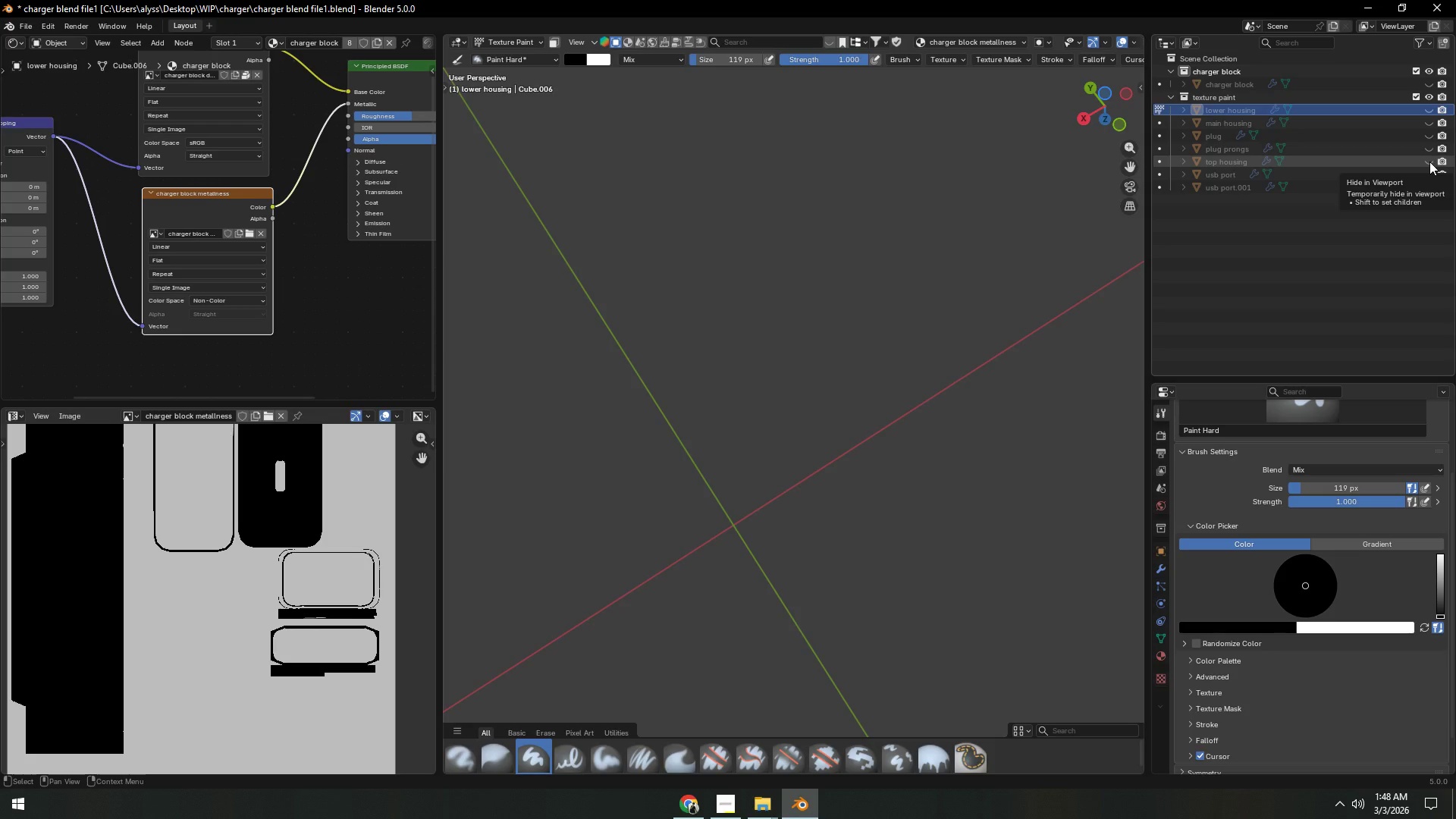 
left_click([1429, 162])
 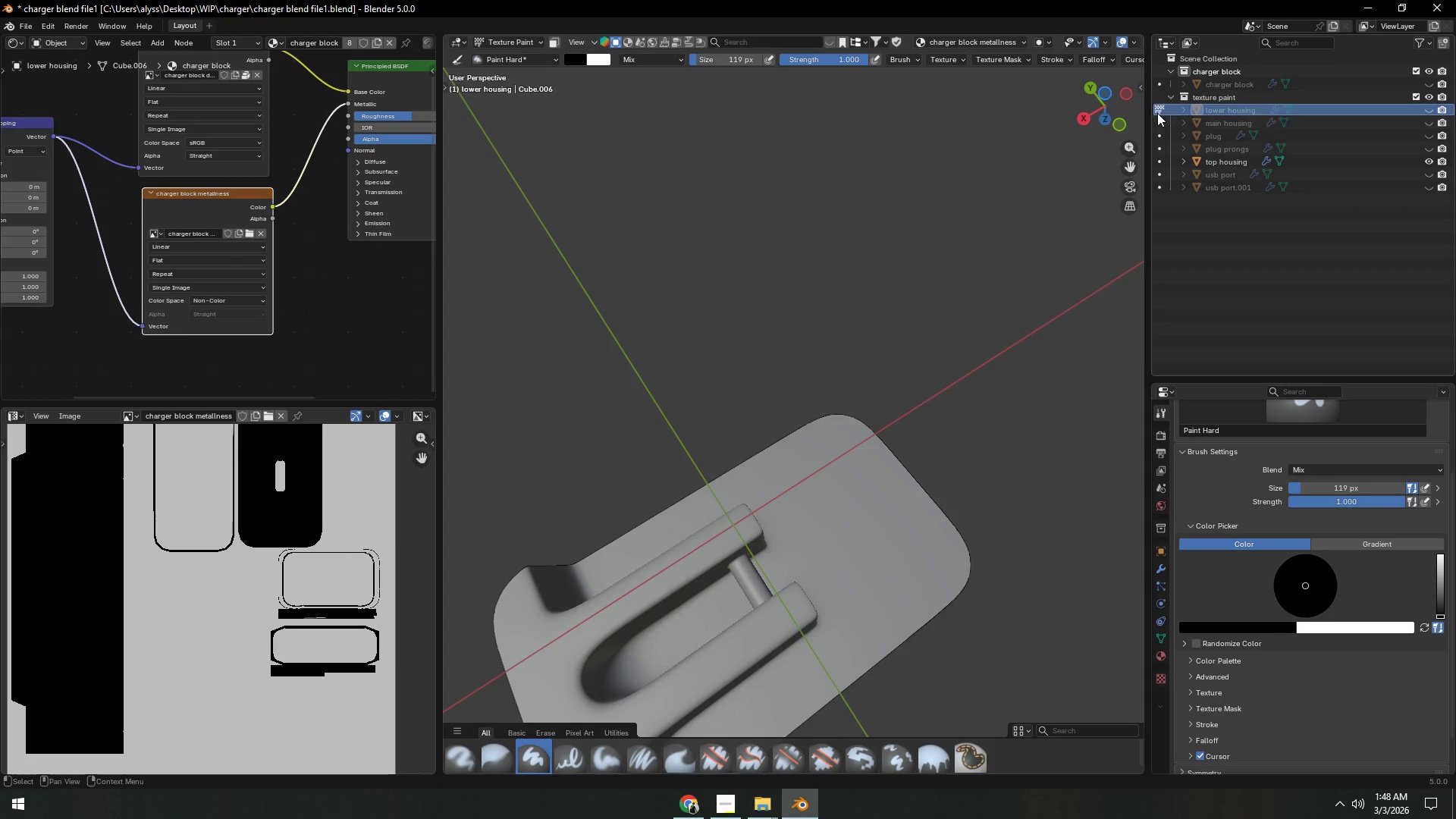 
left_click([1157, 113])
 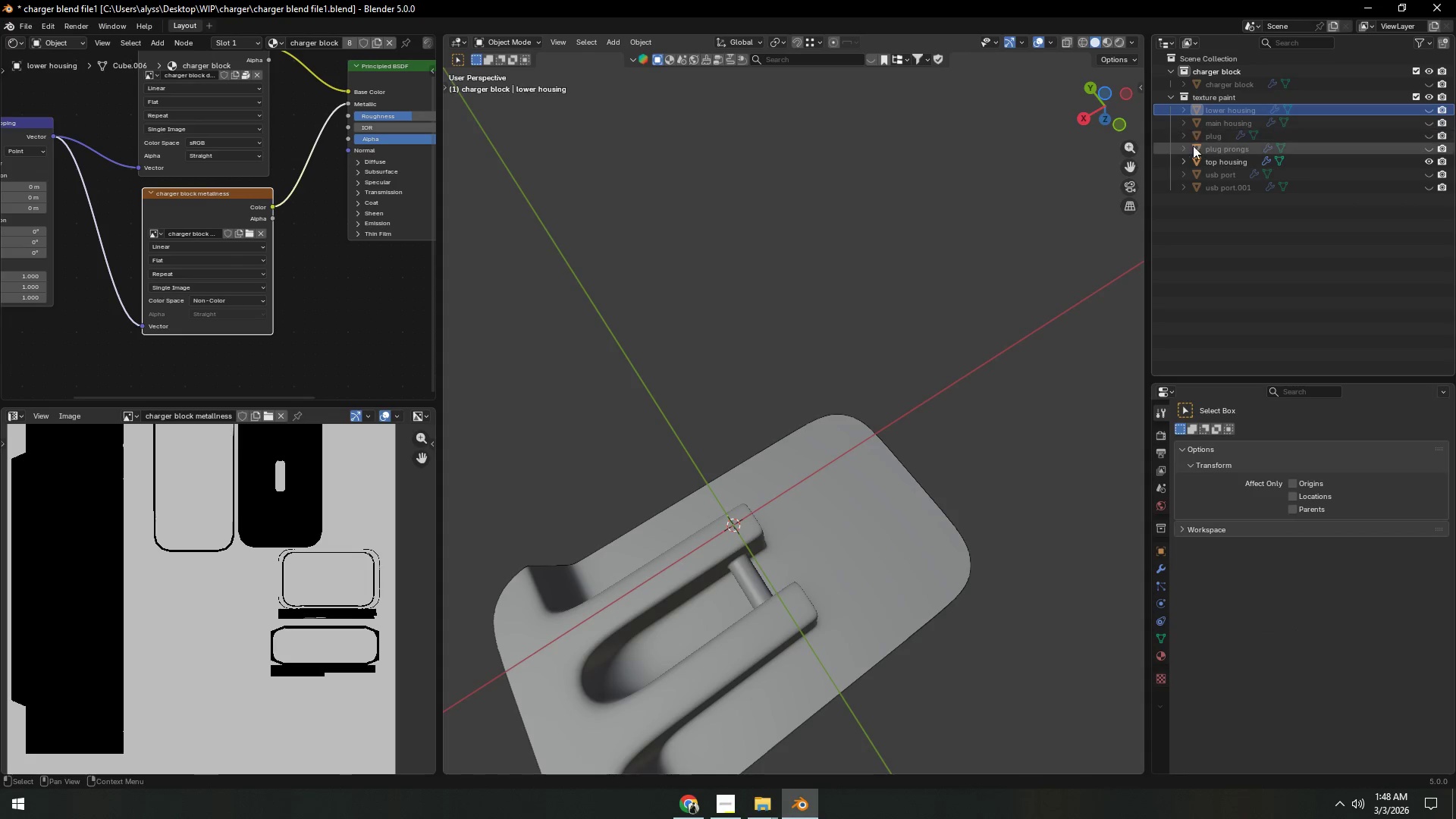 
left_click([1201, 162])
 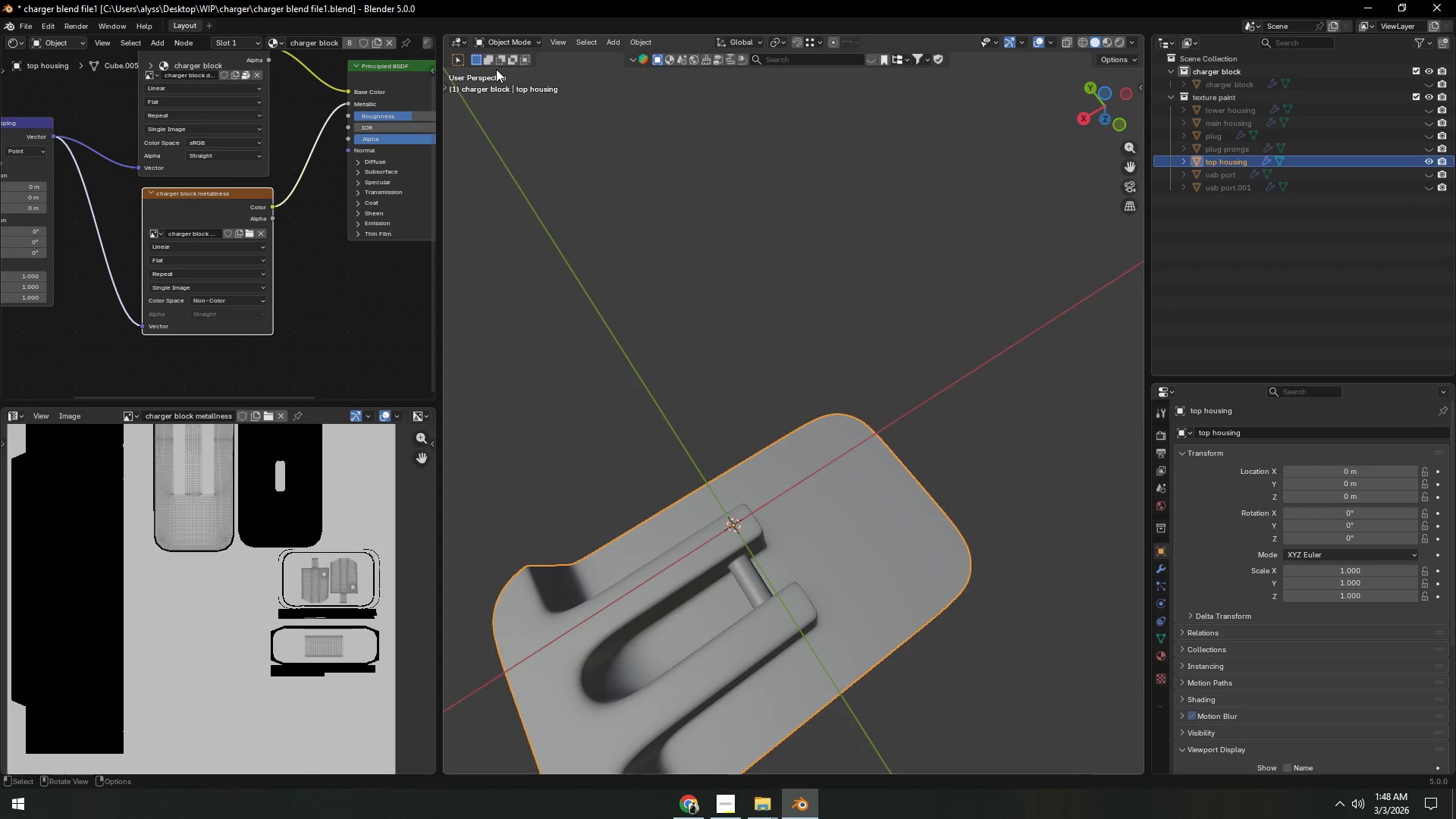 
left_click([499, 38])
 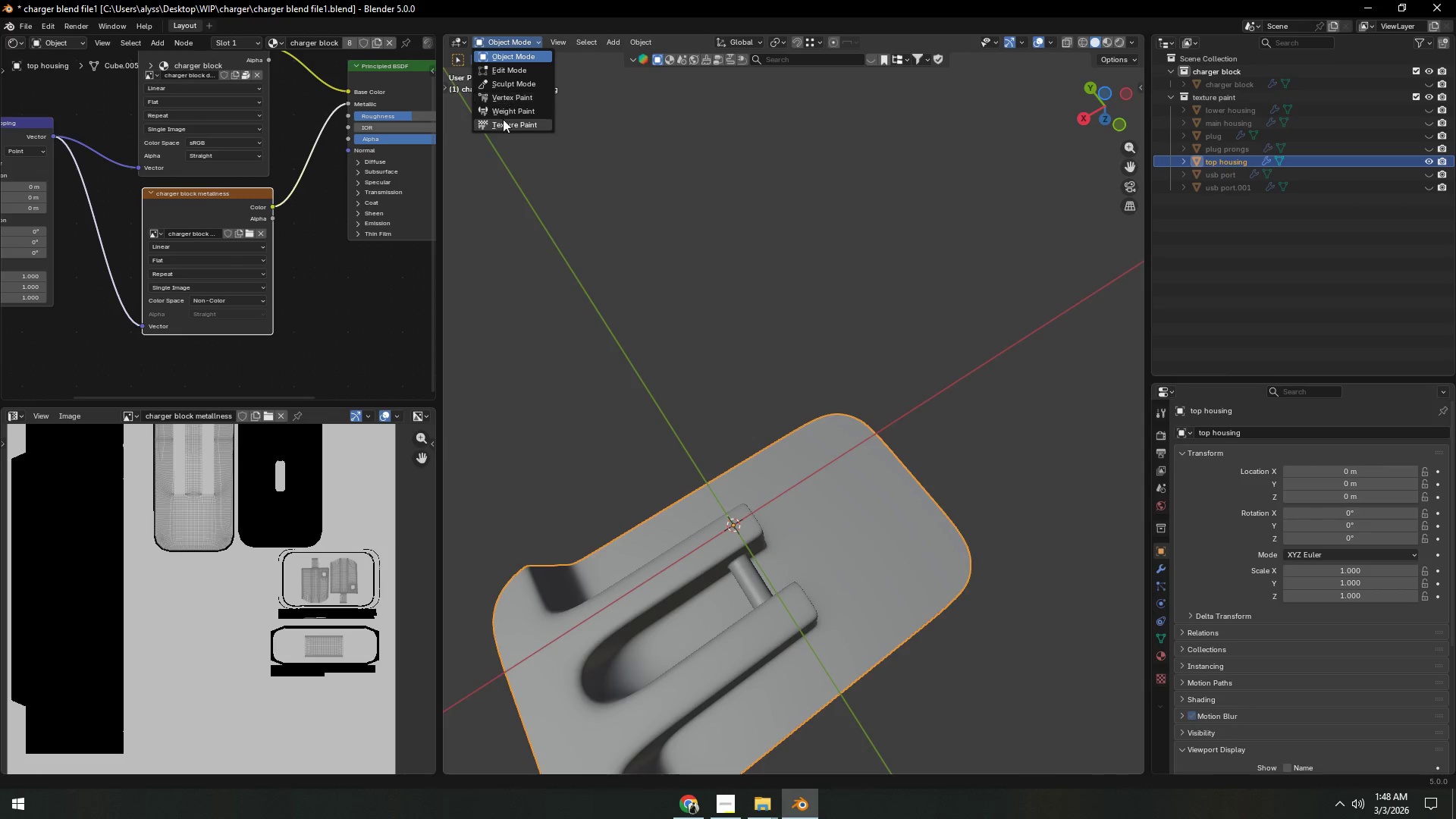 
left_click([503, 123])
 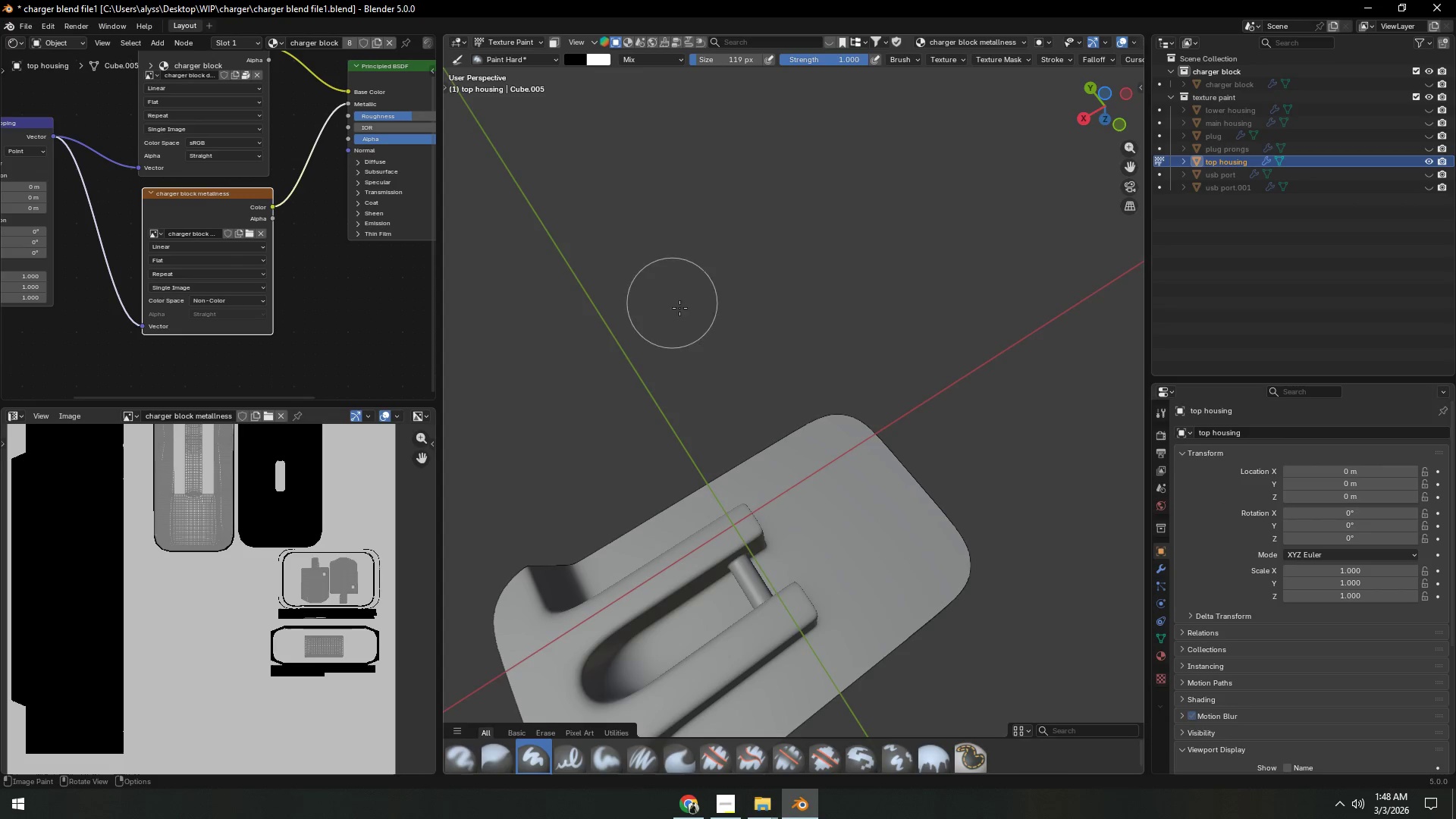 
scroll: coordinate [767, 388], scroll_direction: down, amount: 2.0
 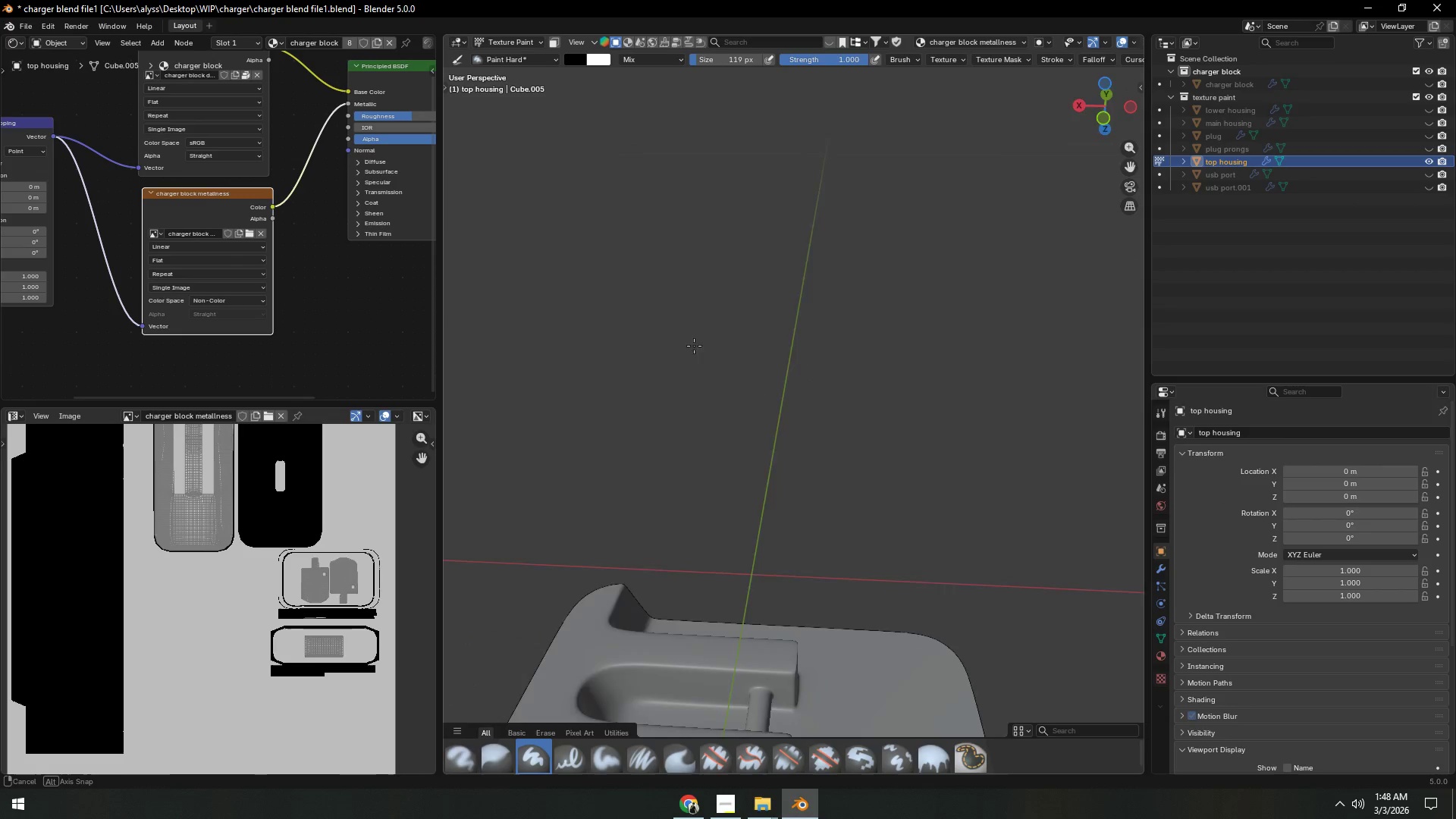 
key(Shift+ShiftLeft)
 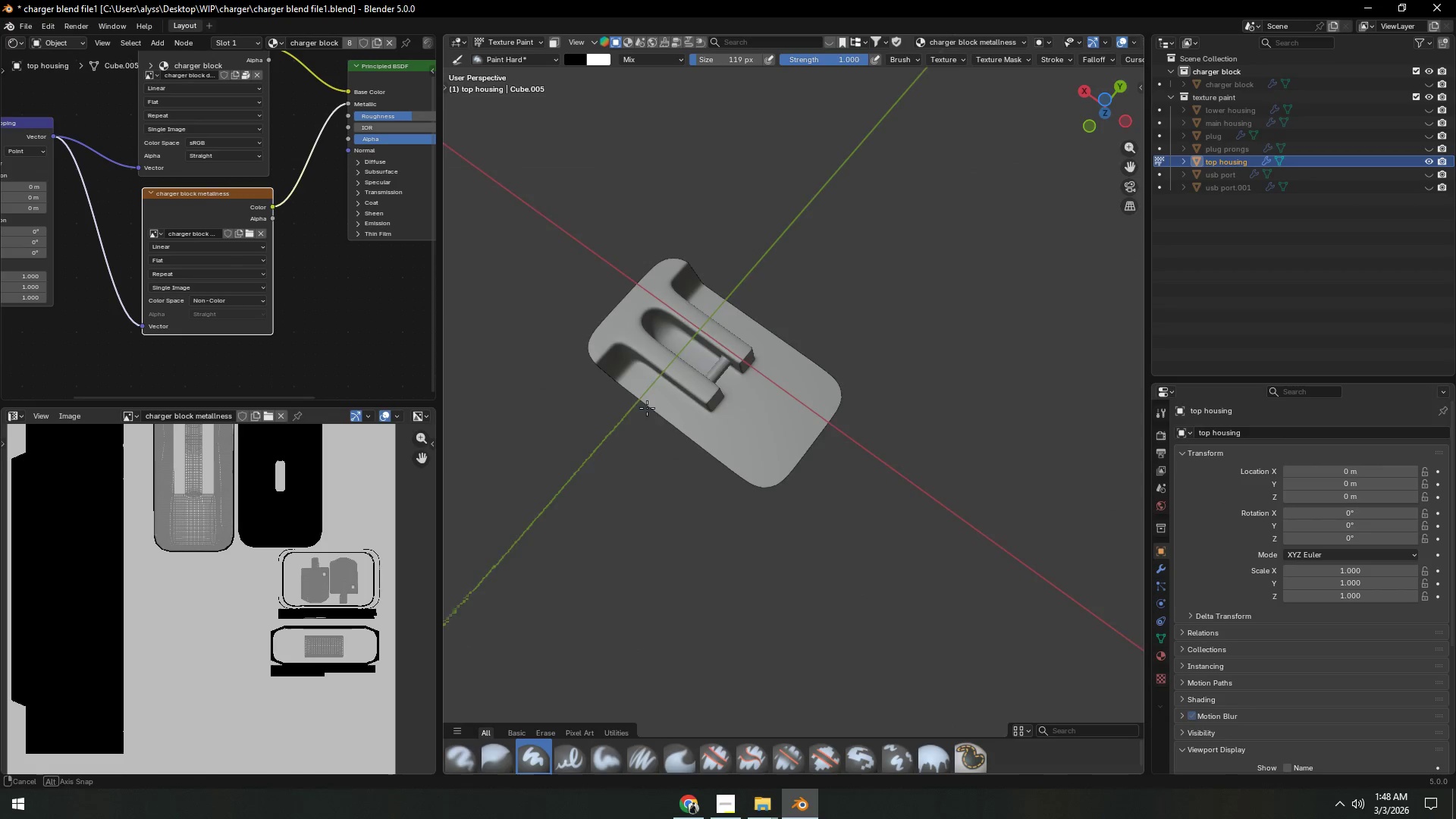 
scroll: coordinate [699, 410], scroll_direction: down, amount: 4.0
 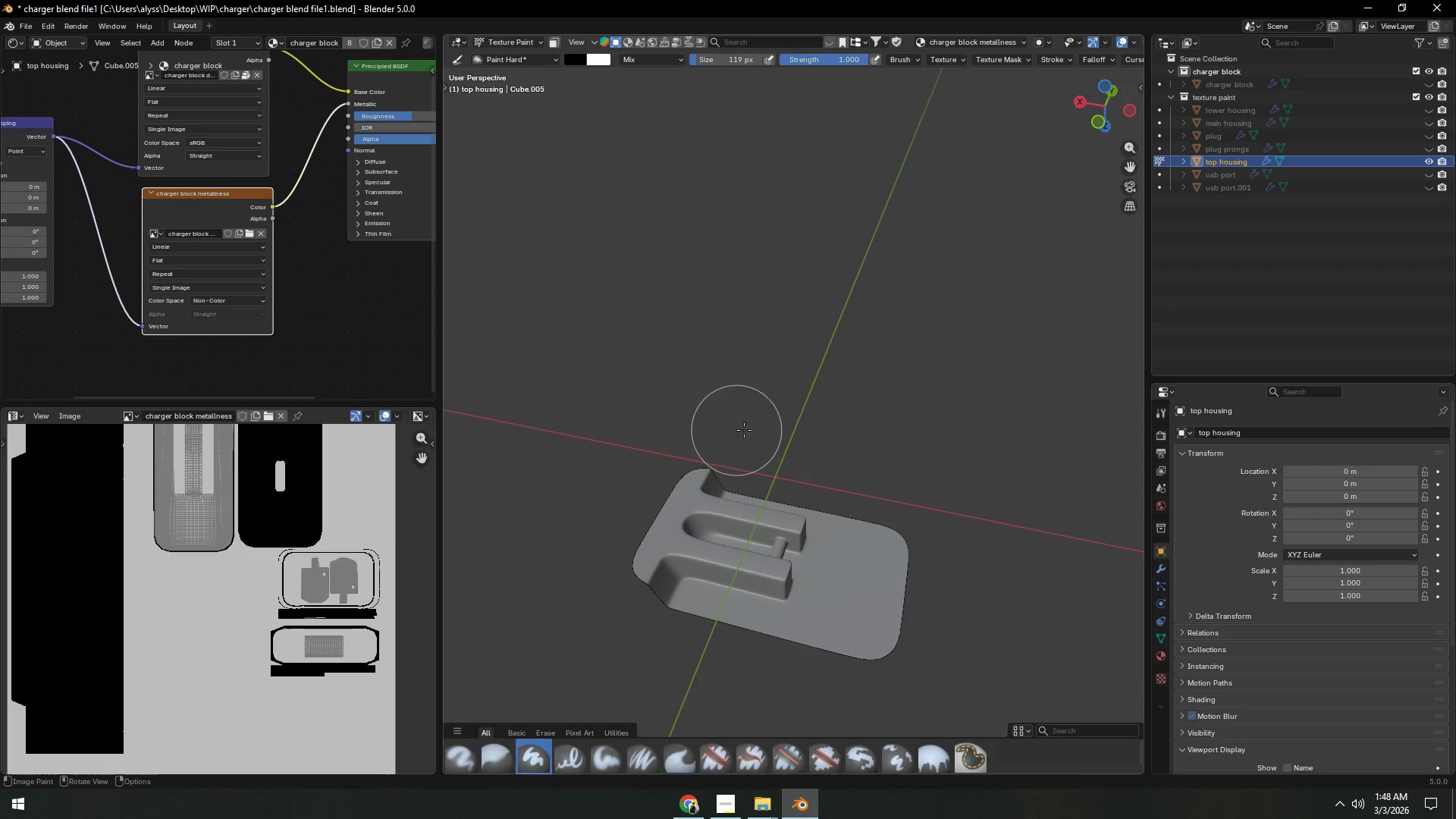 
scroll: coordinate [680, 397], scroll_direction: up, amount: 4.0
 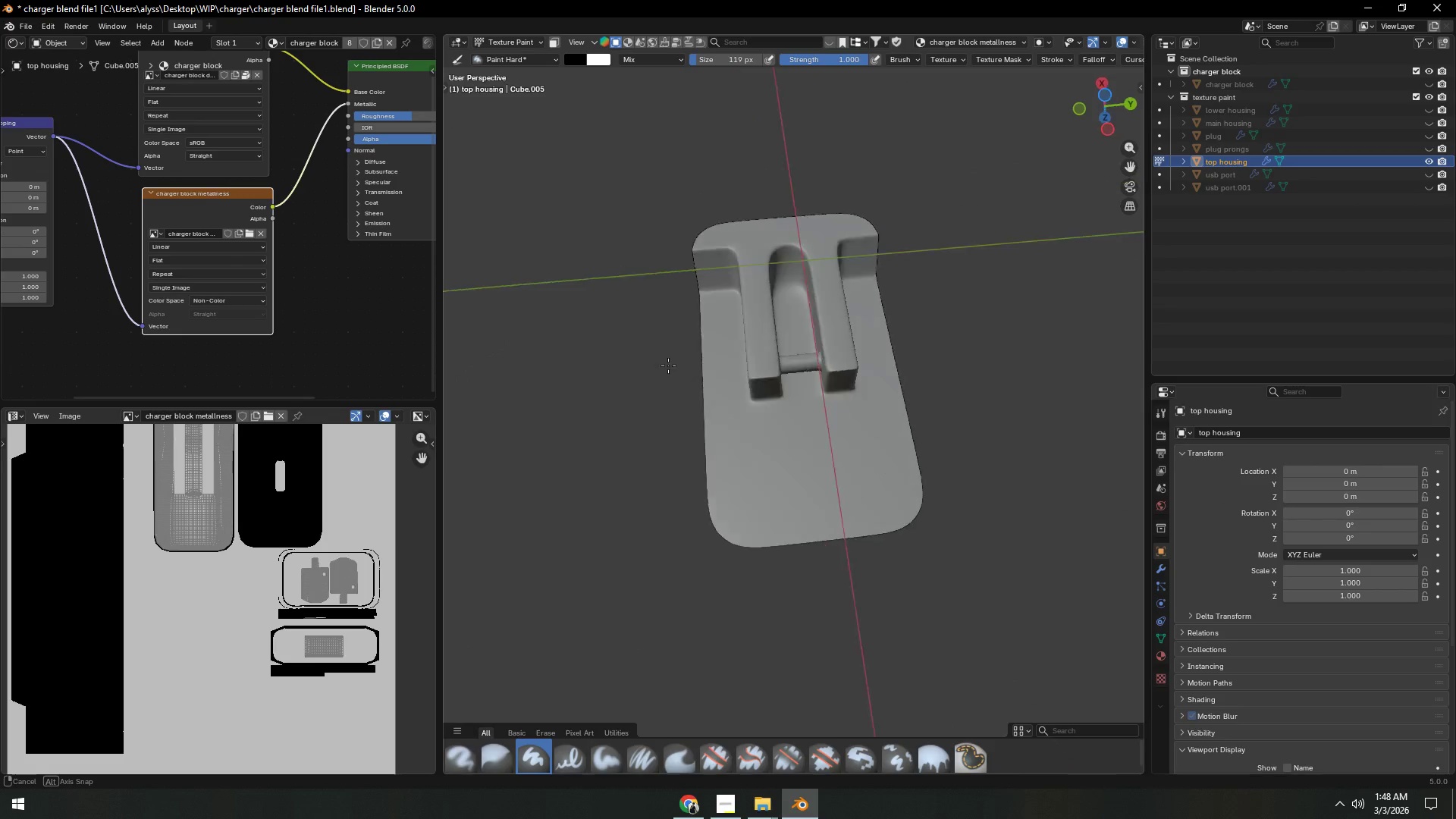 
hold_key(key=ShiftLeft, duration=0.47)
 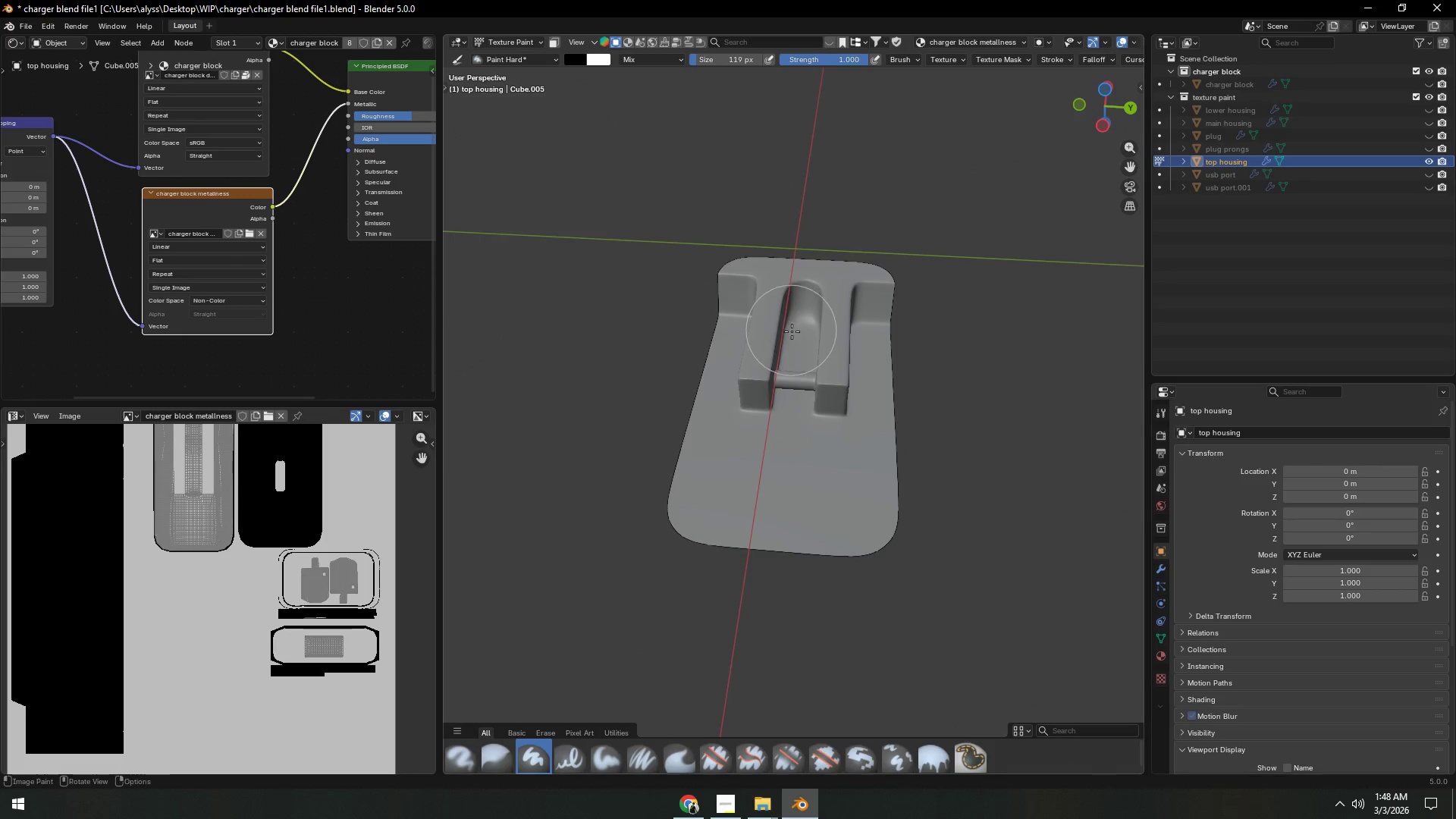 
scroll: coordinate [805, 364], scroll_direction: up, amount: 4.0
 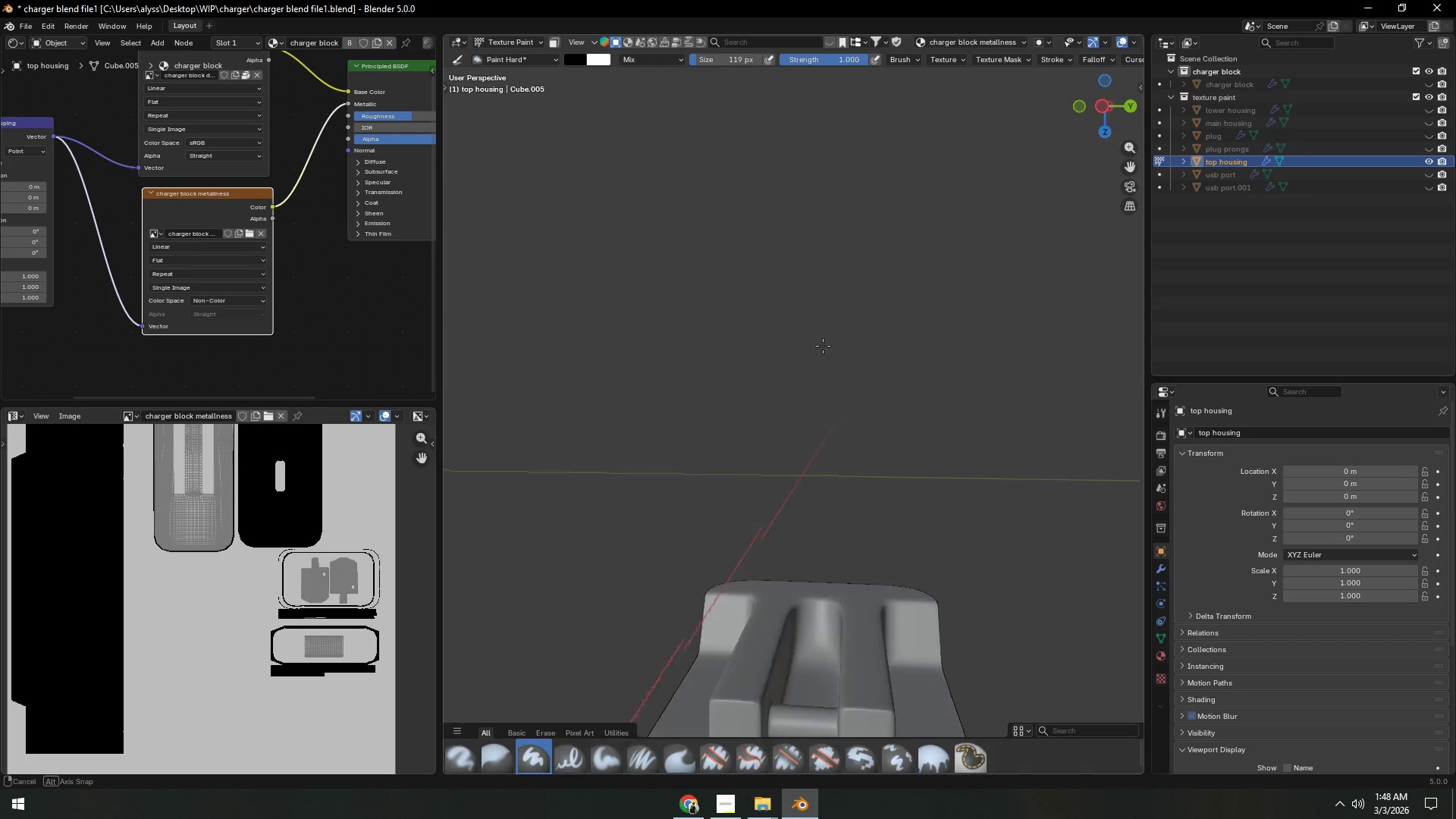 
scroll: coordinate [837, 424], scroll_direction: down, amount: 11.0
 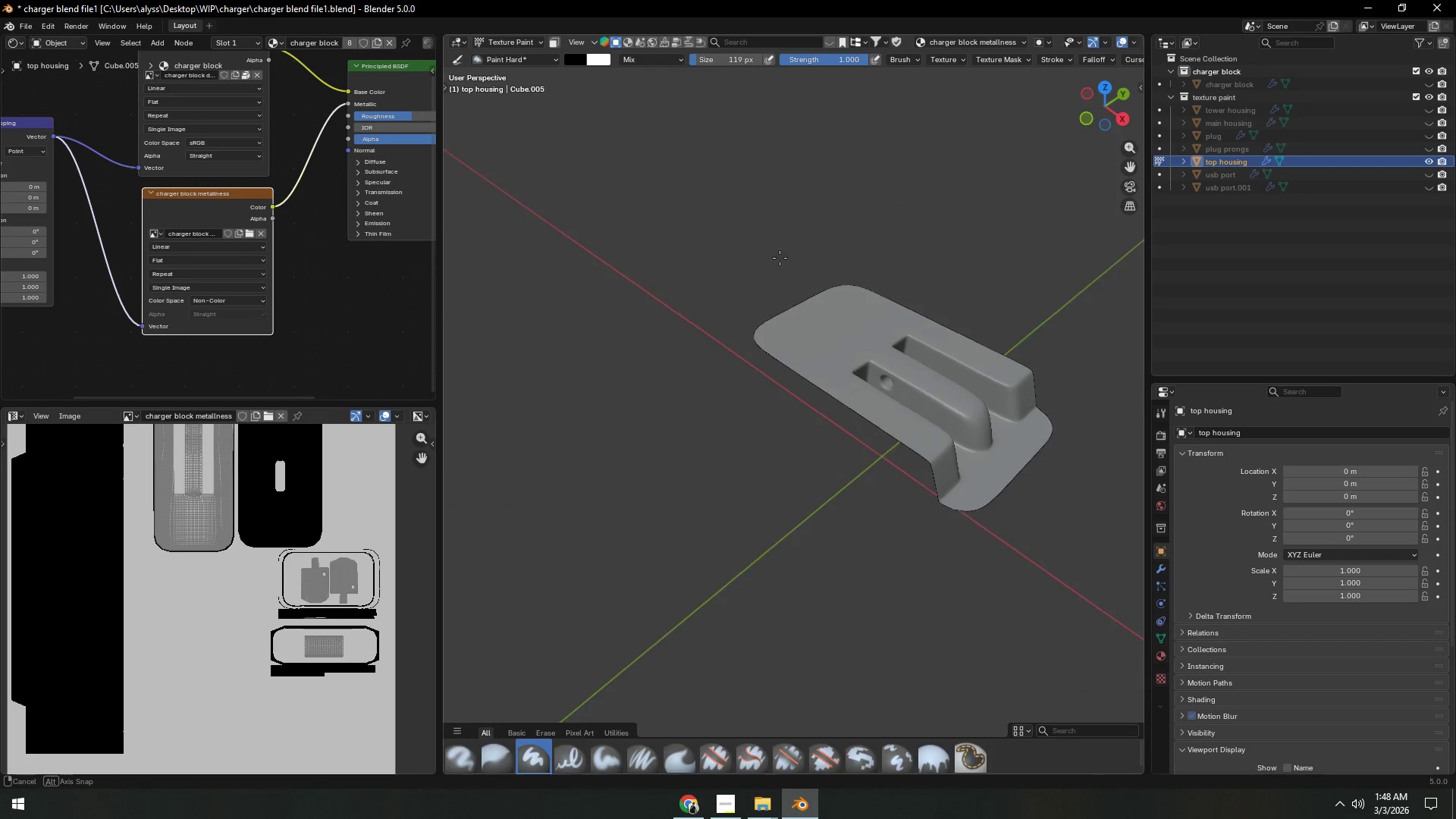 
key(Shift+ShiftLeft)
 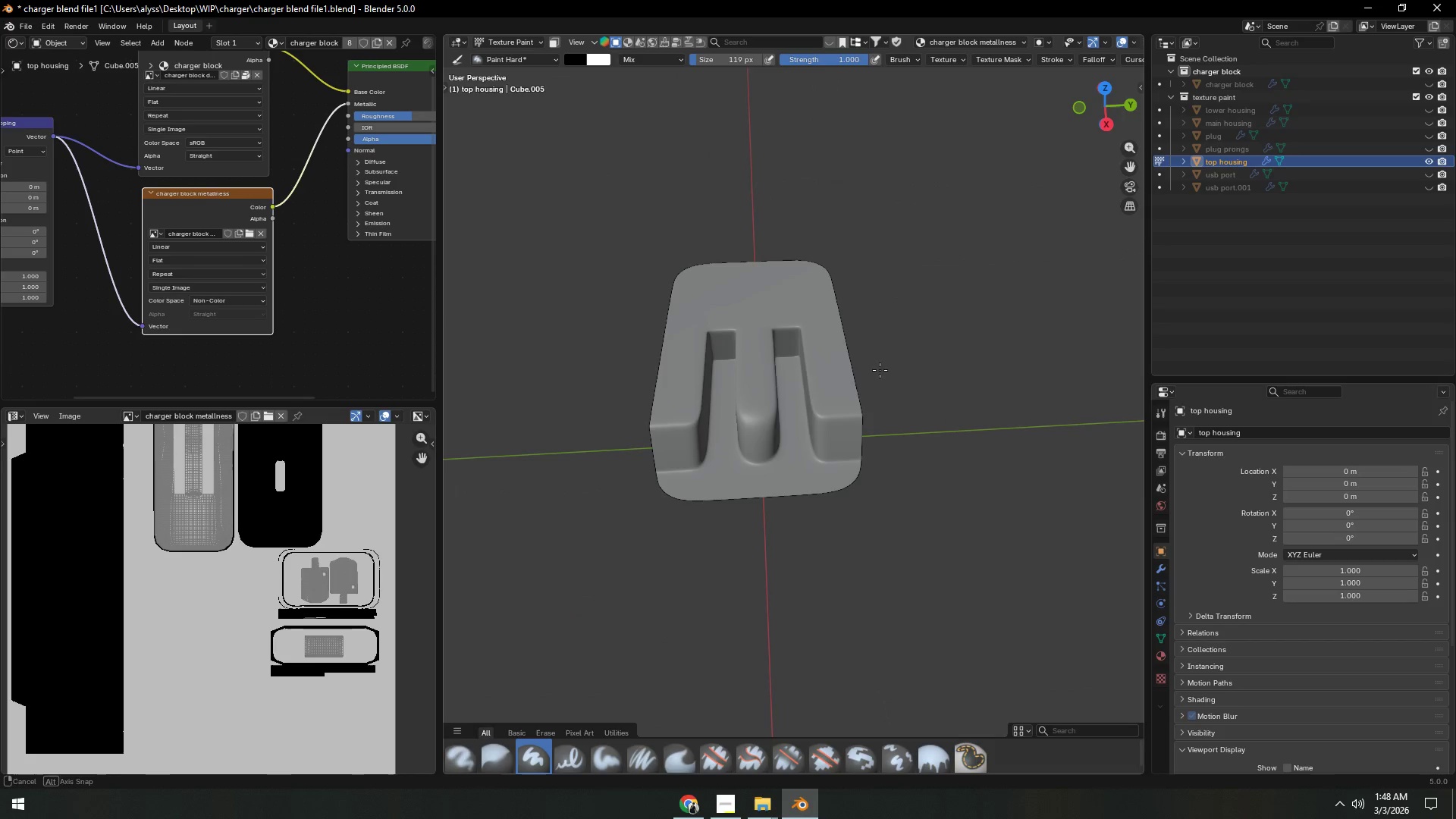 
scroll: coordinate [832, 406], scroll_direction: up, amount: 2.0
 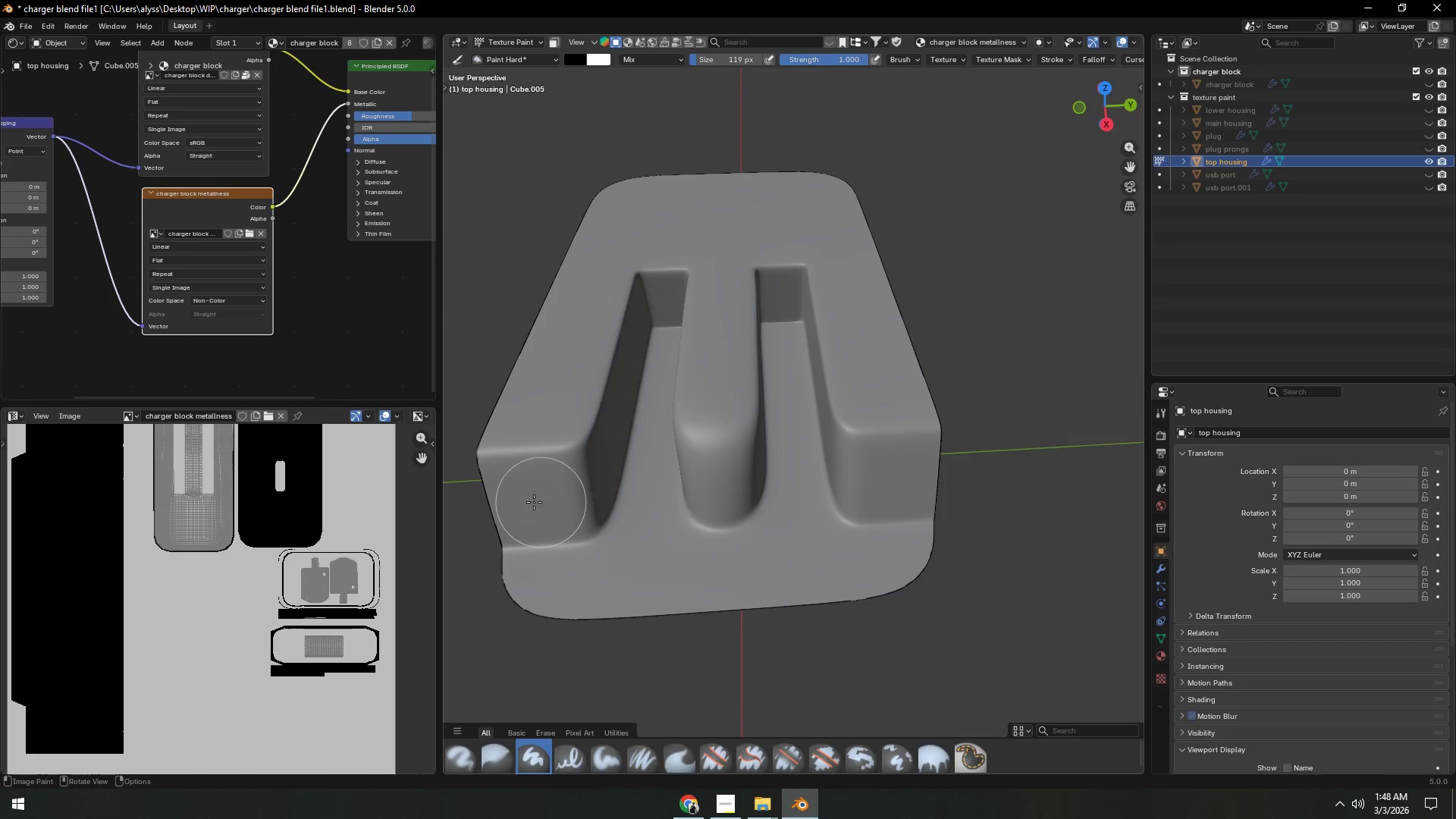 
left_click([515, 499])
 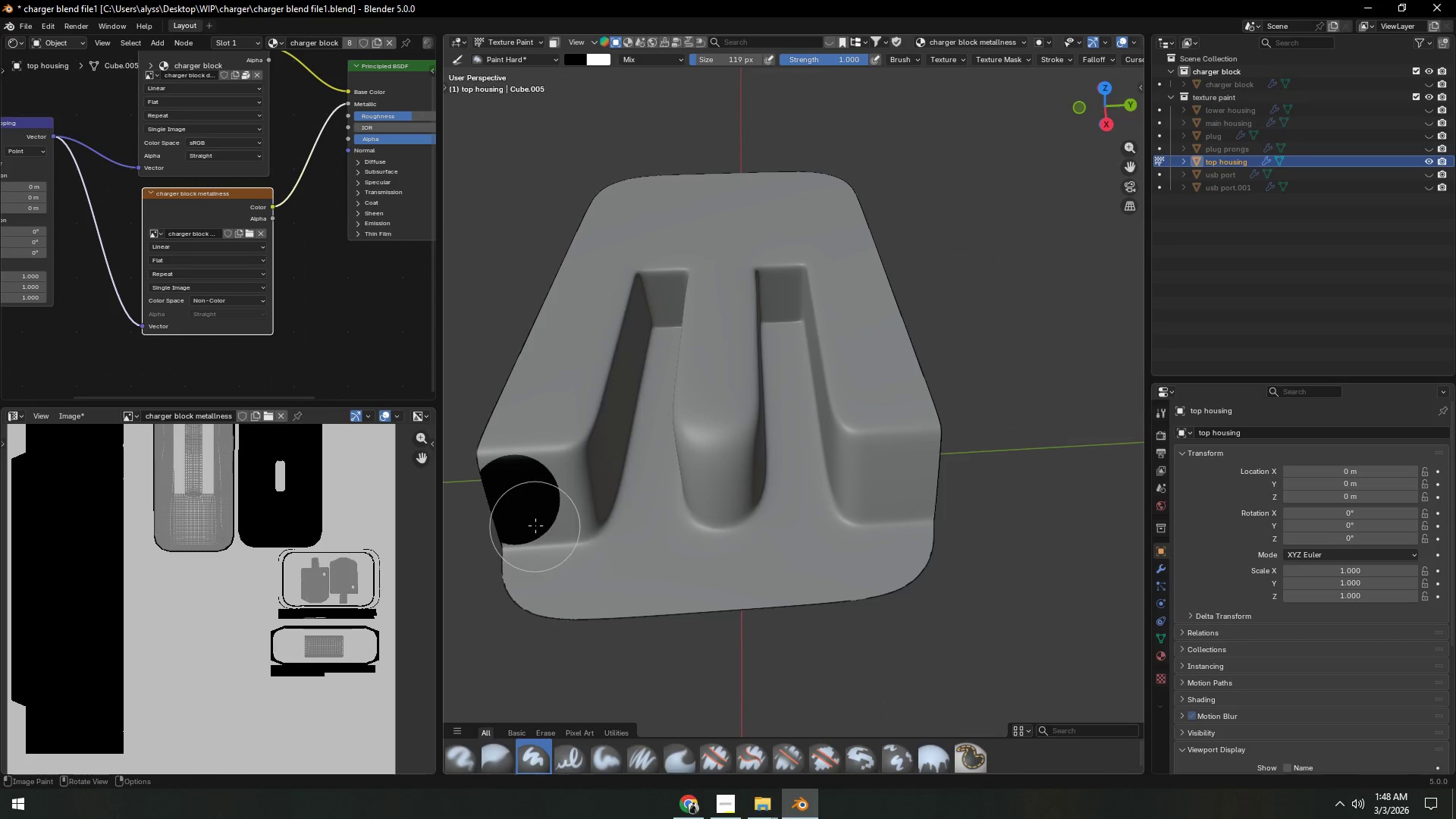 
left_click_drag(start_coordinate=[528, 543], to_coordinate=[795, 458])
 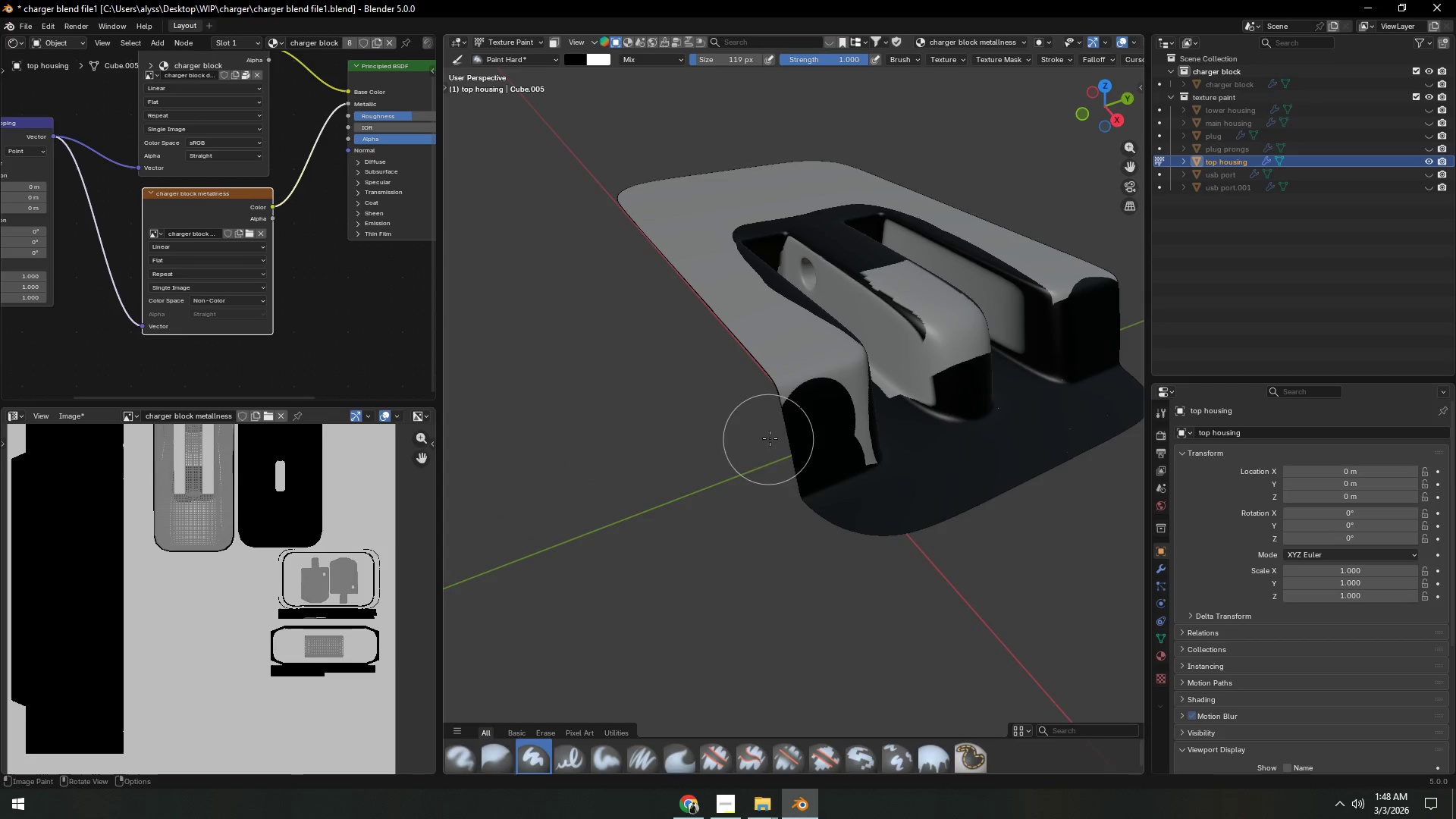 
key(Shift+ShiftLeft)
 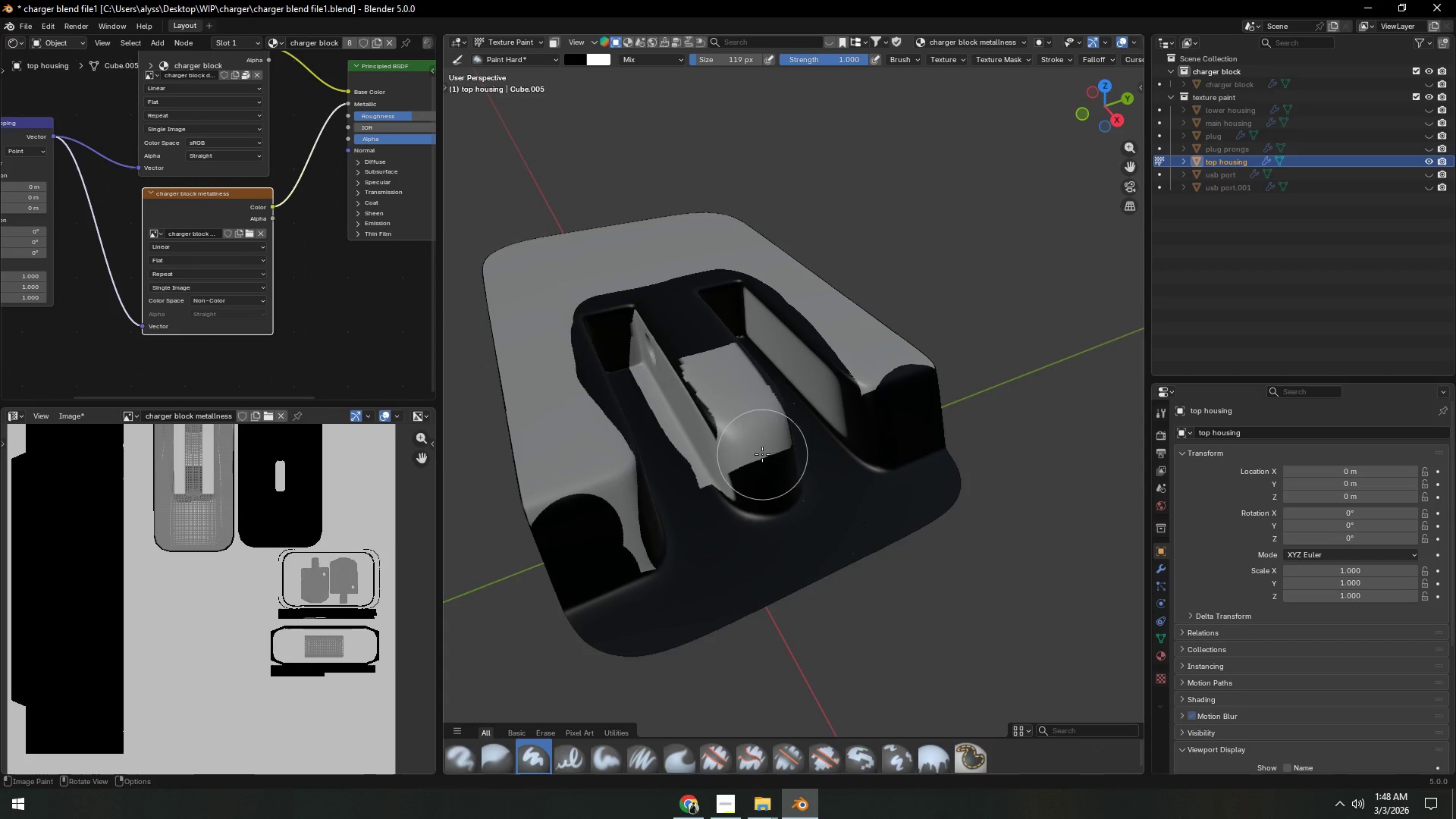 
left_click_drag(start_coordinate=[752, 466], to_coordinate=[656, 347])
 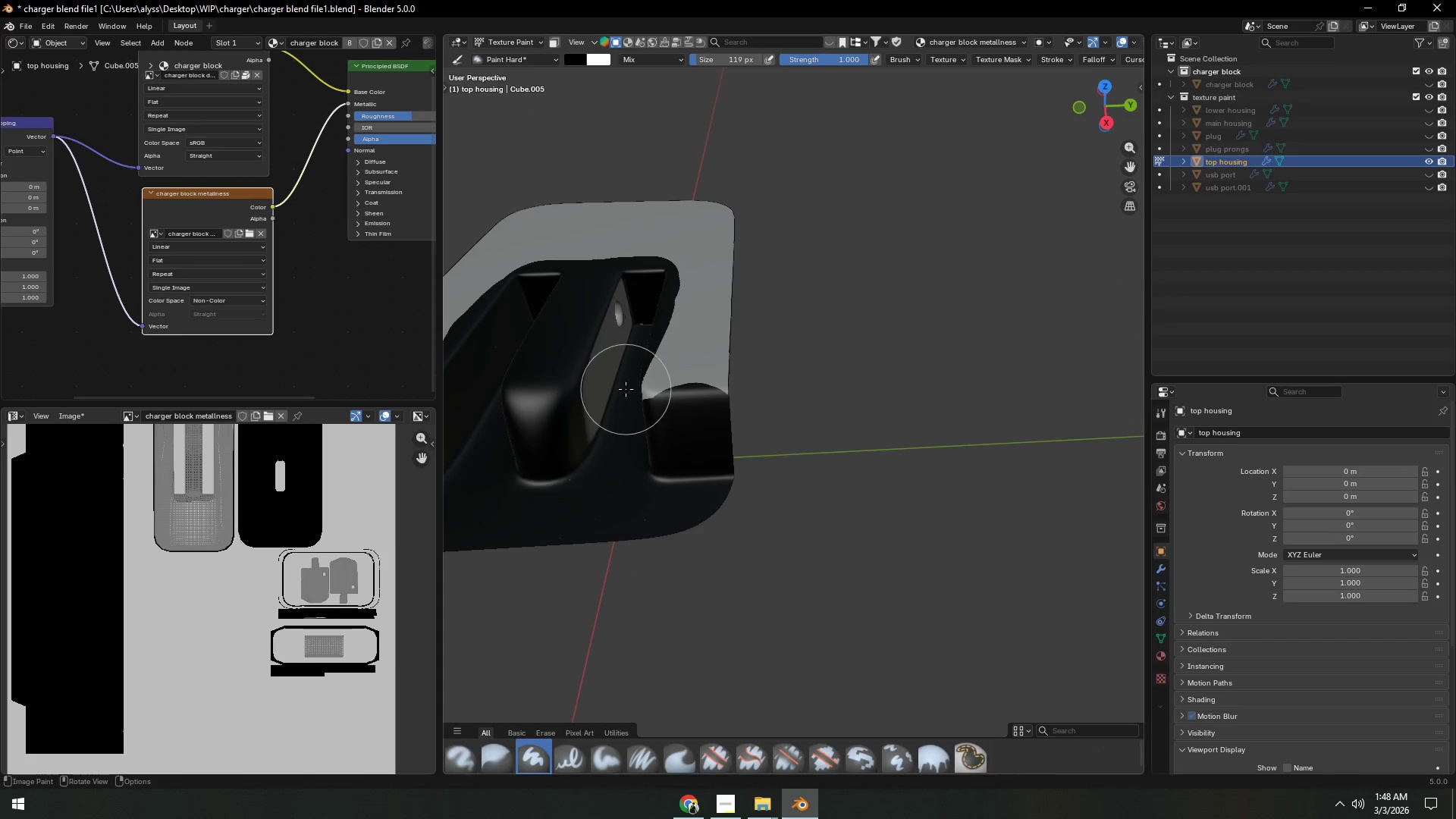 
left_click_drag(start_coordinate=[601, 399], to_coordinate=[610, 309])
 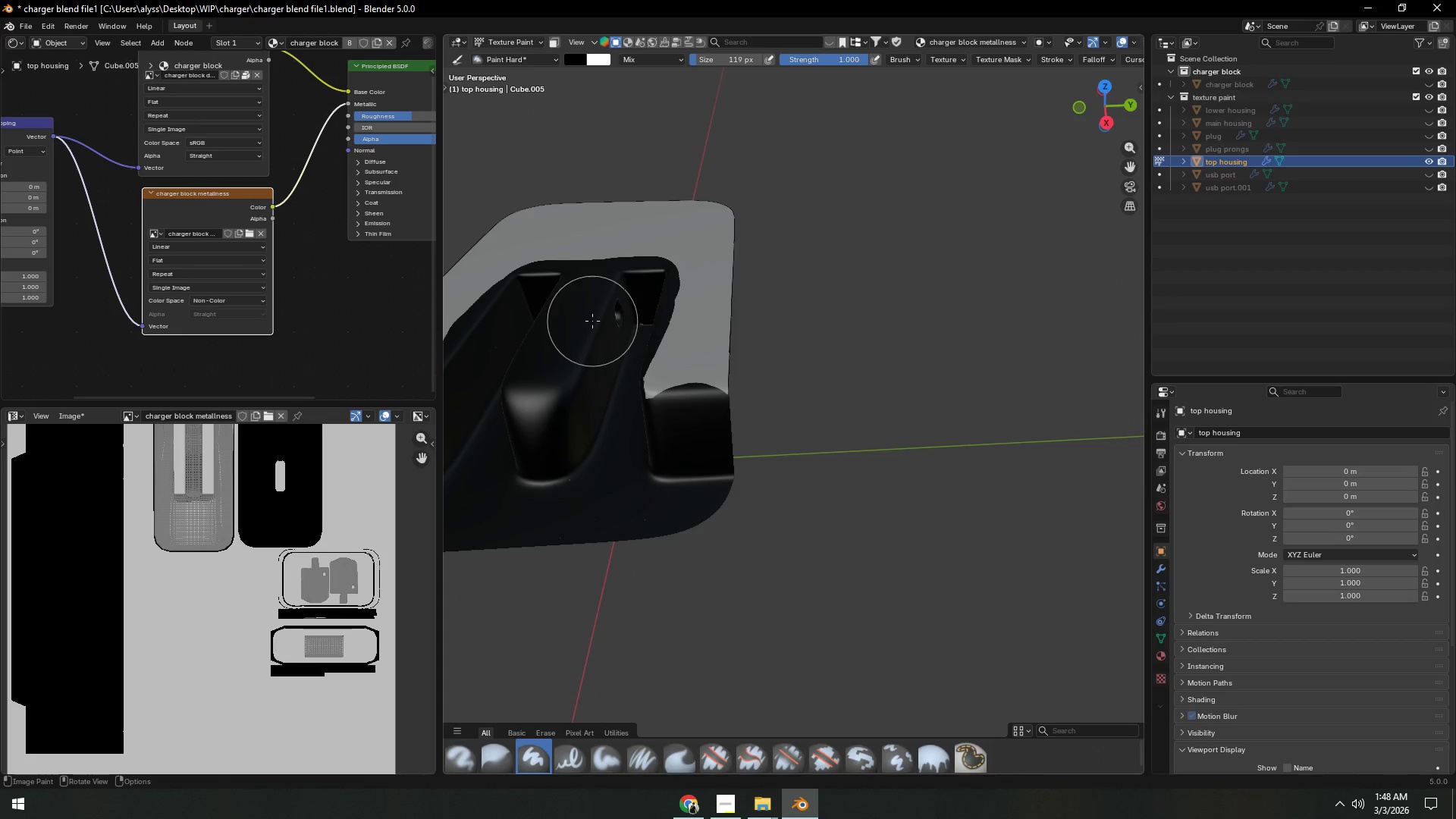 
hold_key(key=ShiftLeft, duration=0.53)
 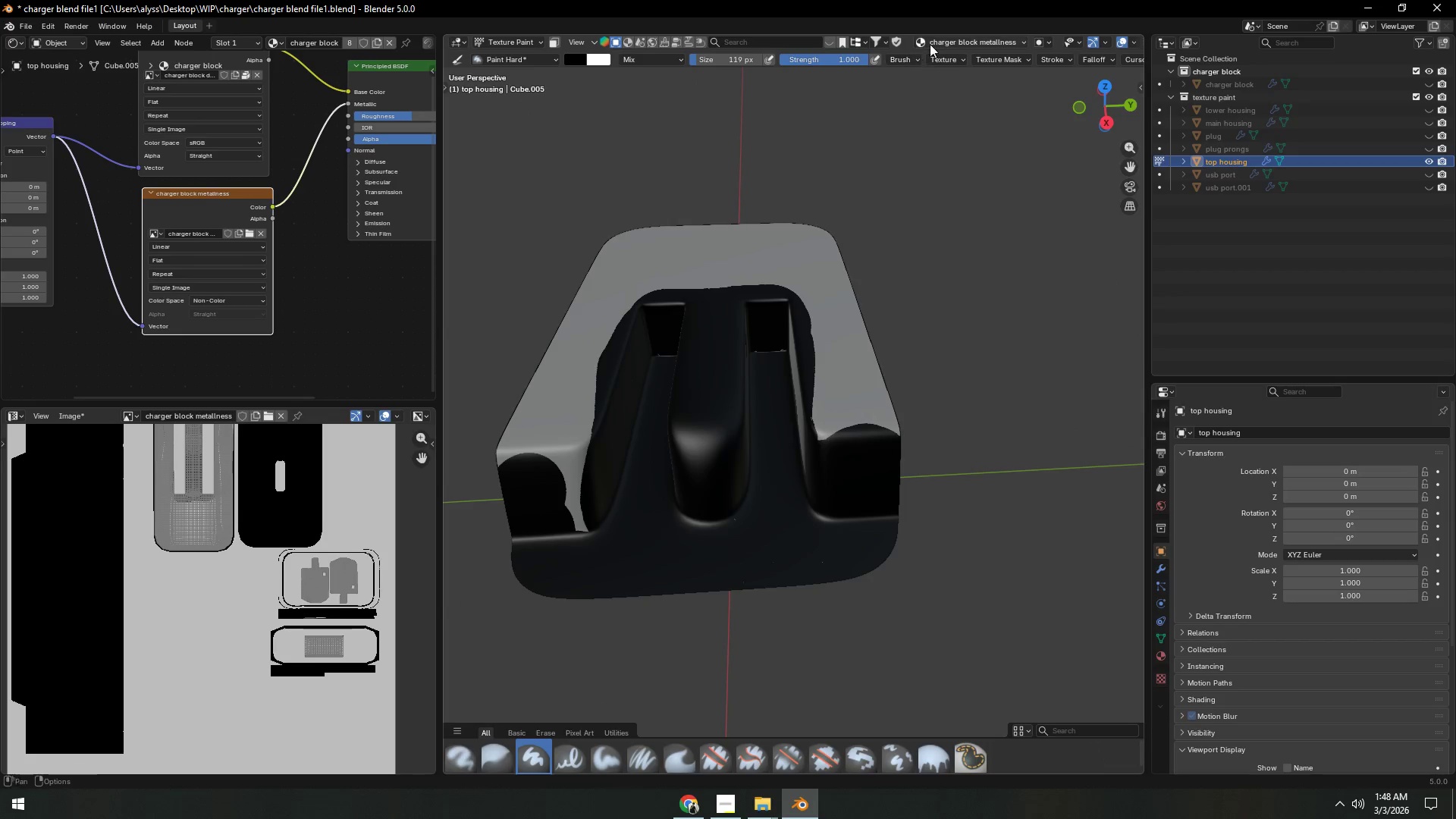 
scroll: coordinate [943, 39], scroll_direction: down, amount: 9.0
 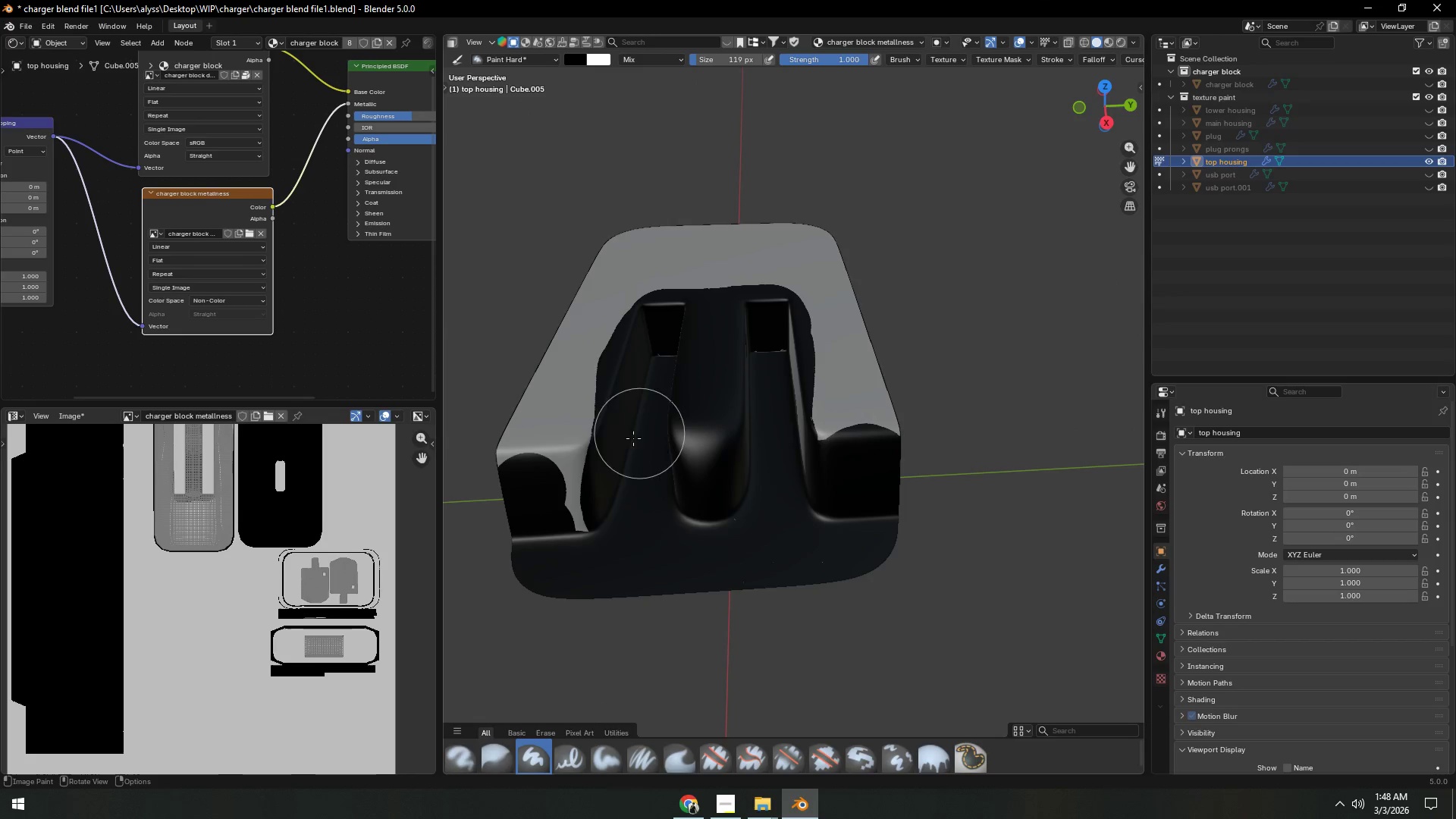 
left_click_drag(start_coordinate=[579, 507], to_coordinate=[677, 291])
 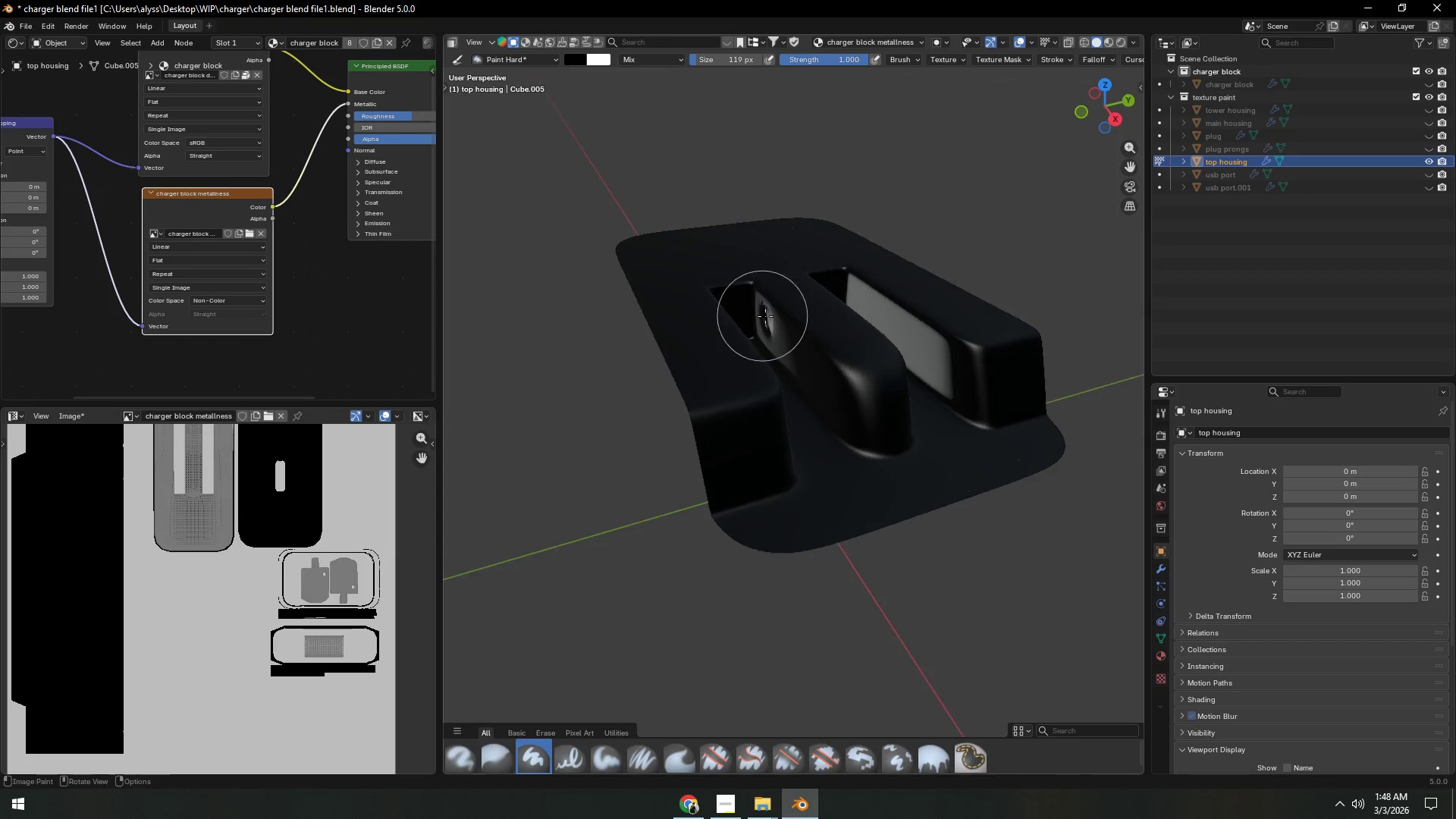 
key(Shift+ShiftLeft)
 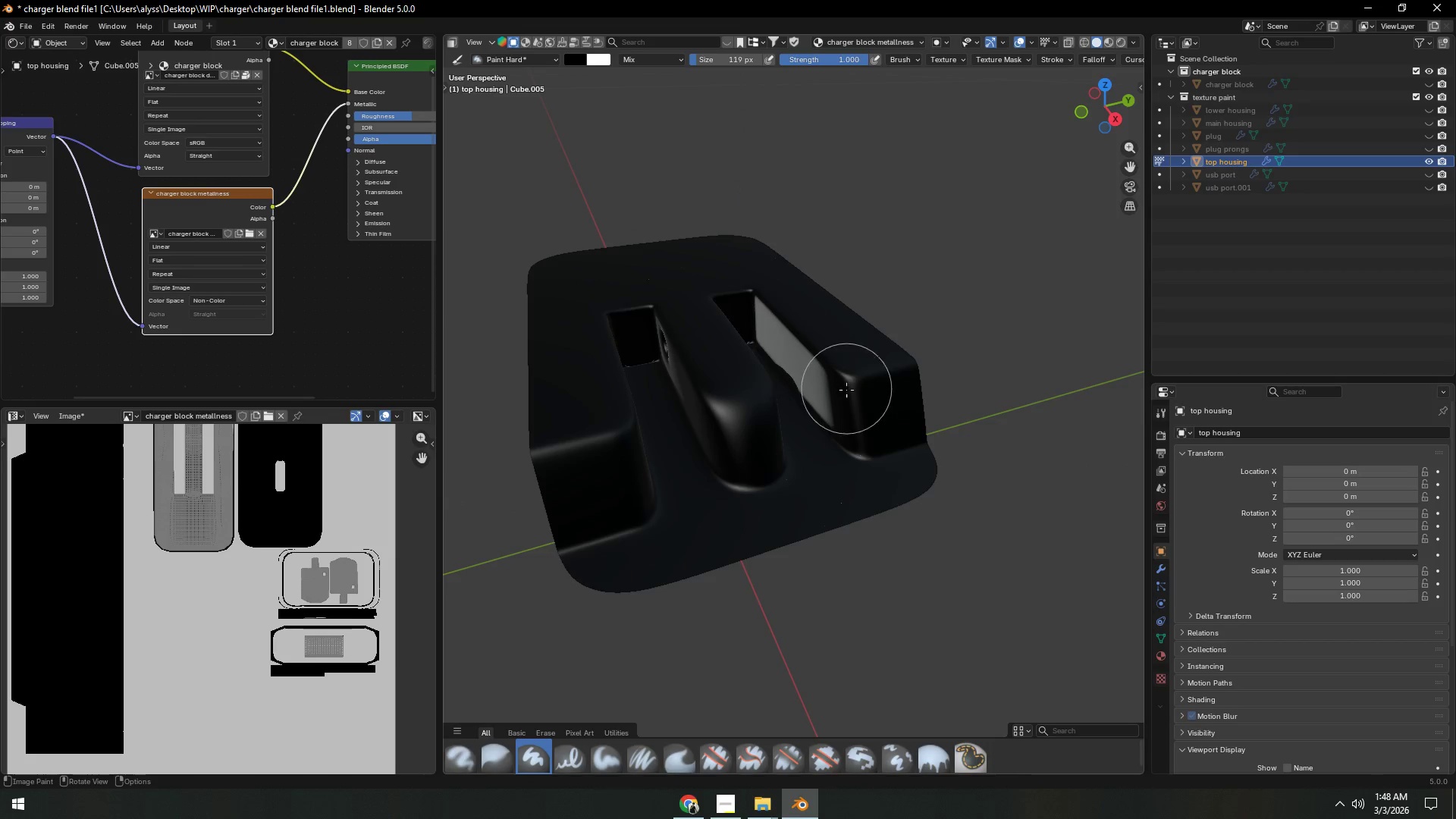 
left_click_drag(start_coordinate=[839, 400], to_coordinate=[846, 431])
 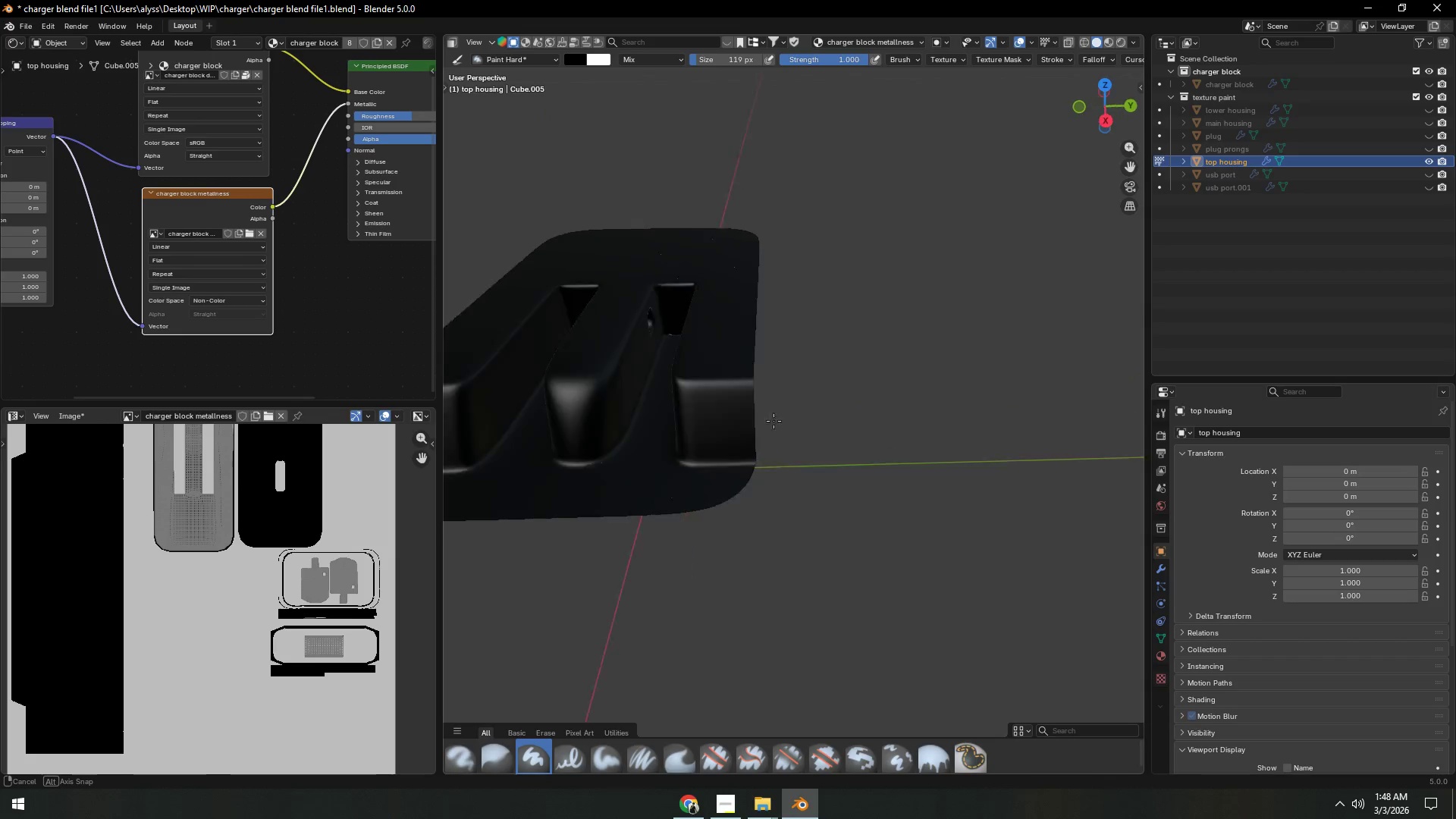 
hold_key(key=ShiftLeft, duration=0.33)
 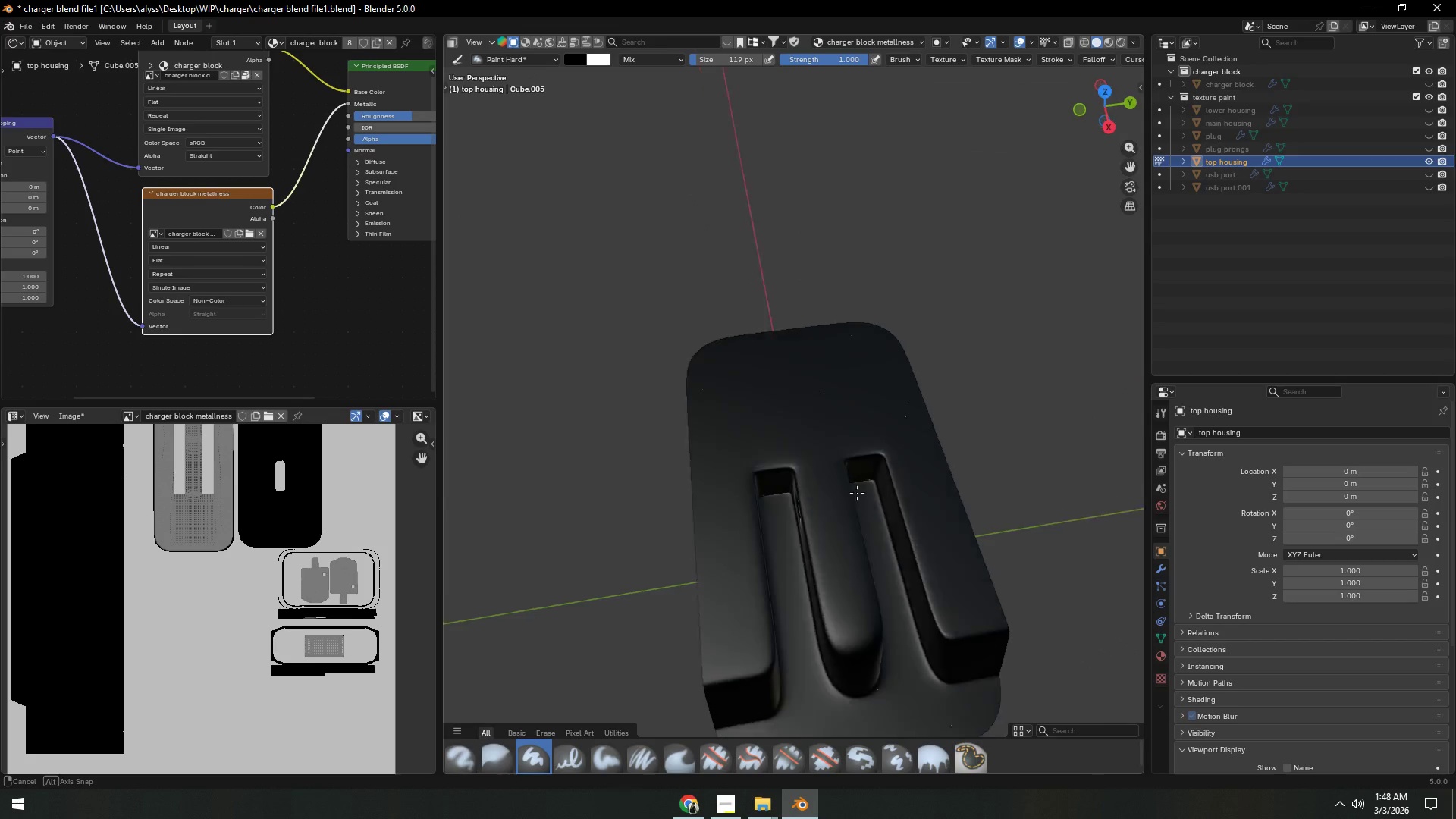 
scroll: coordinate [819, 513], scroll_direction: up, amount: 2.0
 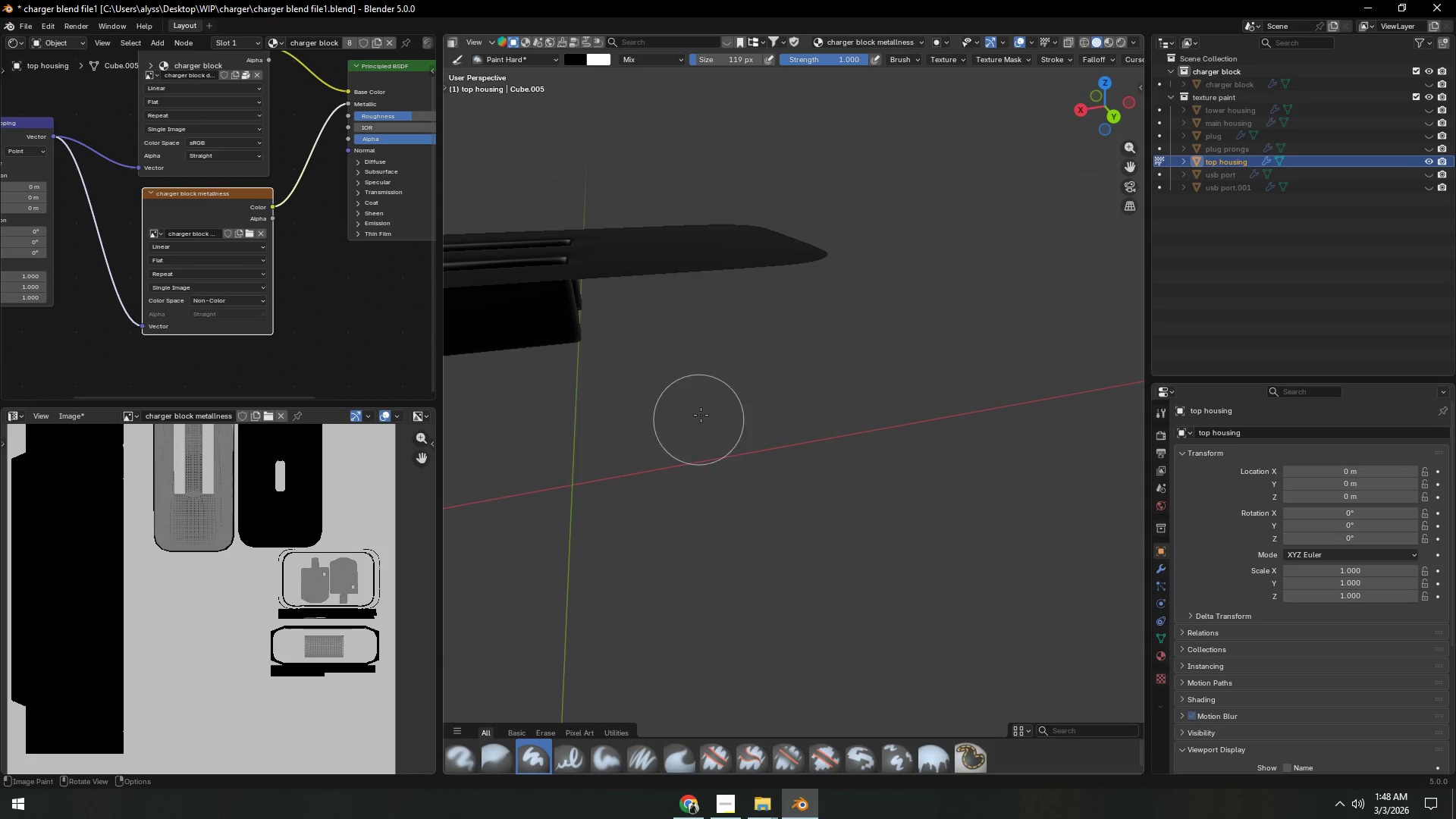 
left_click_drag(start_coordinate=[615, 286], to_coordinate=[787, 268])
 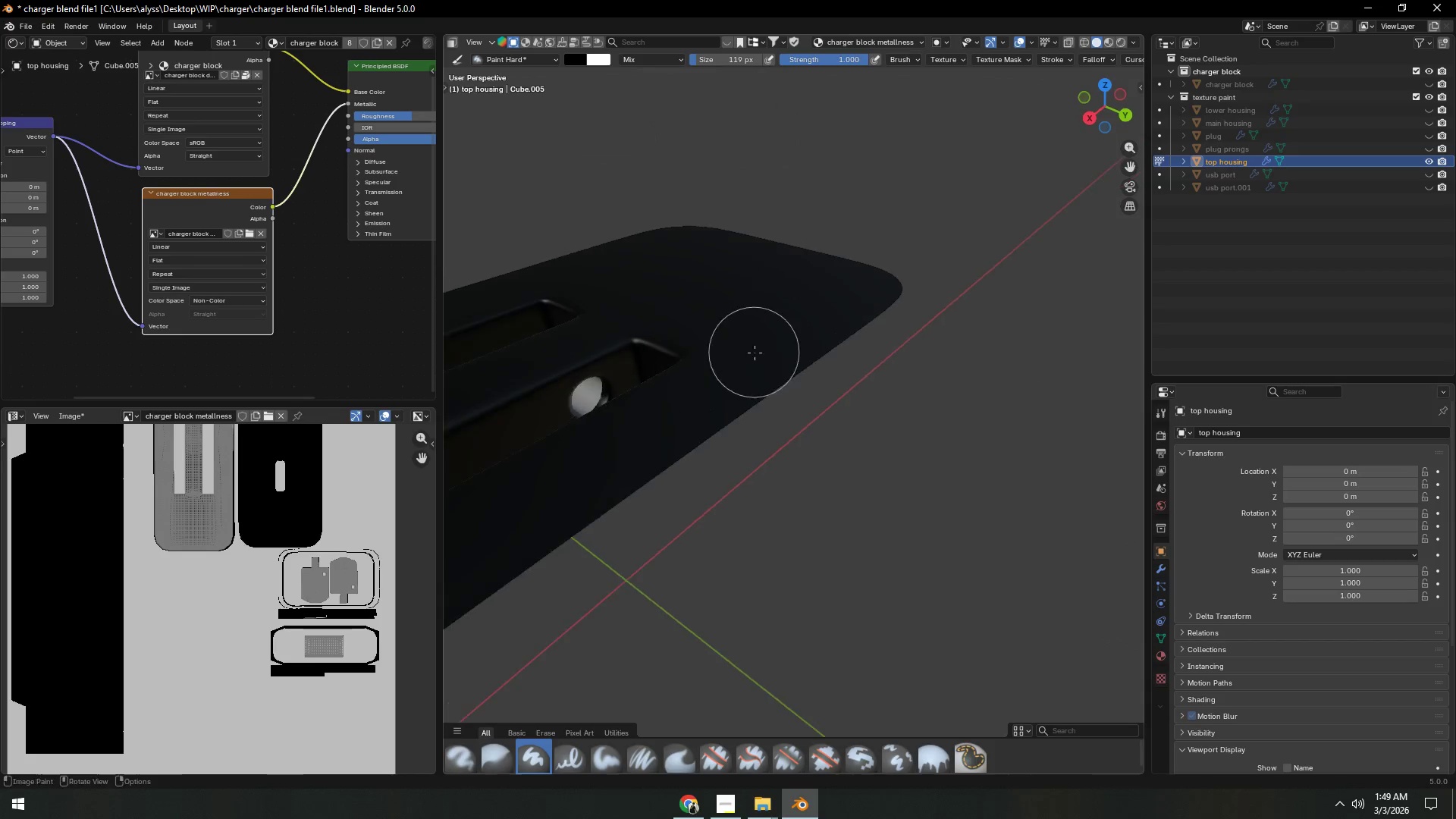 
scroll: coordinate [774, 362], scroll_direction: up, amount: 2.0
 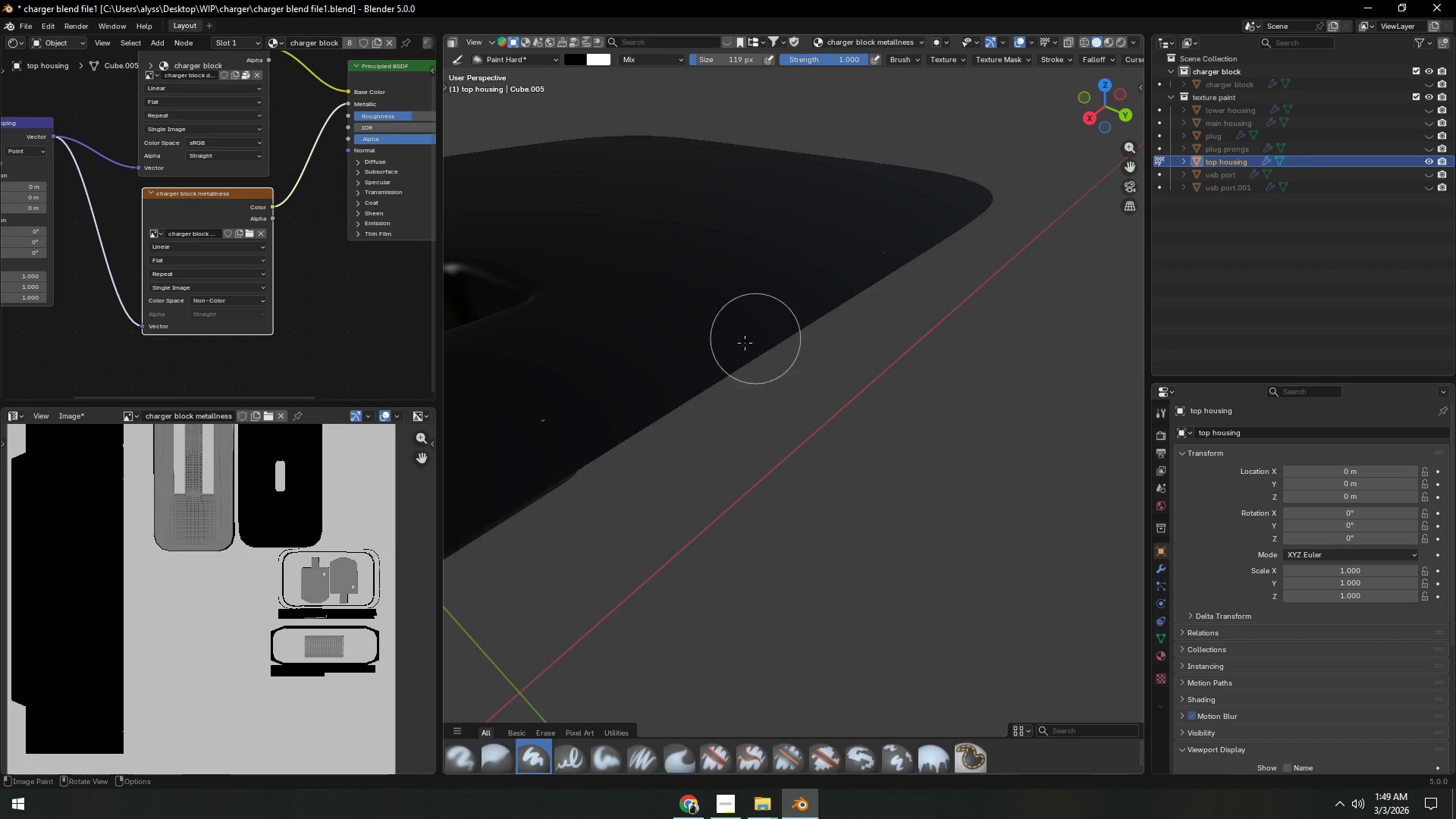 
left_click_drag(start_coordinate=[553, 432], to_coordinate=[883, 248])
 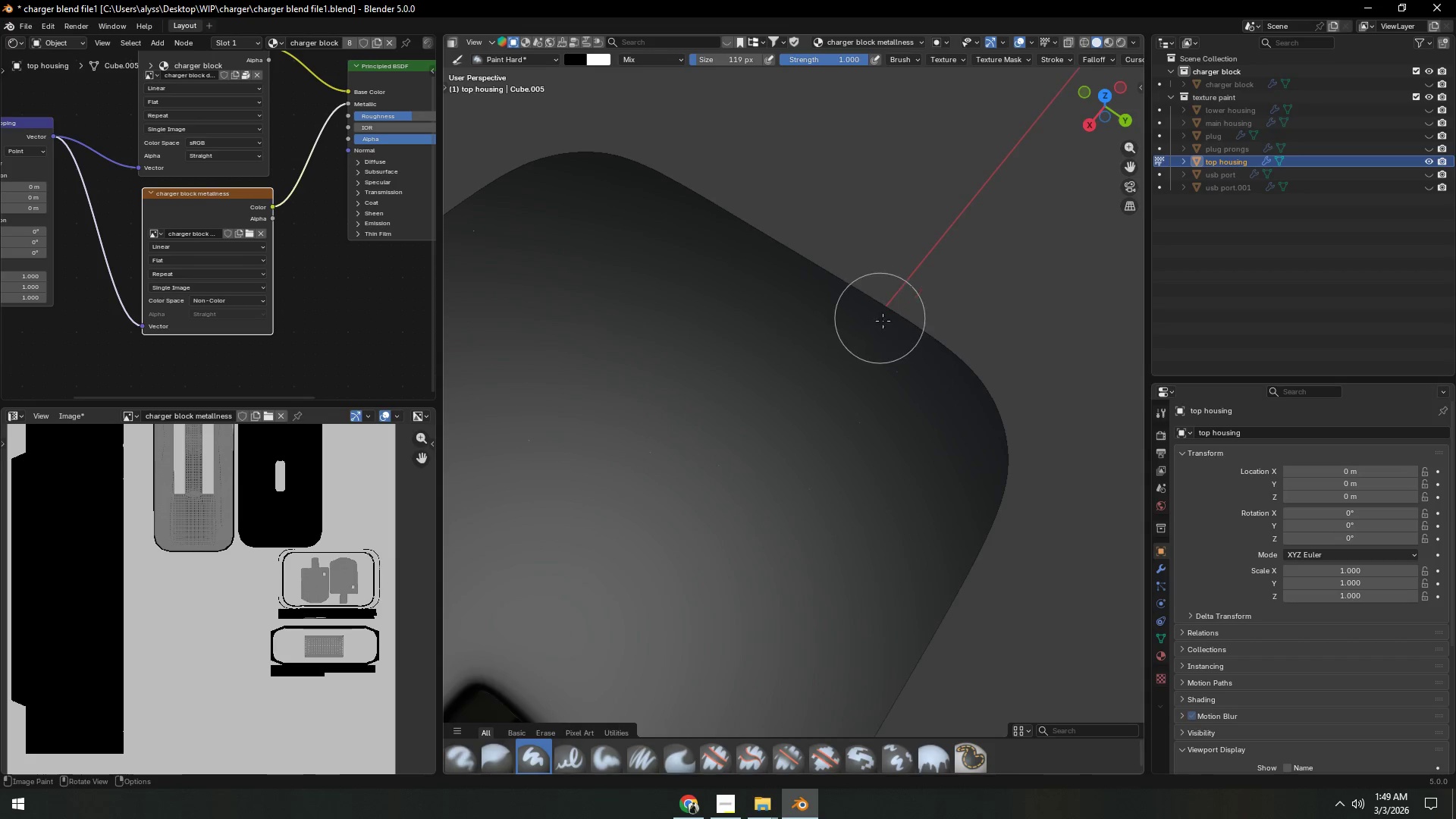 
left_click_drag(start_coordinate=[915, 382], to_coordinate=[529, 260])
 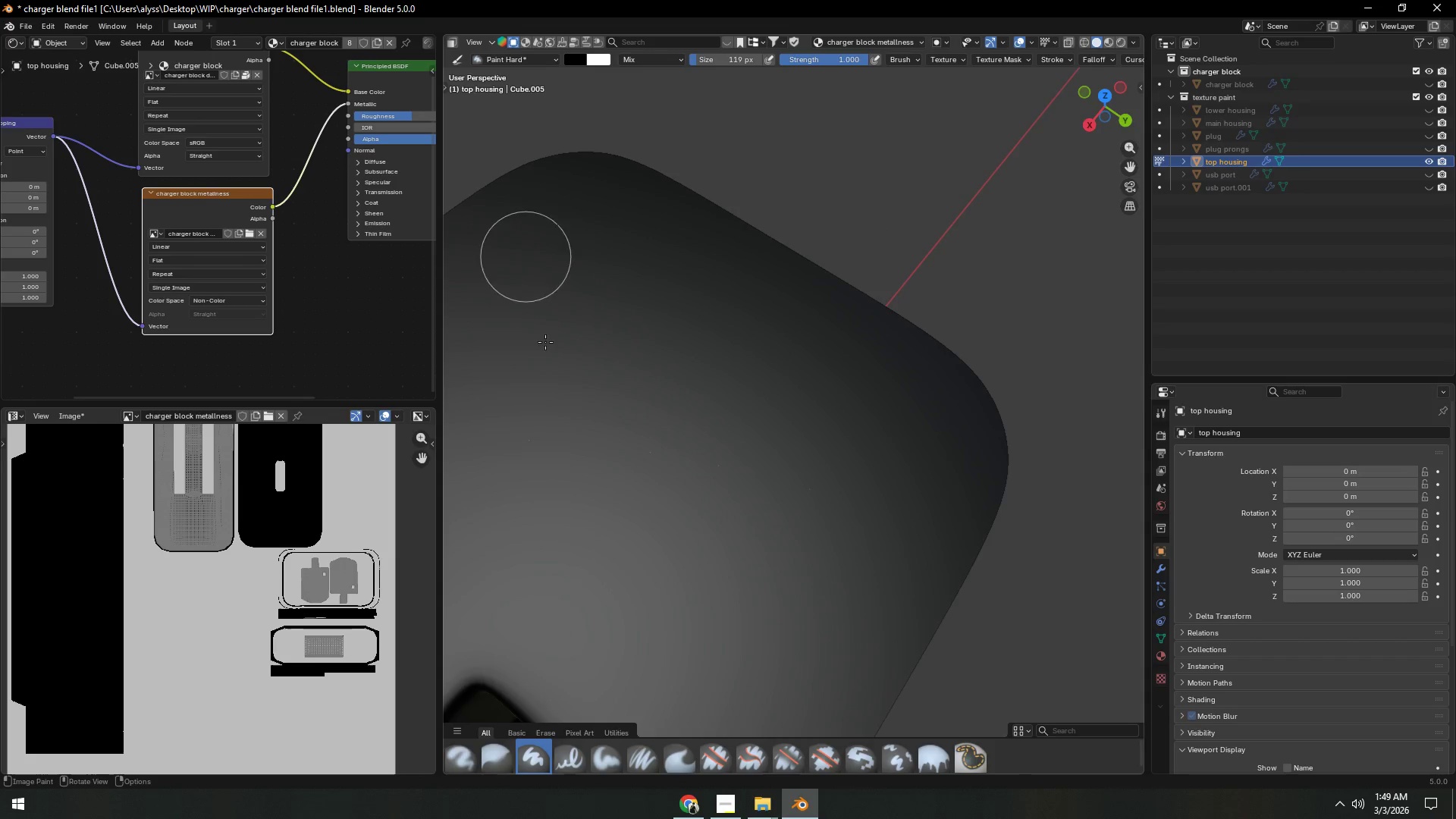 
hold_key(key=ShiftLeft, duration=0.88)
 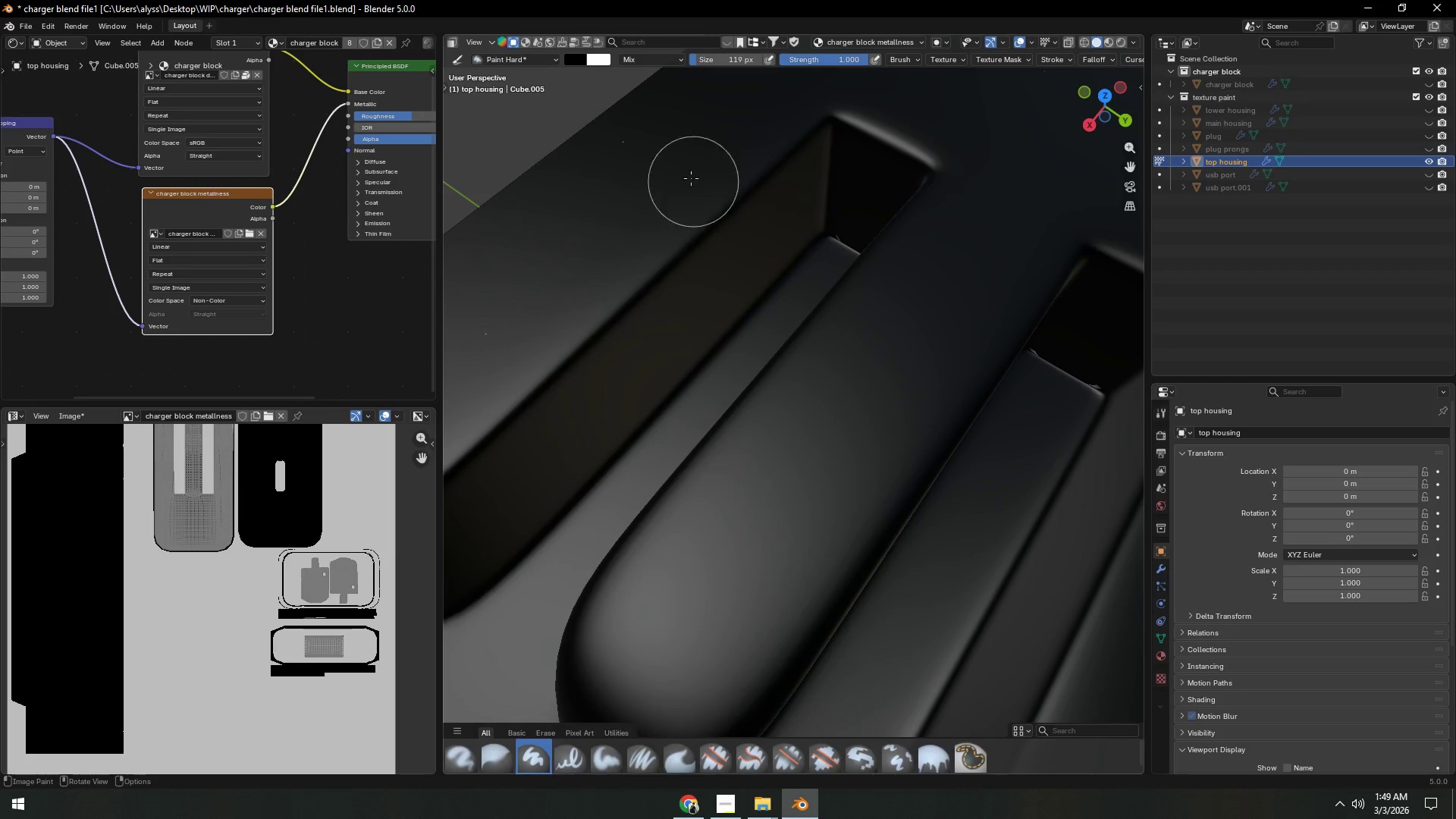 
left_click_drag(start_coordinate=[660, 145], to_coordinate=[512, 336])
 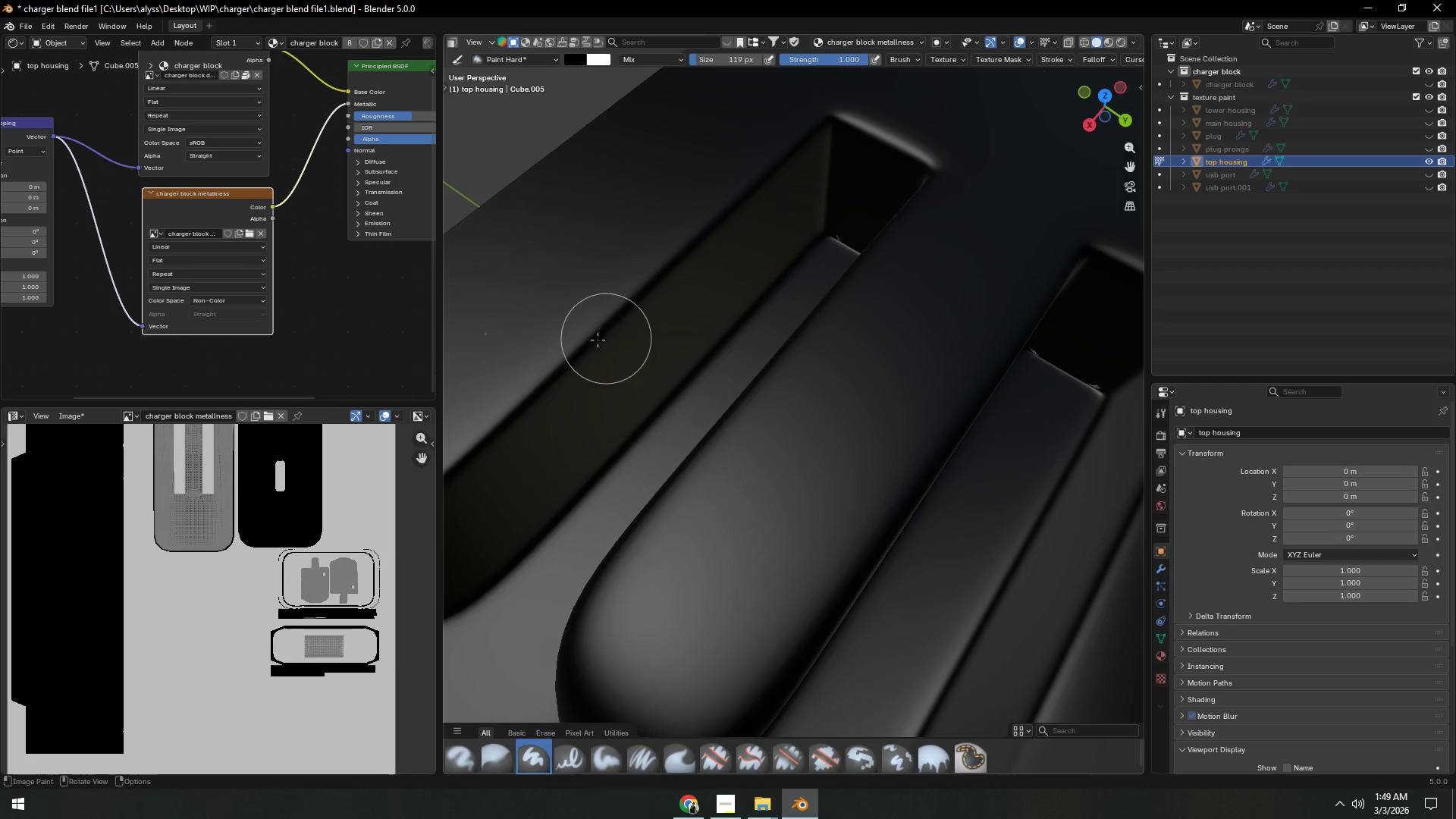 
hold_key(key=ShiftLeft, duration=0.39)
 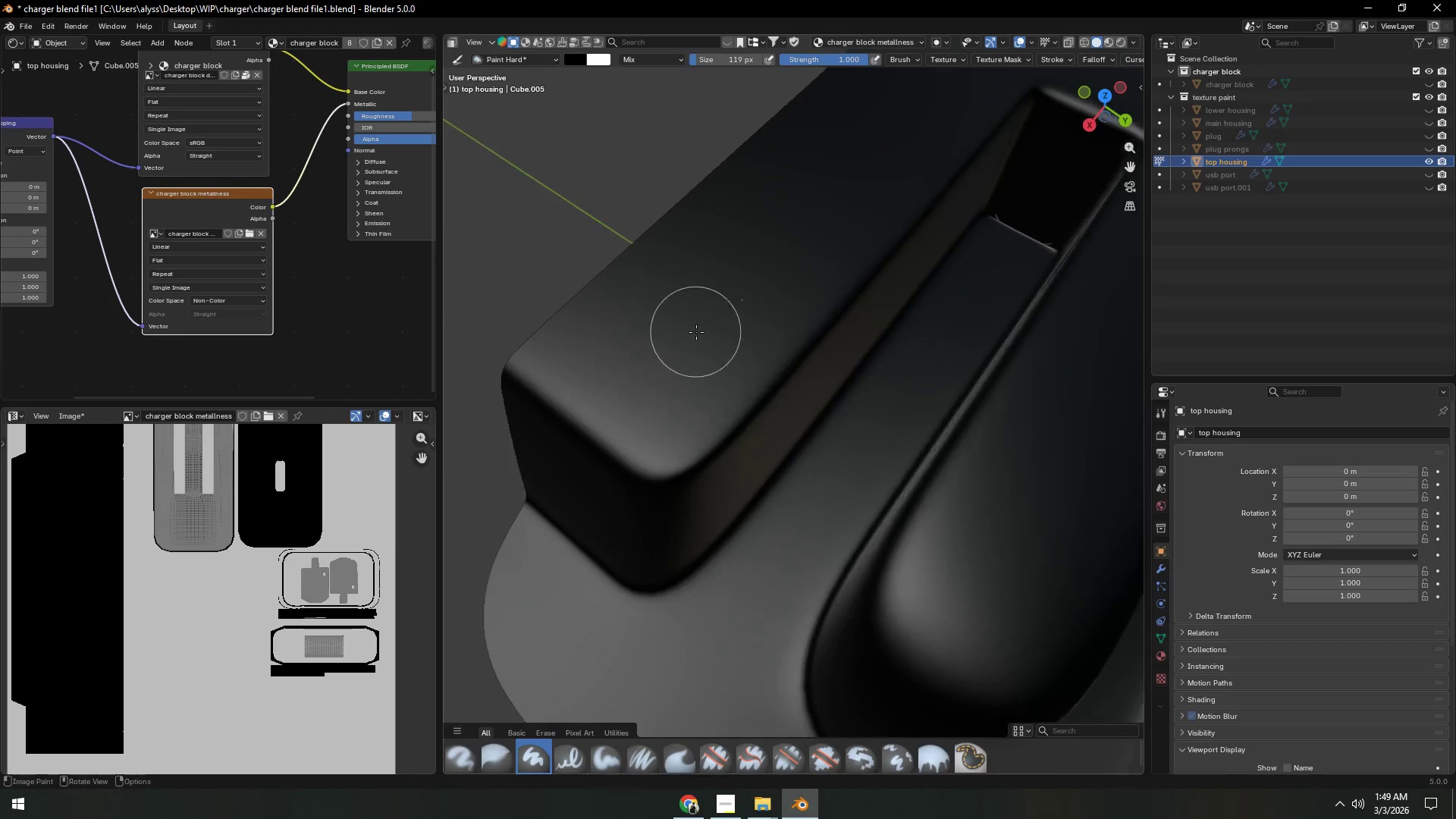 
left_click_drag(start_coordinate=[694, 229], to_coordinate=[692, 246])
 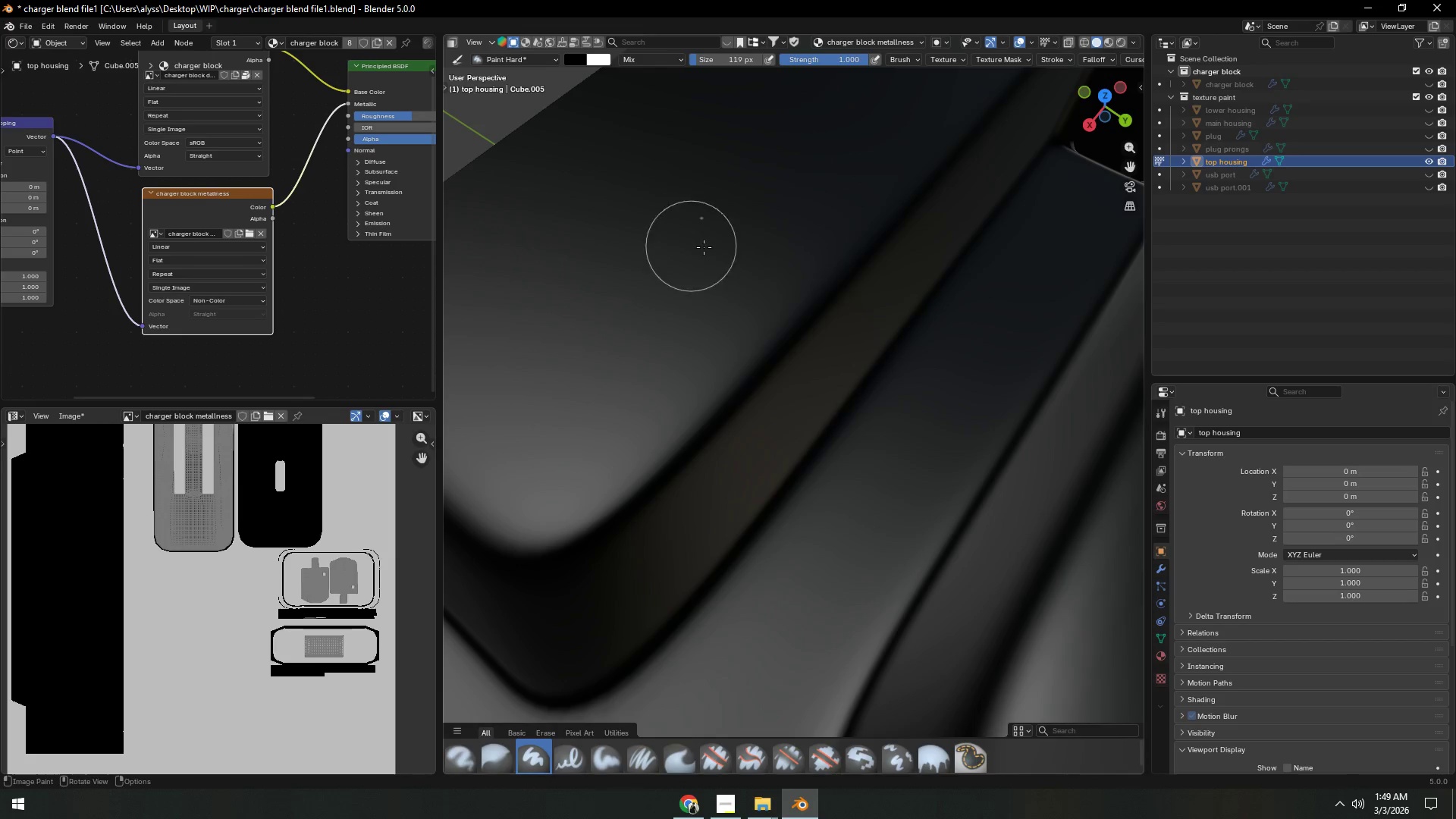 
scroll: coordinate [698, 336], scroll_direction: up, amount: 1.0
 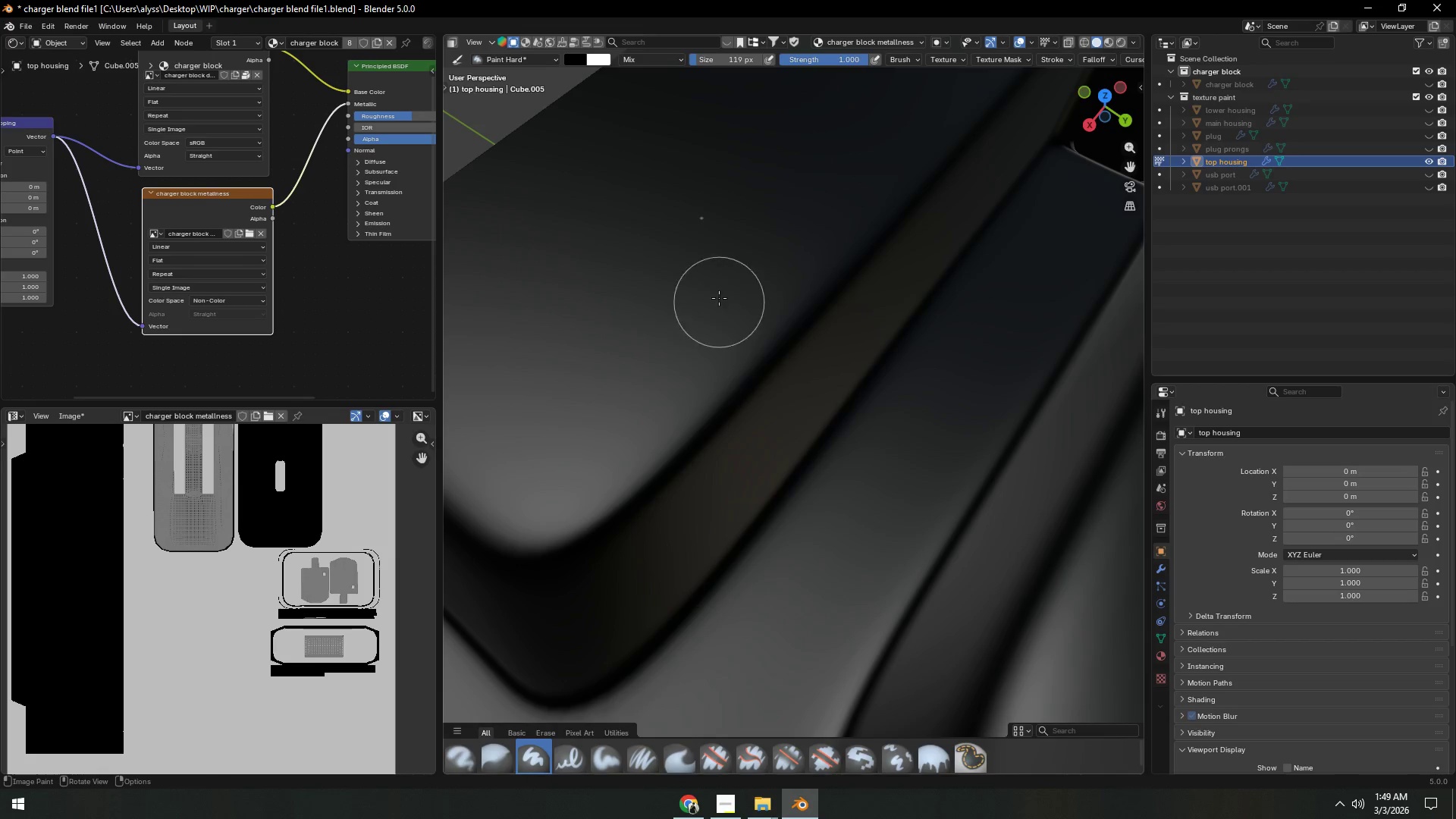 
hold_key(key=ShiftLeft, duration=0.61)
 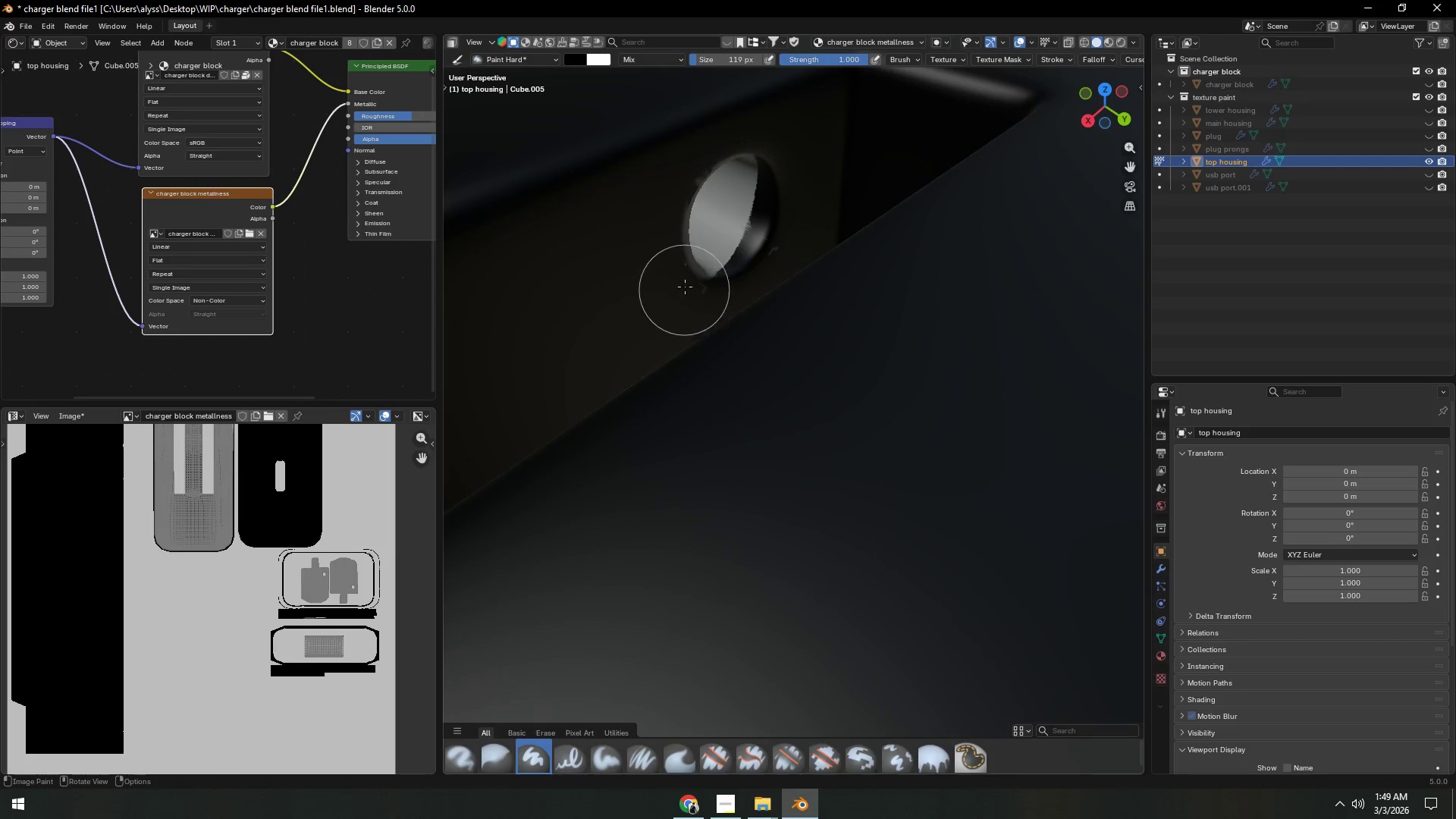 
left_click_drag(start_coordinate=[704, 246], to_coordinate=[739, 273])
 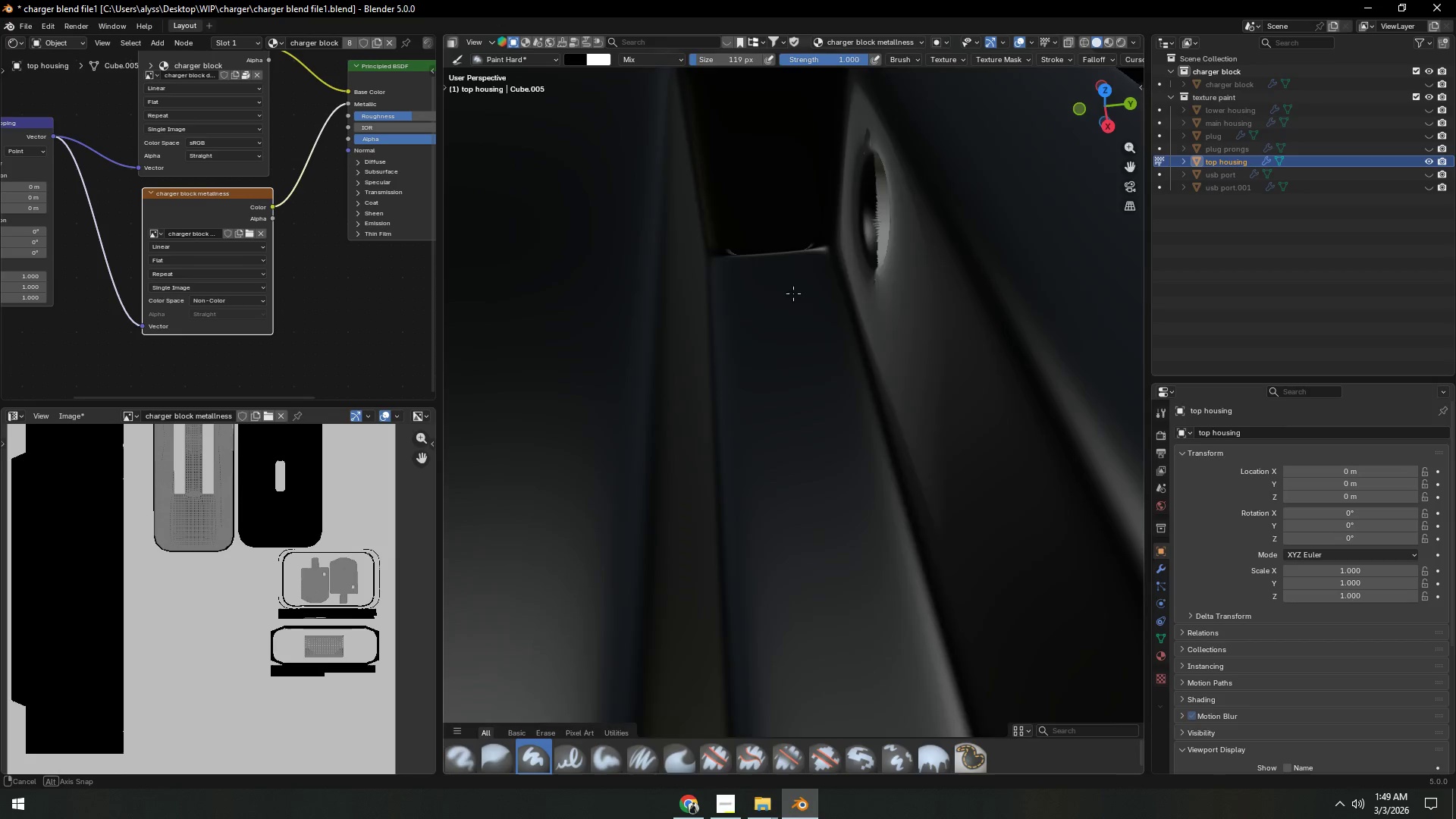 
hold_key(key=ShiftLeft, duration=0.34)
 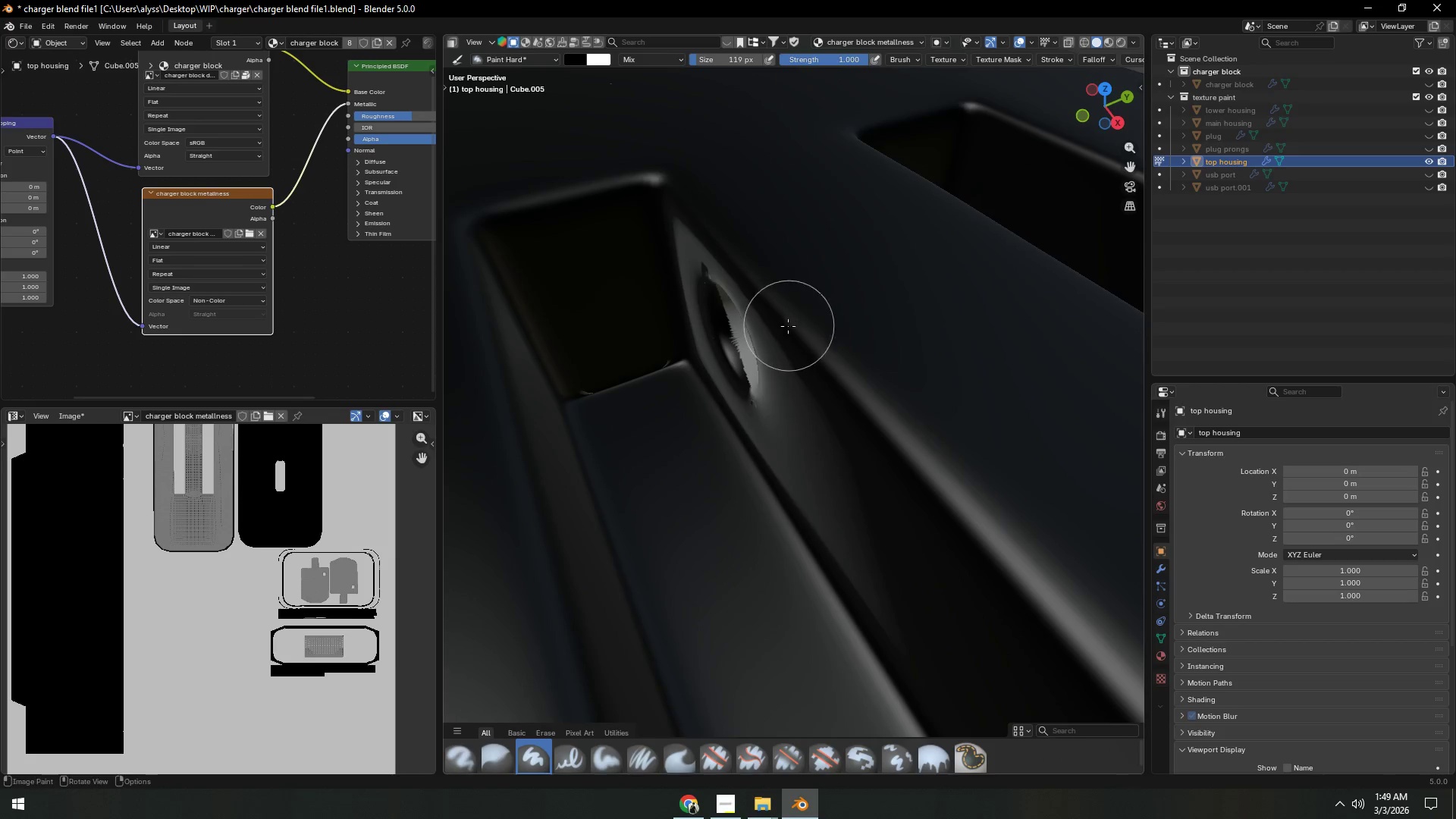 
left_click_drag(start_coordinate=[748, 362], to_coordinate=[894, 617])
 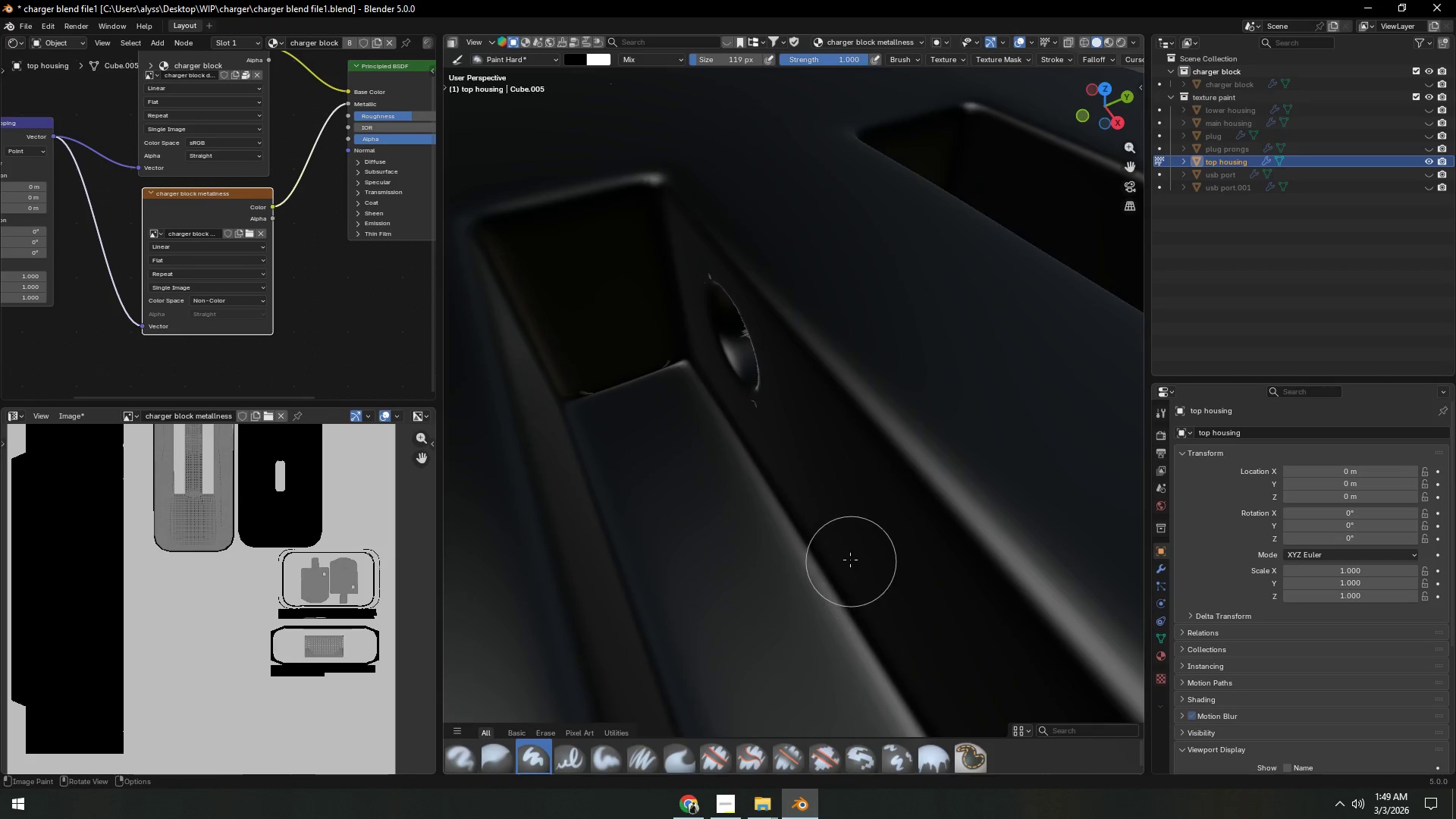 
scroll: coordinate [849, 556], scroll_direction: down, amount: 1.0
 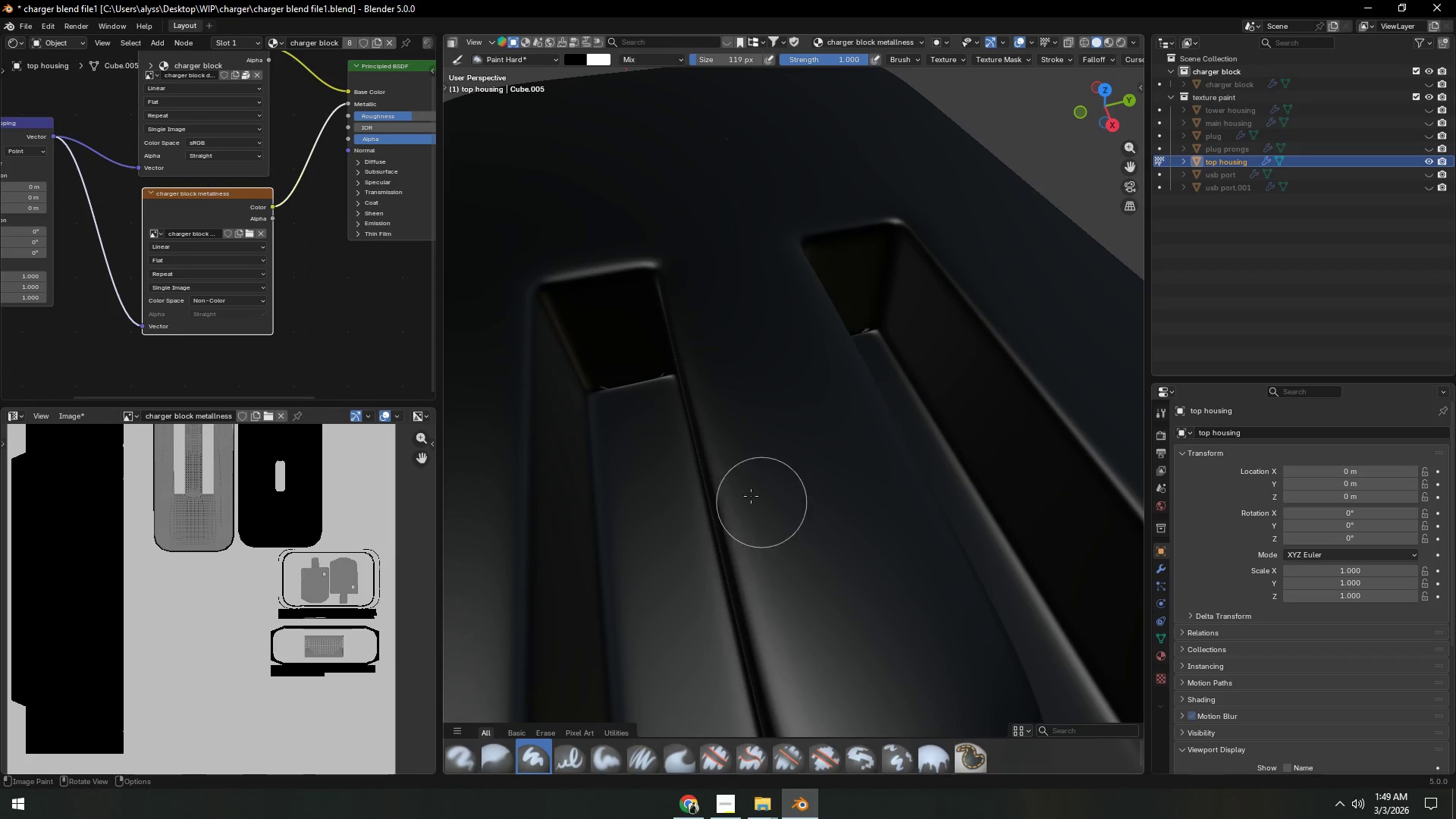 
left_click_drag(start_coordinate=[590, 365], to_coordinate=[842, 361])
 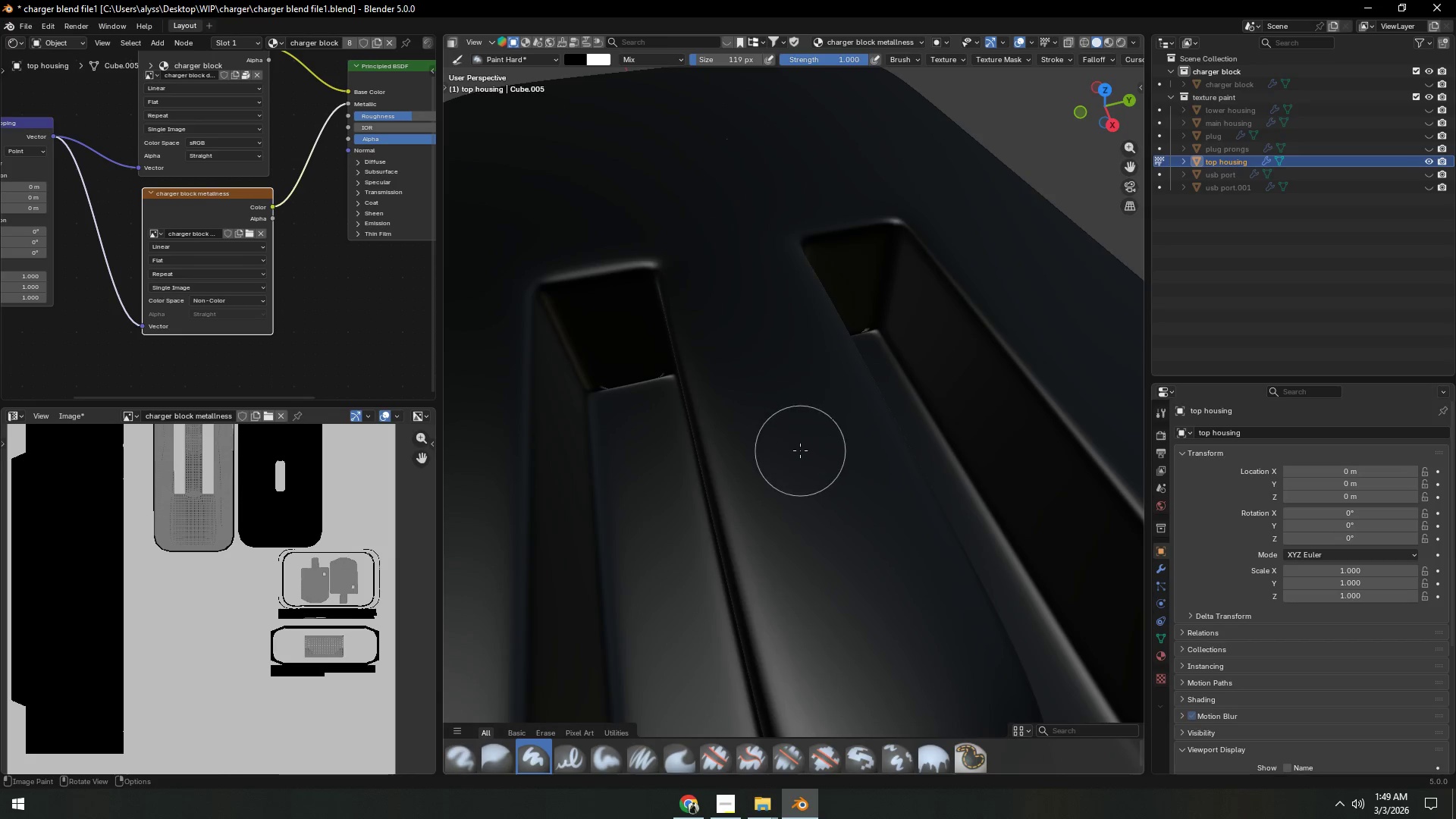 
scroll: coordinate [799, 451], scroll_direction: down, amount: 2.0
 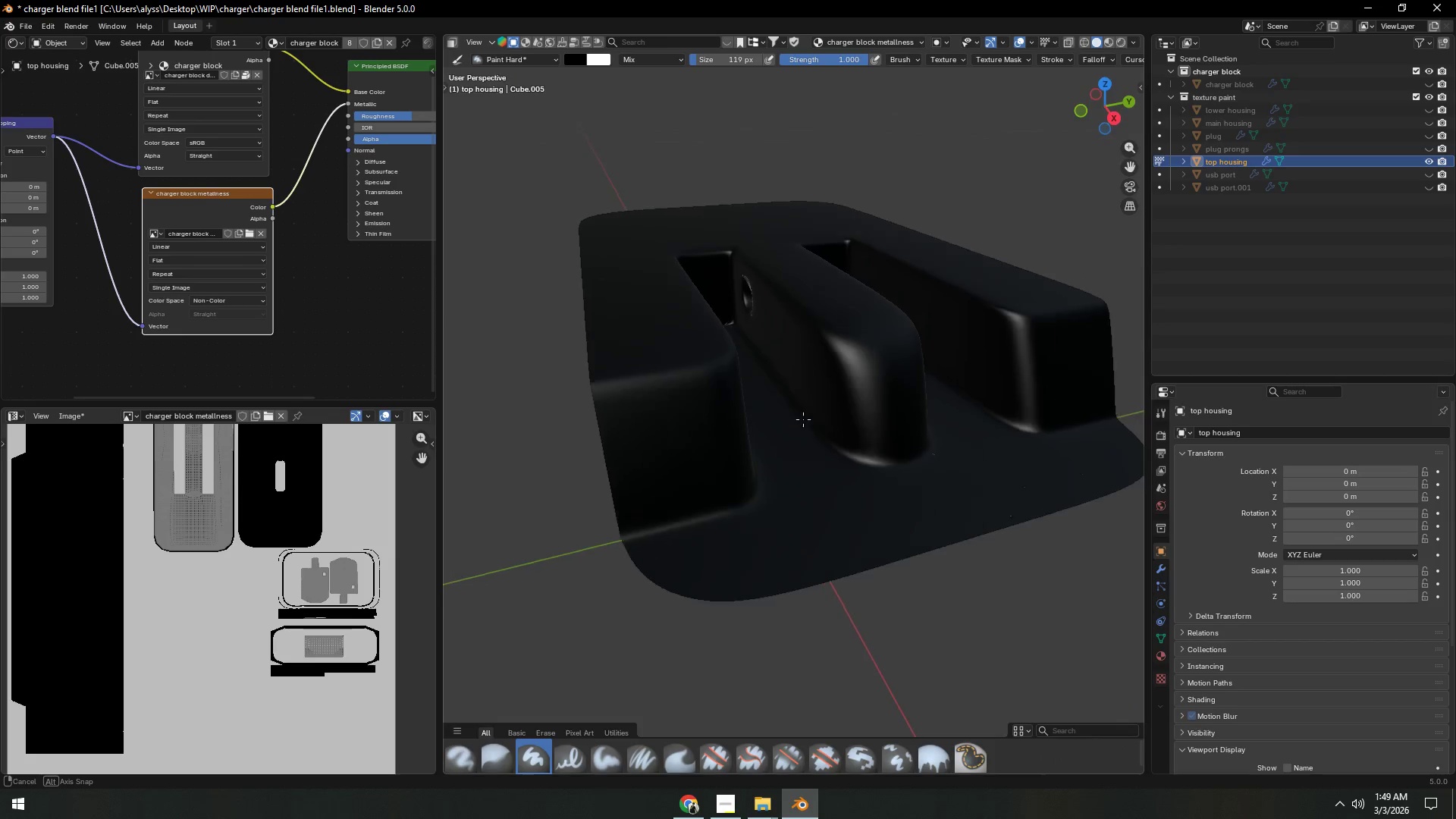 
hold_key(key=ShiftLeft, duration=0.61)
 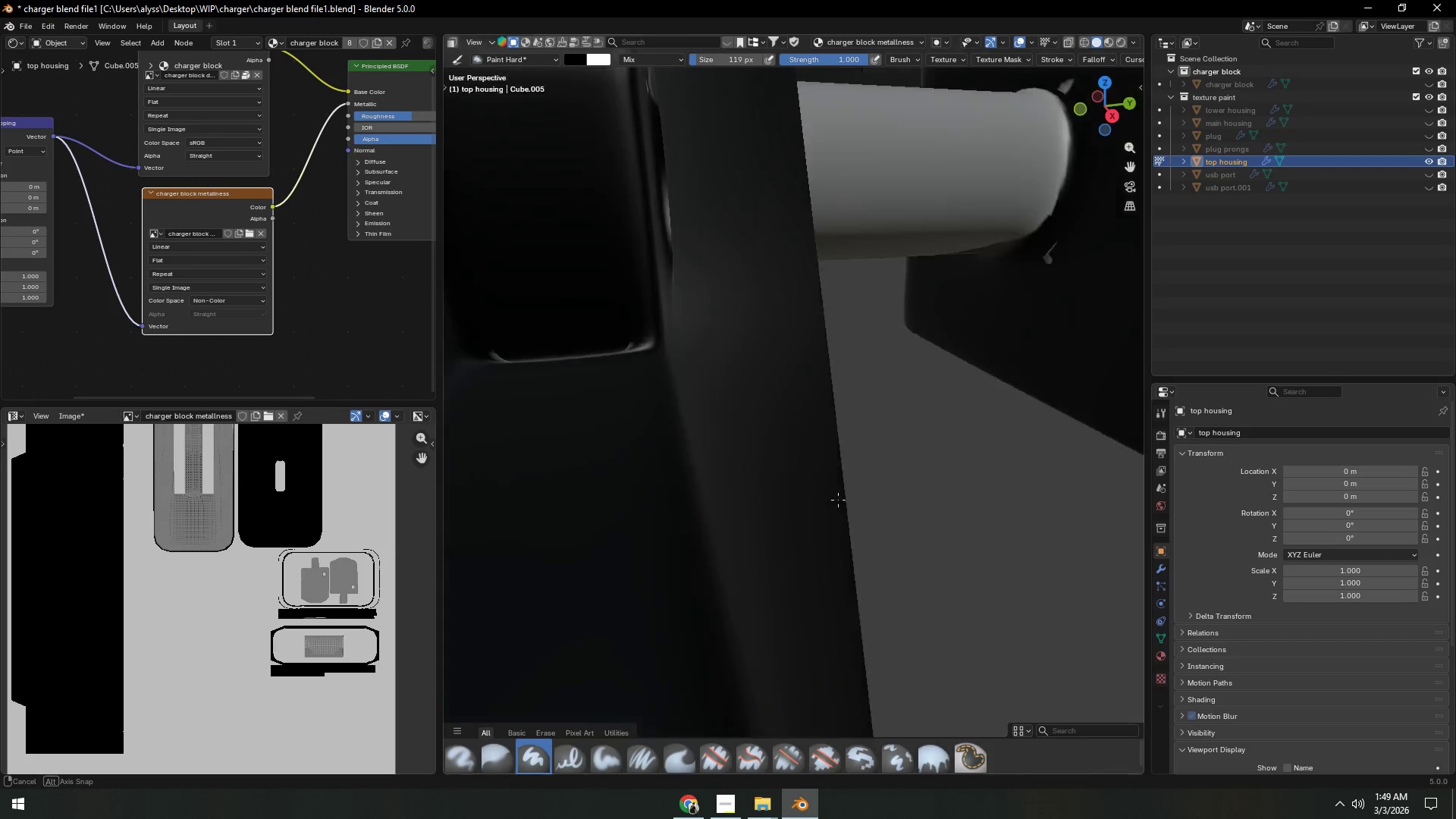 
scroll: coordinate [793, 440], scroll_direction: up, amount: 3.0
 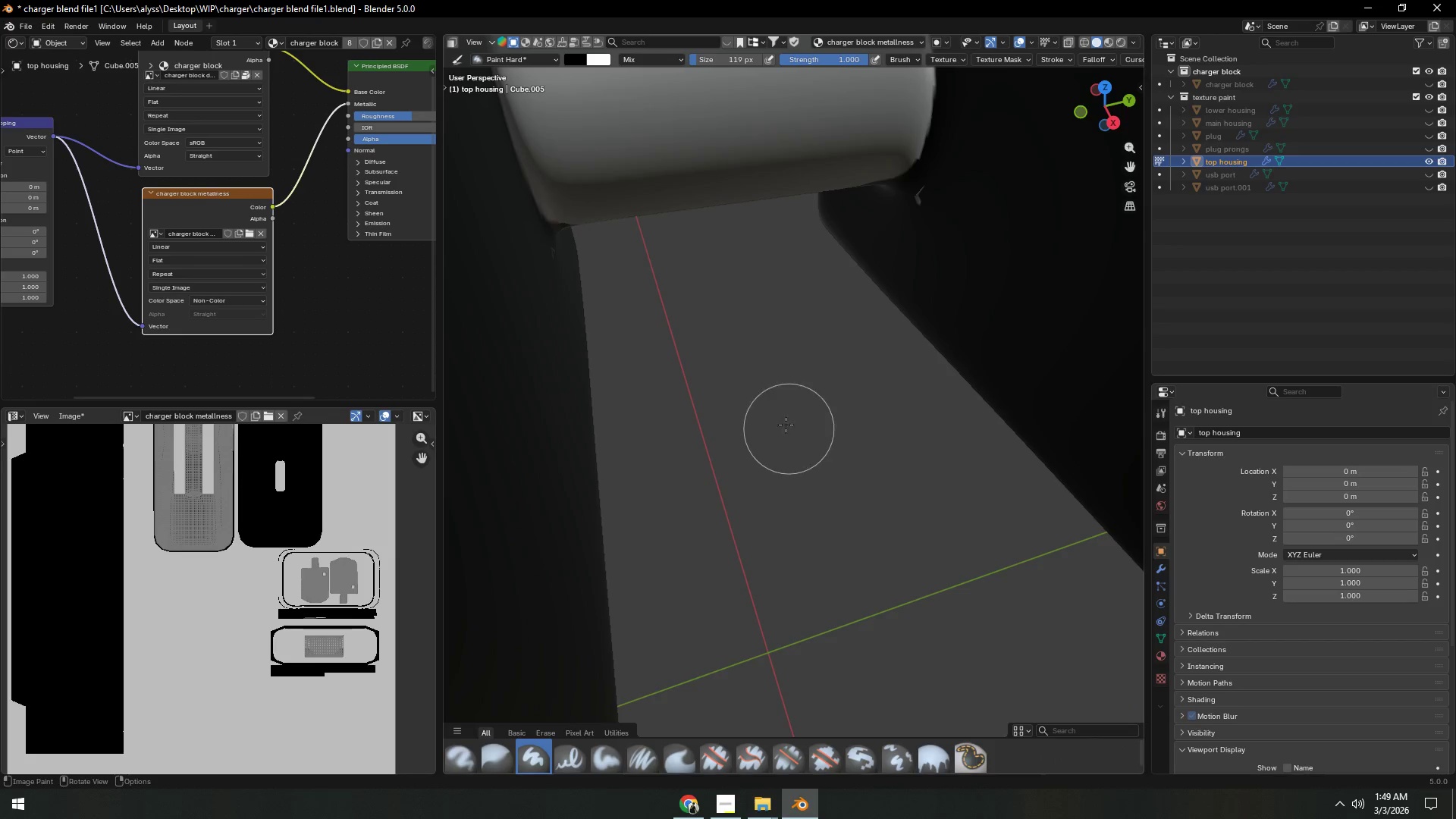 
hold_key(key=ShiftLeft, duration=1.5)
 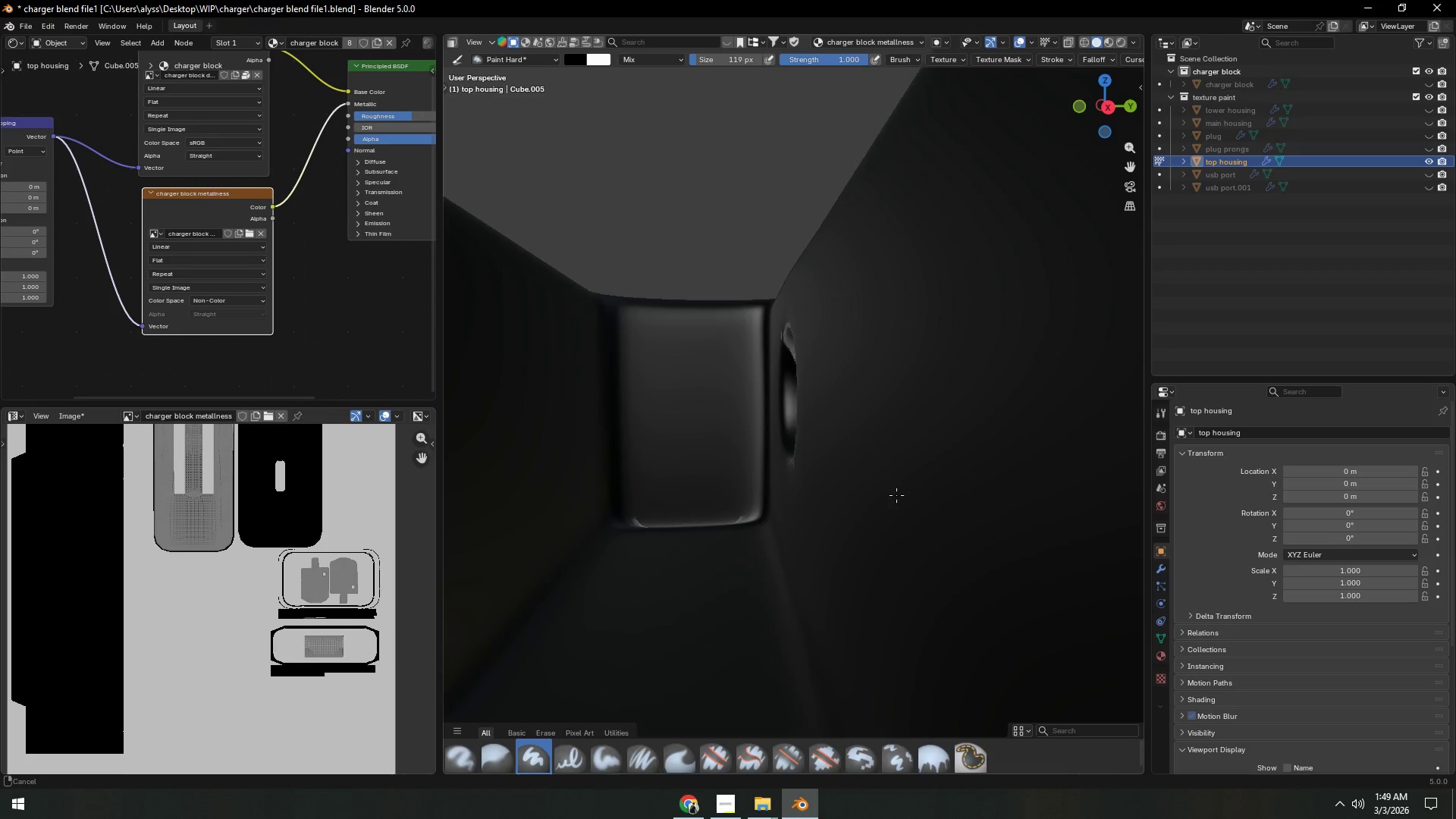 
key(Shift+ShiftLeft)
 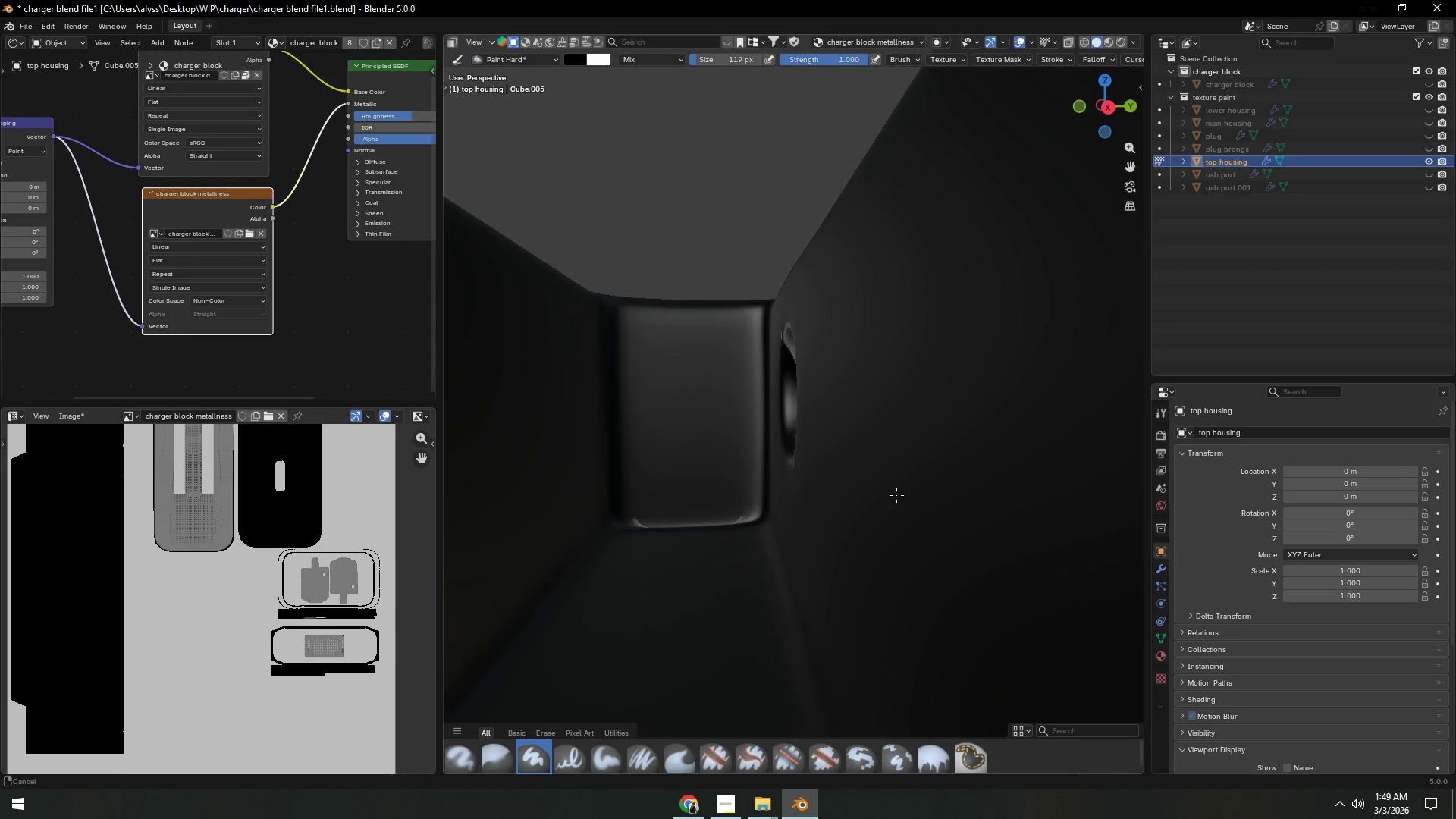 
key(Shift+ShiftLeft)
 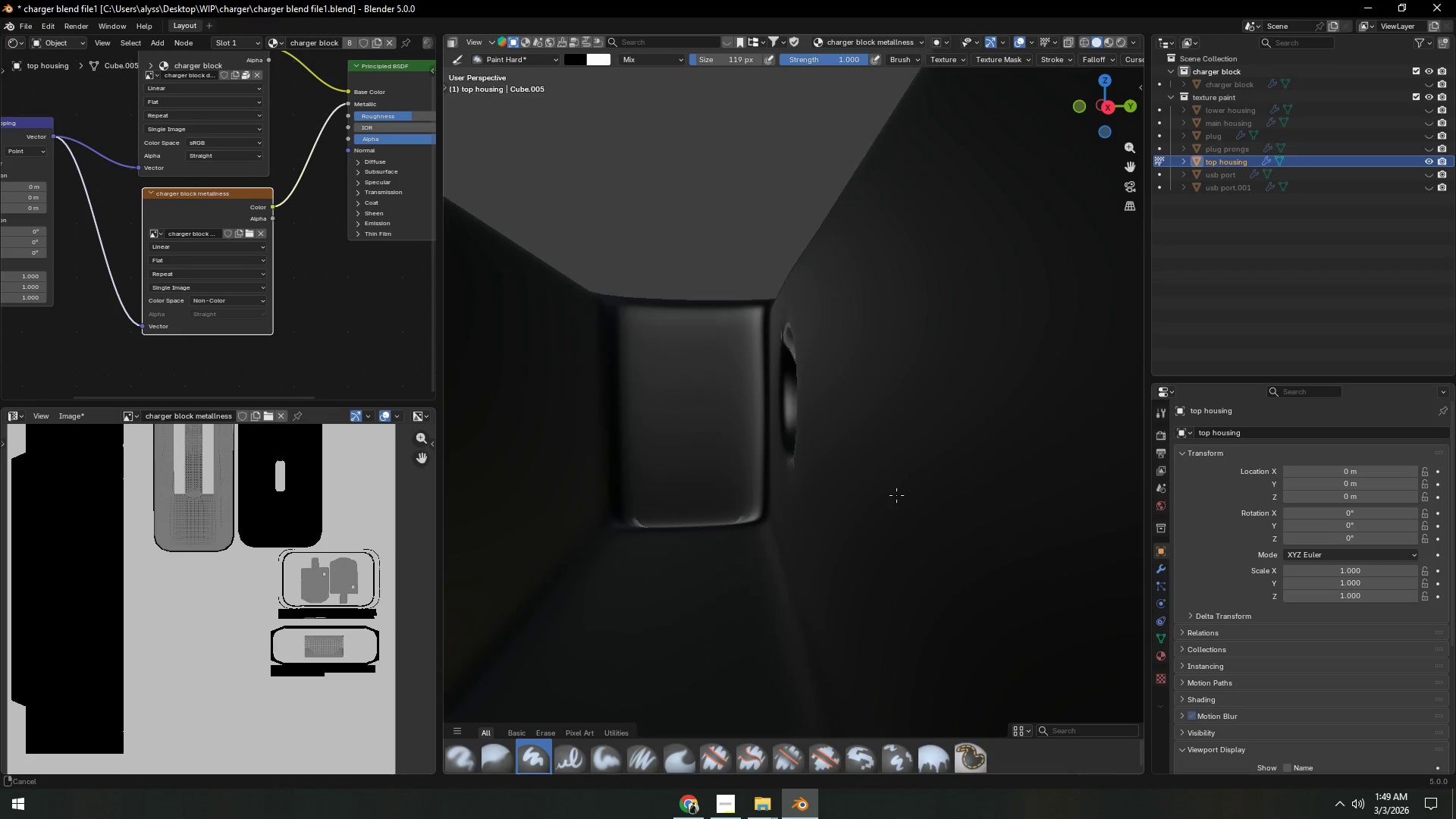 
key(Shift+ShiftLeft)
 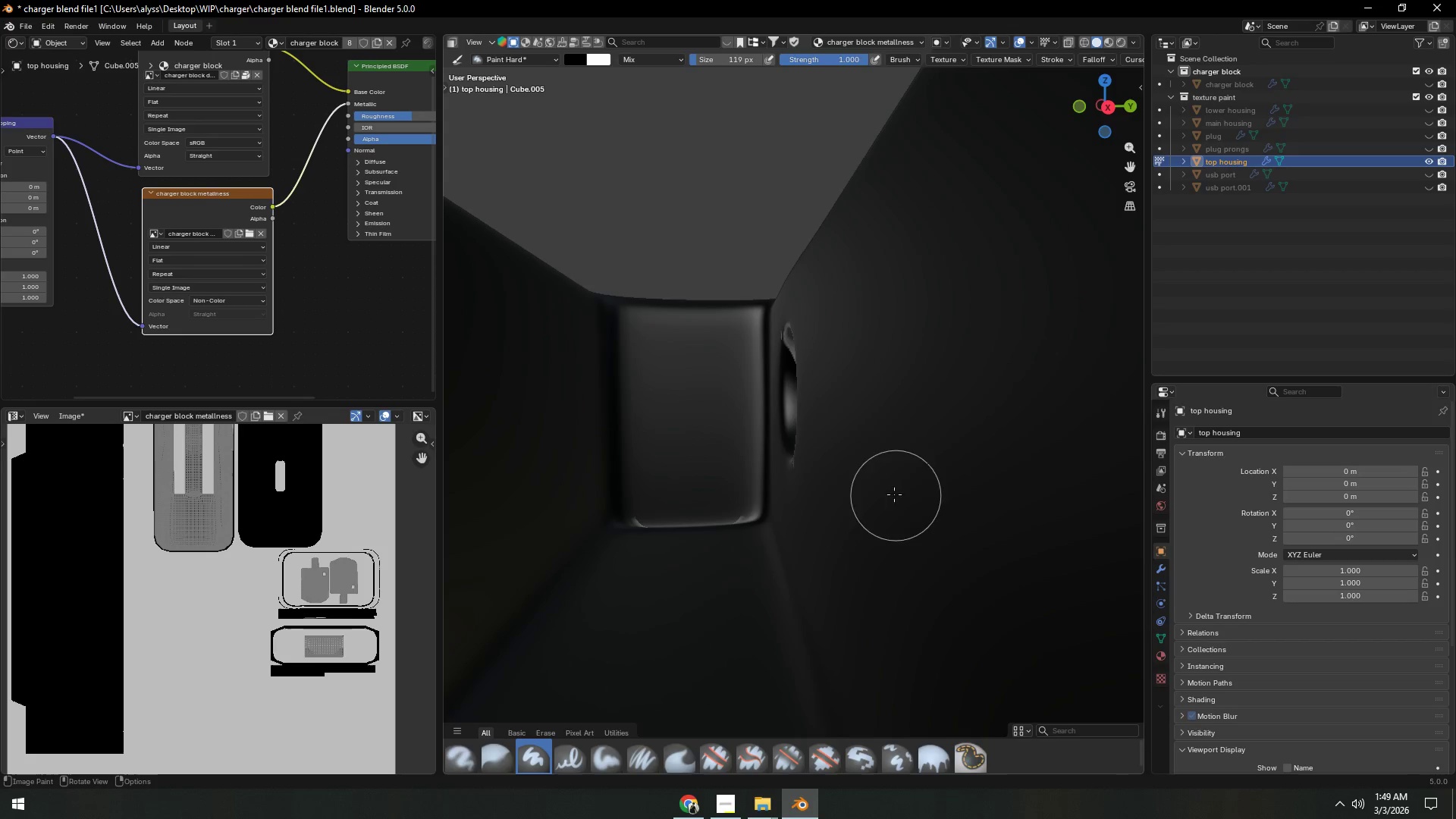 
hold_key(key=ShiftLeft, duration=1.05)
 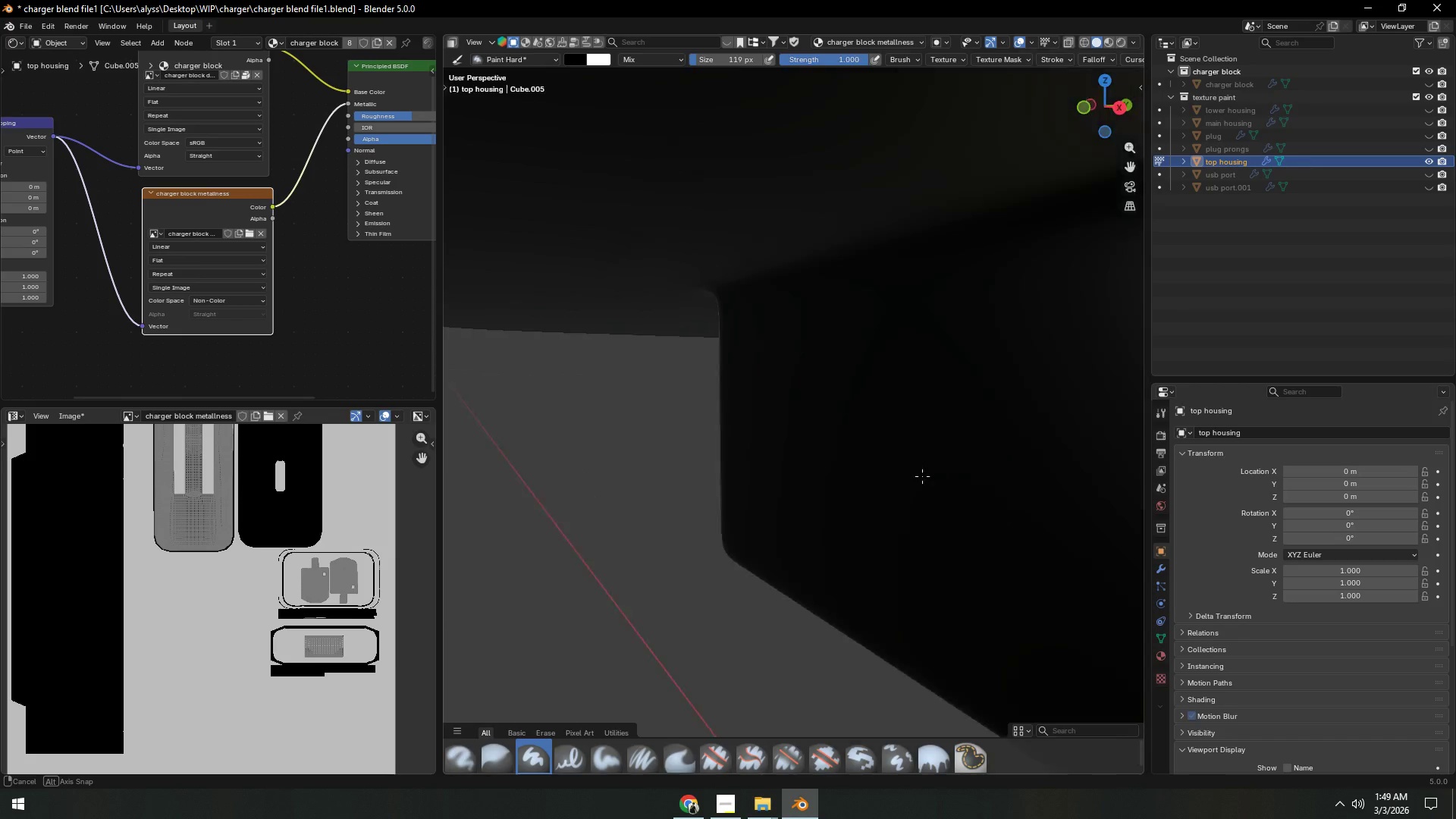 
hold_key(key=ShiftLeft, duration=0.45)
 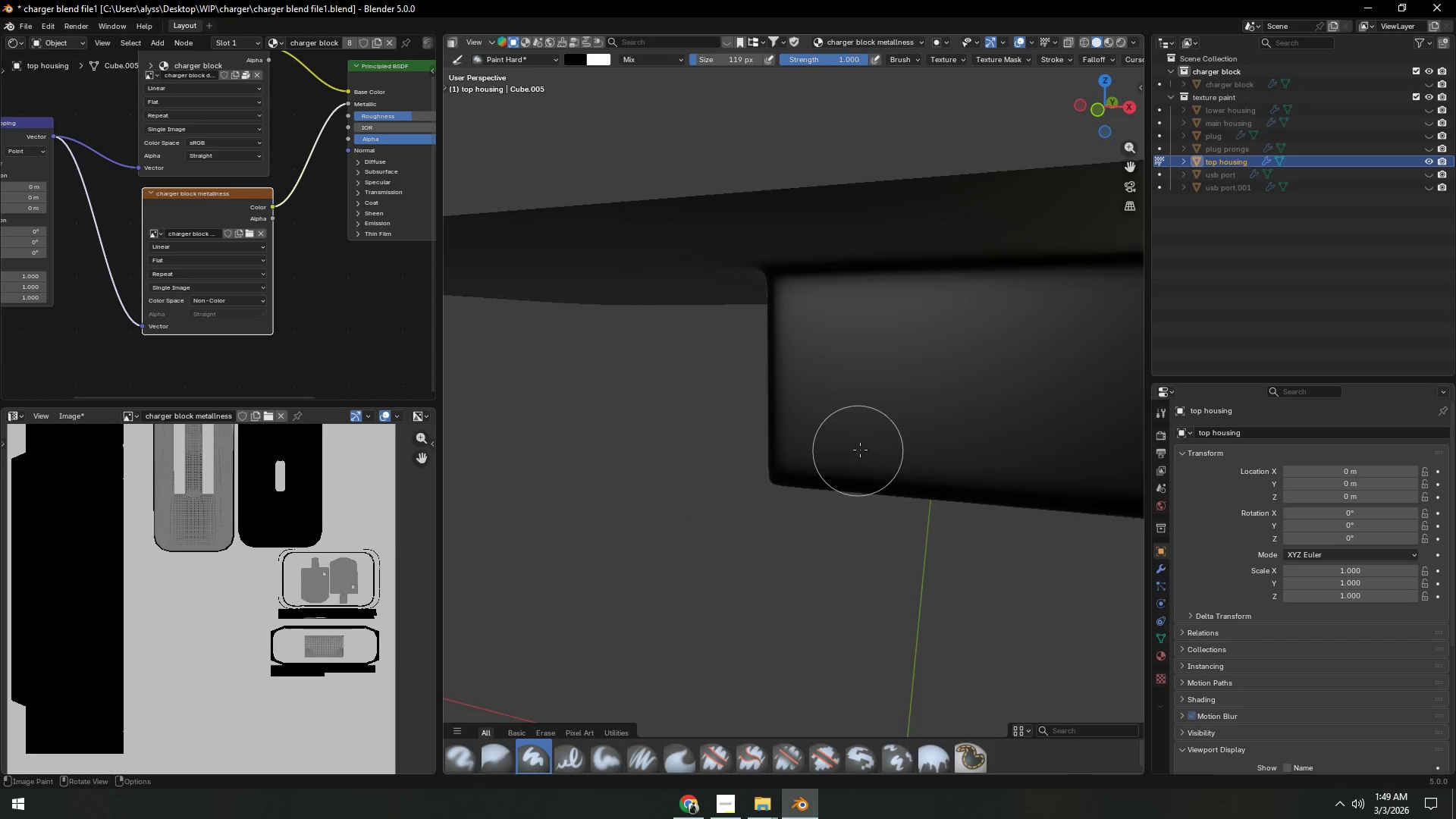 
hold_key(key=ShiftLeft, duration=0.97)
 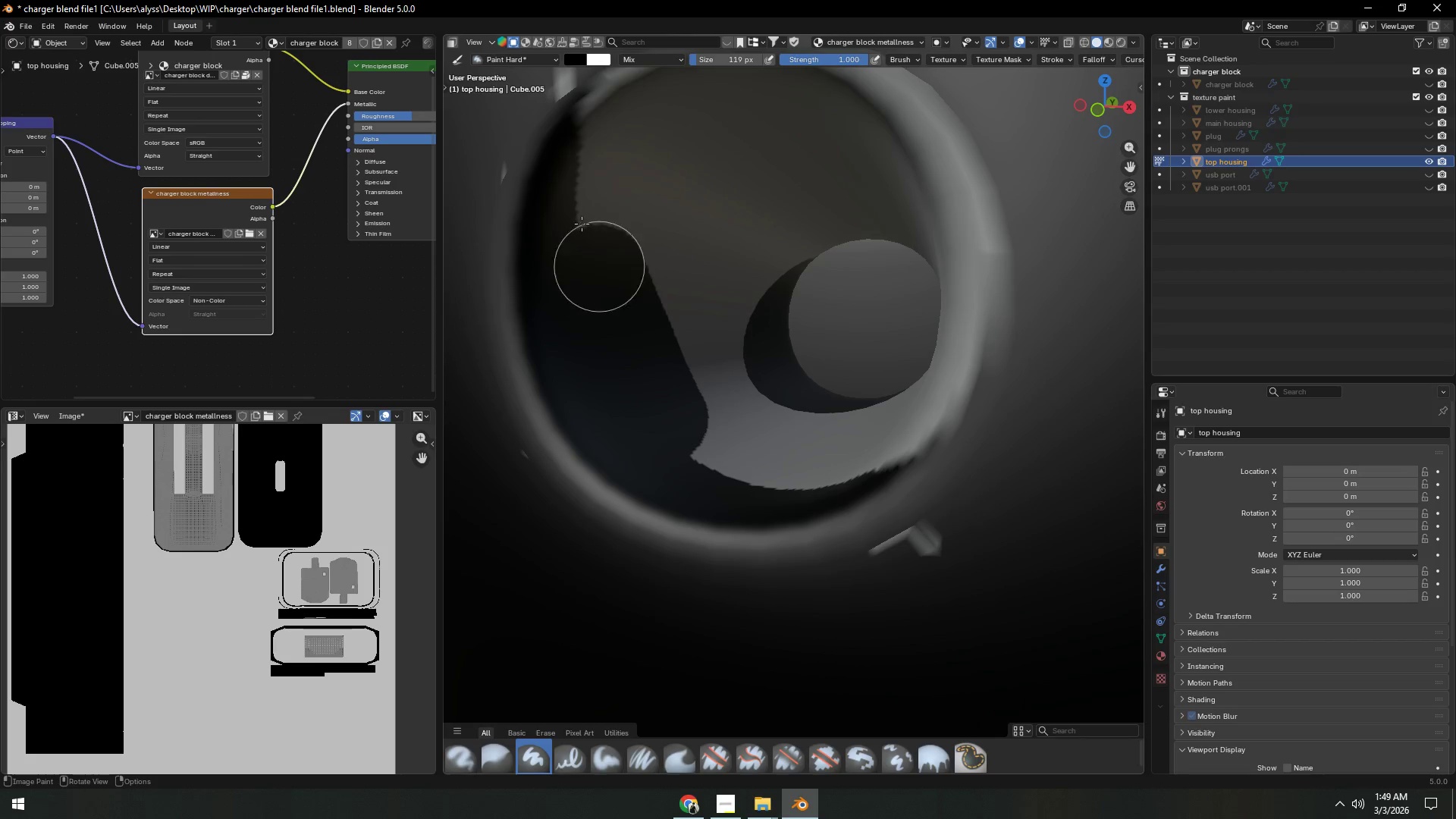 
scroll: coordinate [862, 449], scroll_direction: up, amount: 4.0
 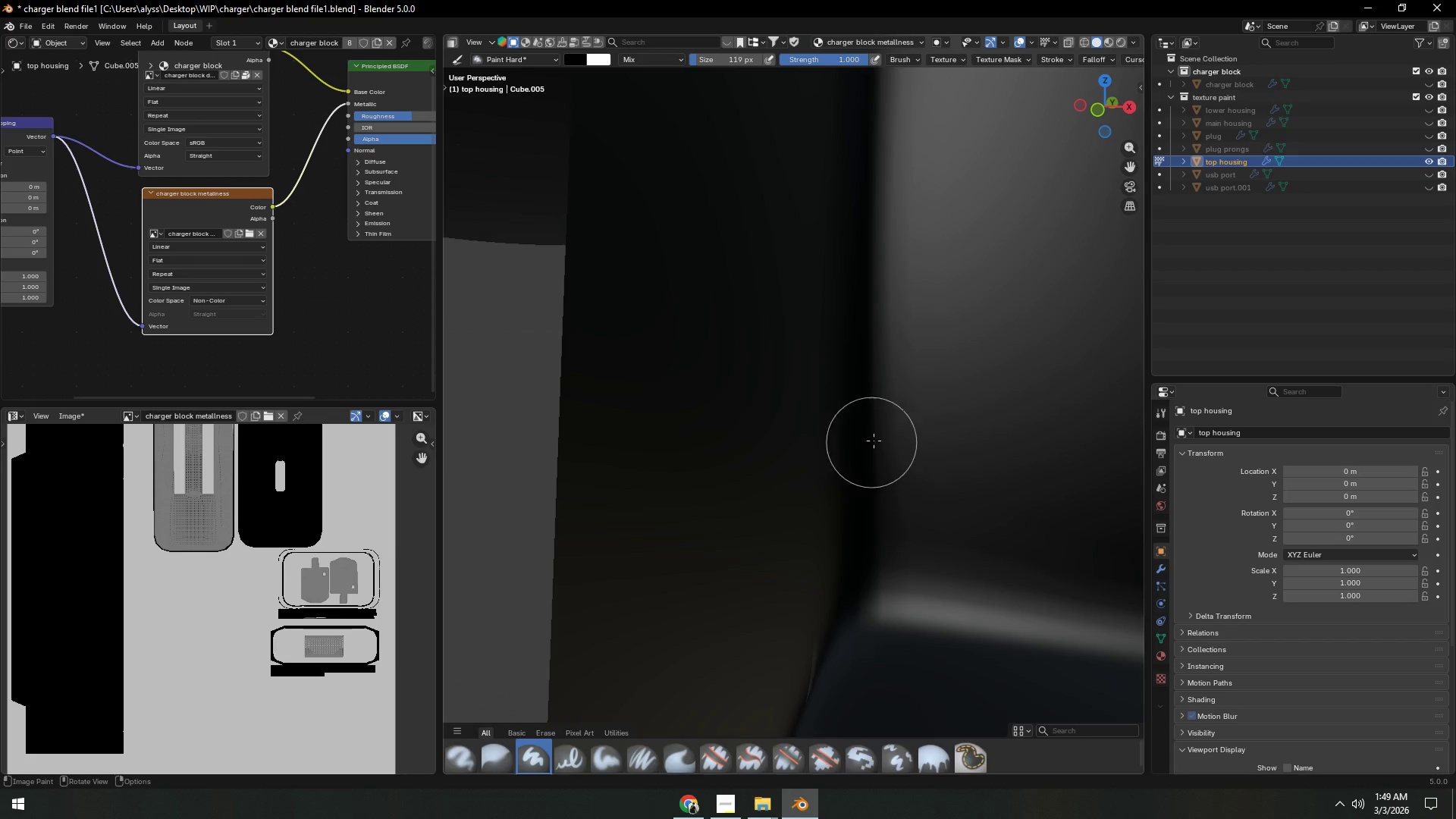 
hold_key(key=ShiftLeft, duration=5.58)
left_click_drag(start_coordinate=[664, 418], to_coordinate=[695, 237])
 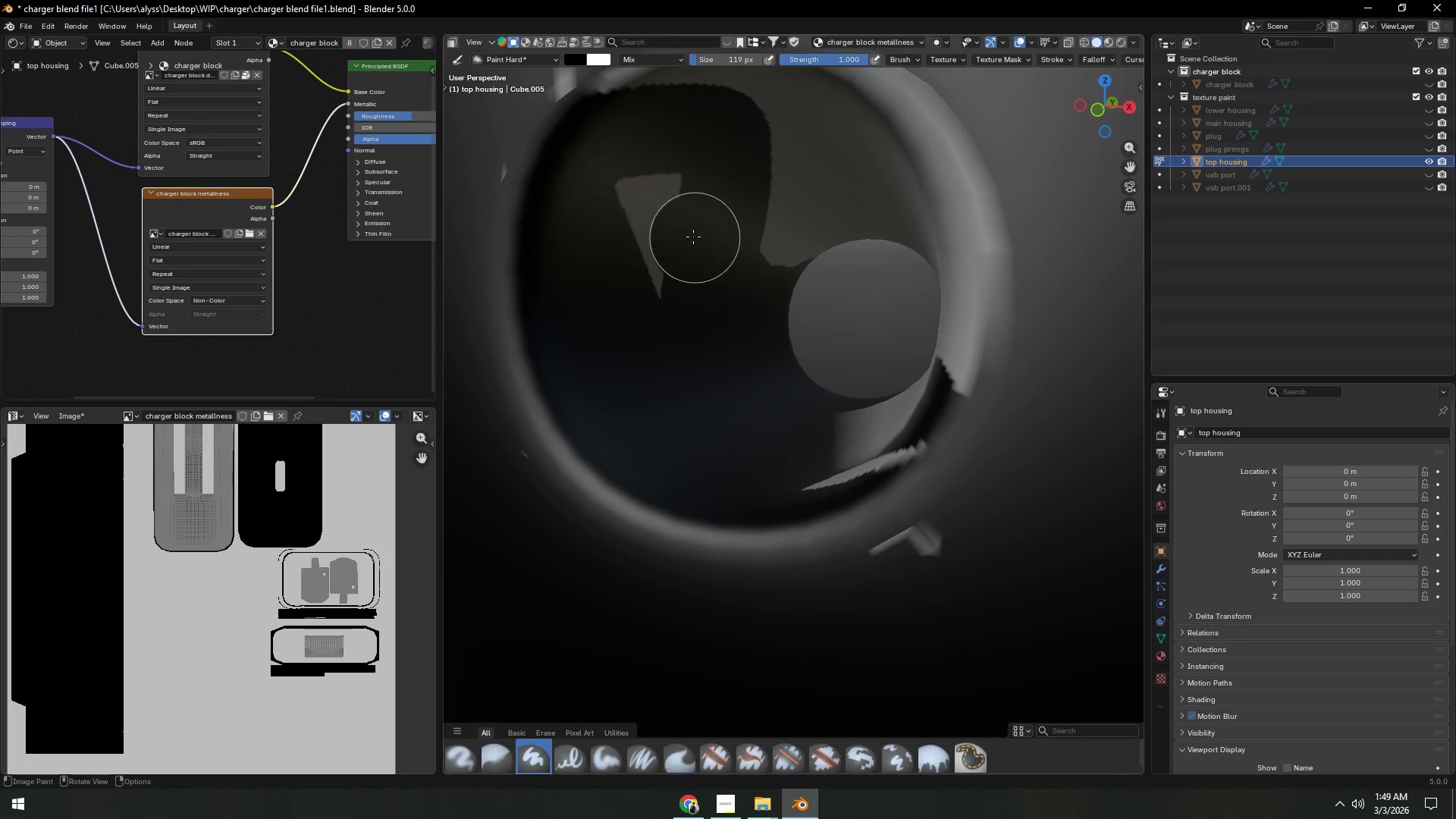 
left_click_drag(start_coordinate=[674, 212], to_coordinate=[611, 183])
 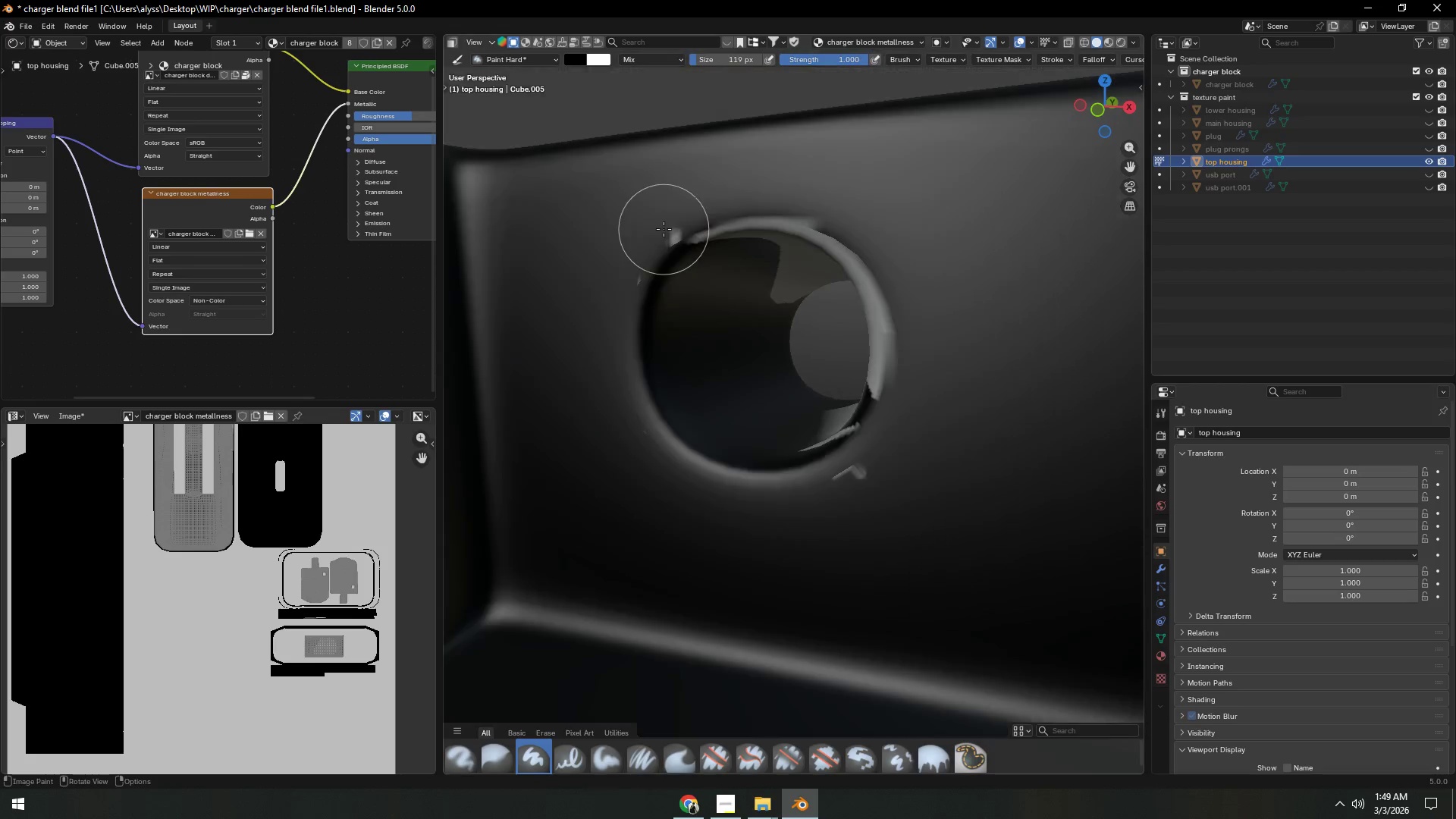 
left_click_drag(start_coordinate=[678, 237], to_coordinate=[847, 463])
 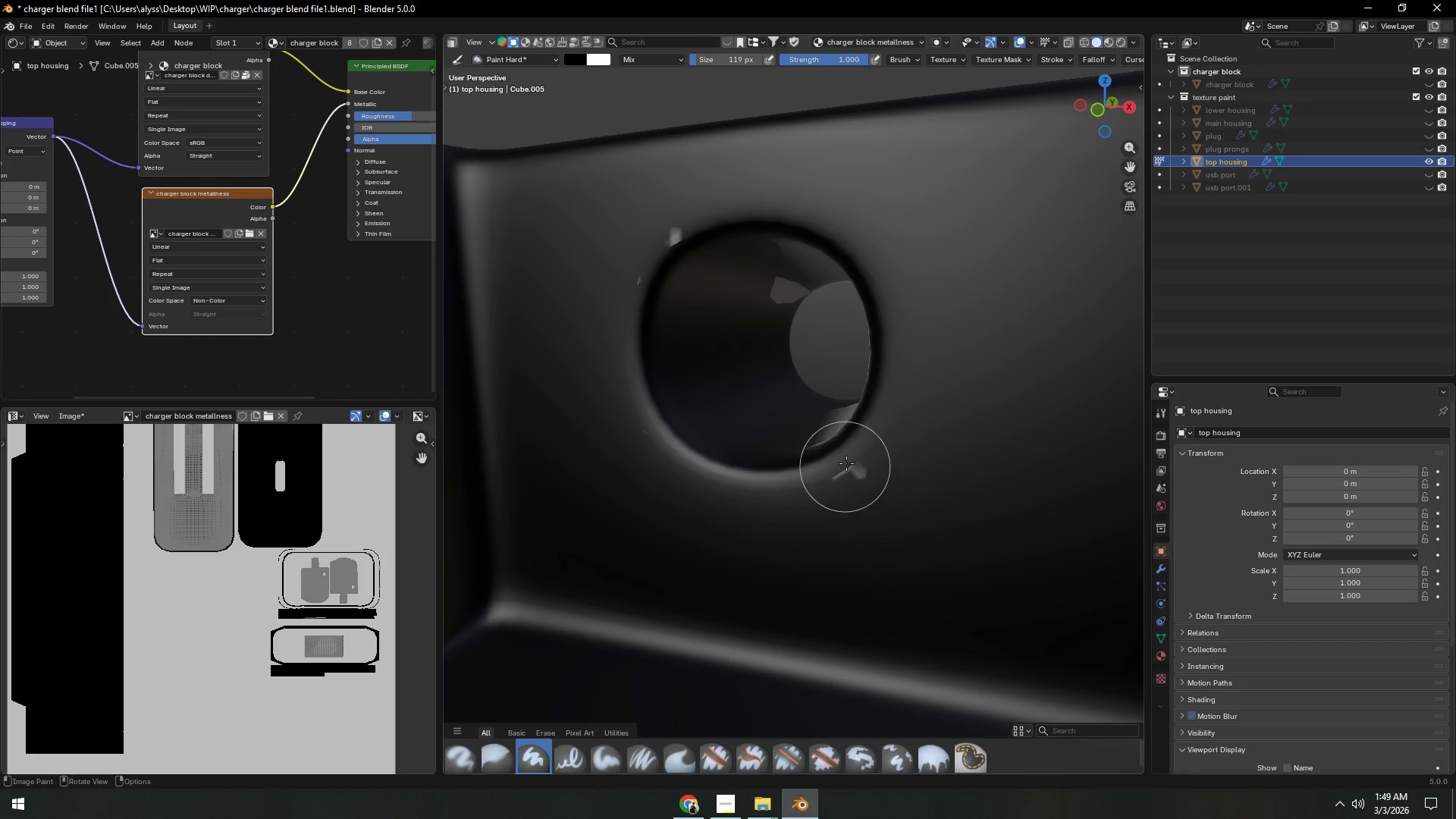 
scroll: coordinate [664, 229], scroll_direction: down, amount: 1.0
 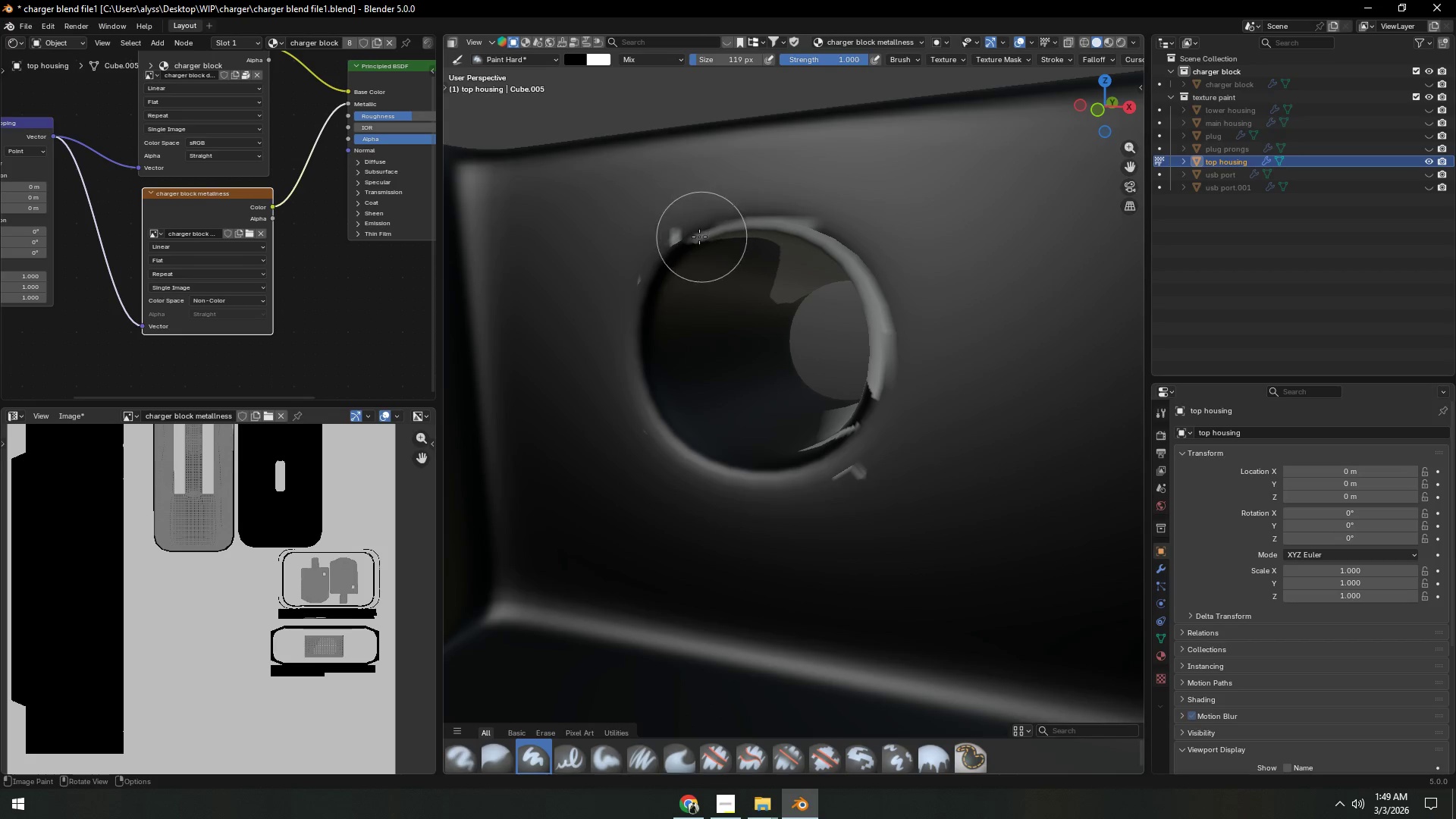 
hold_key(key=ShiftLeft, duration=0.39)
 